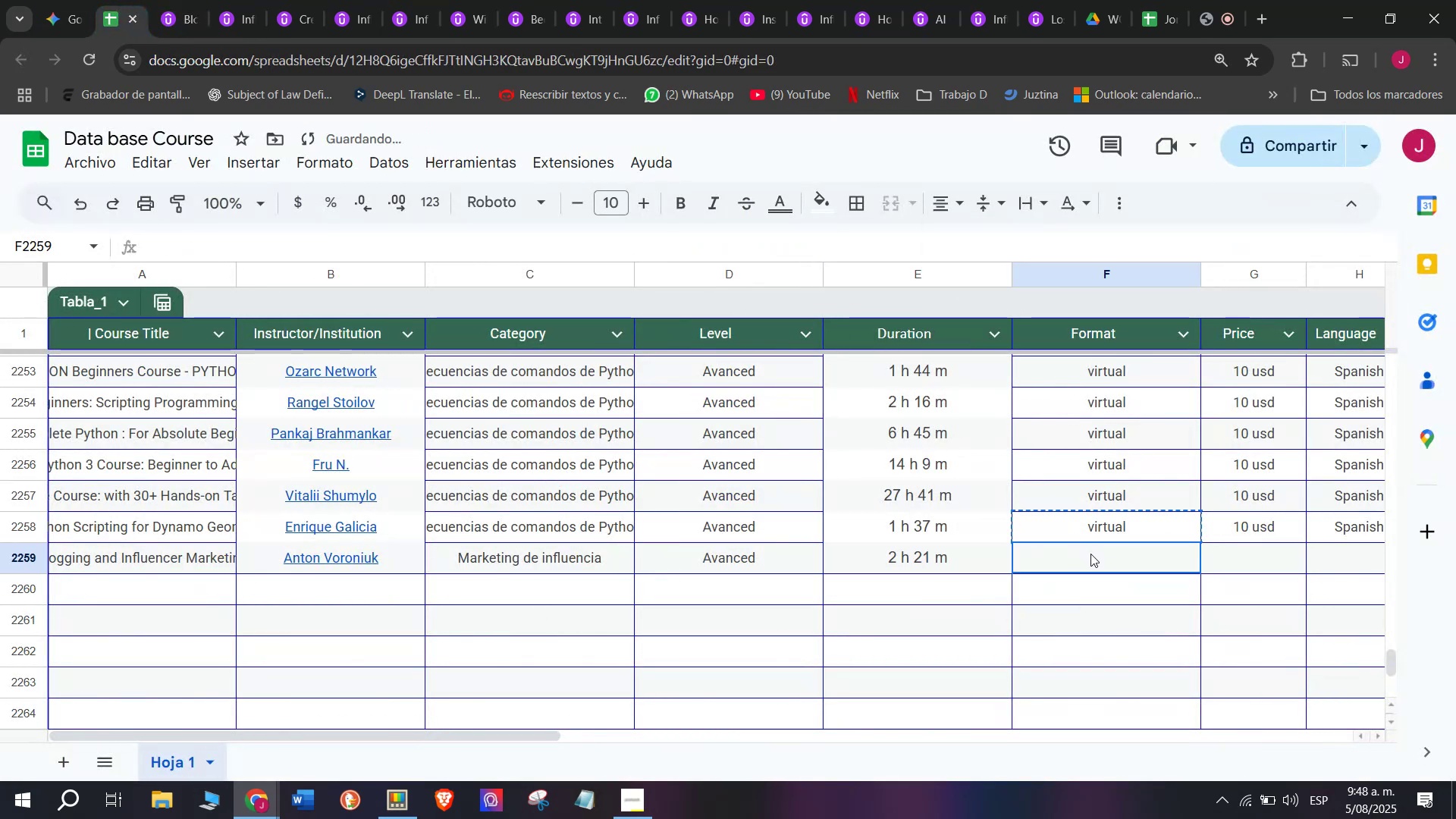 
key(Control+ControlLeft)
 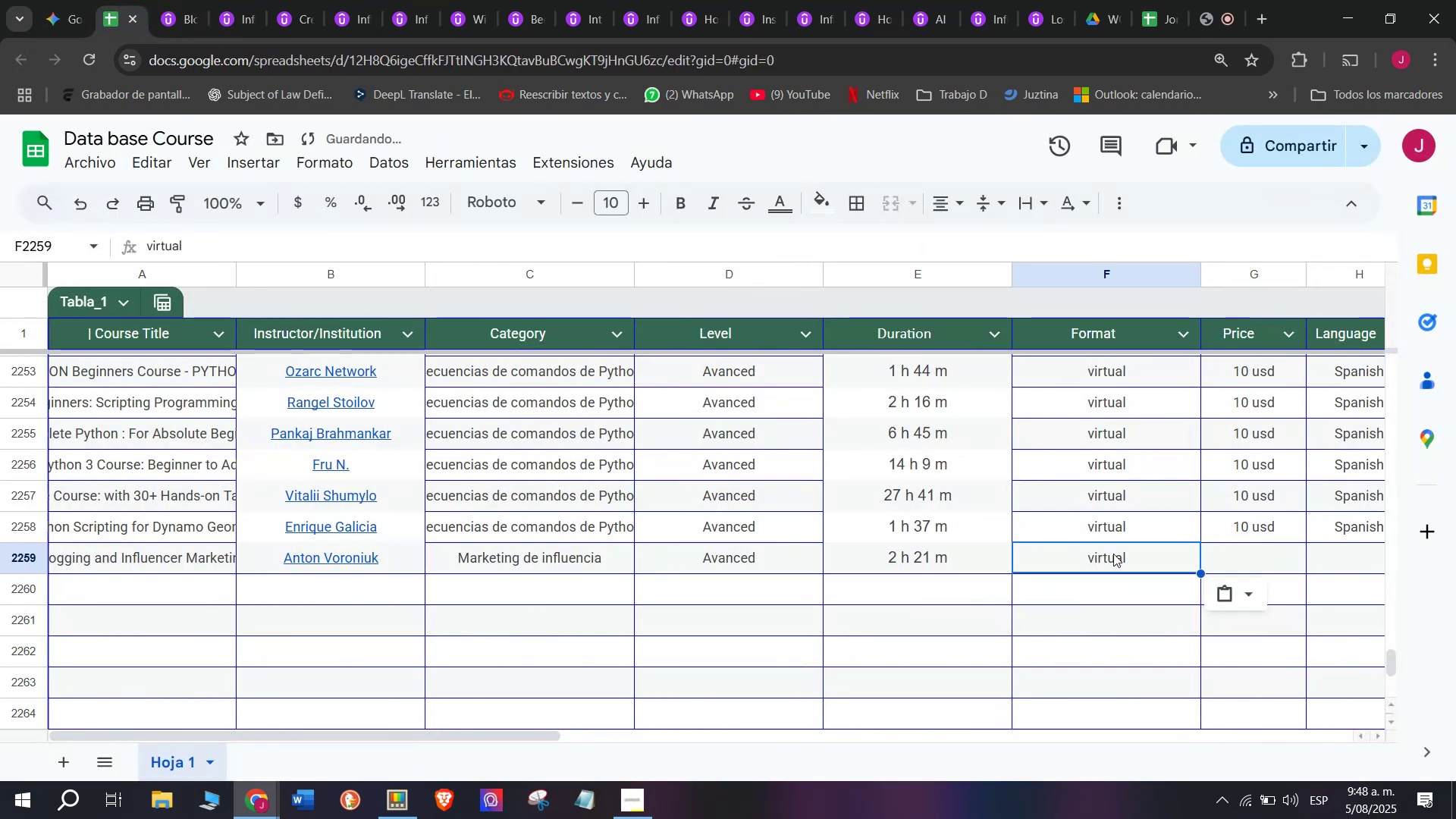 
key(Z)
 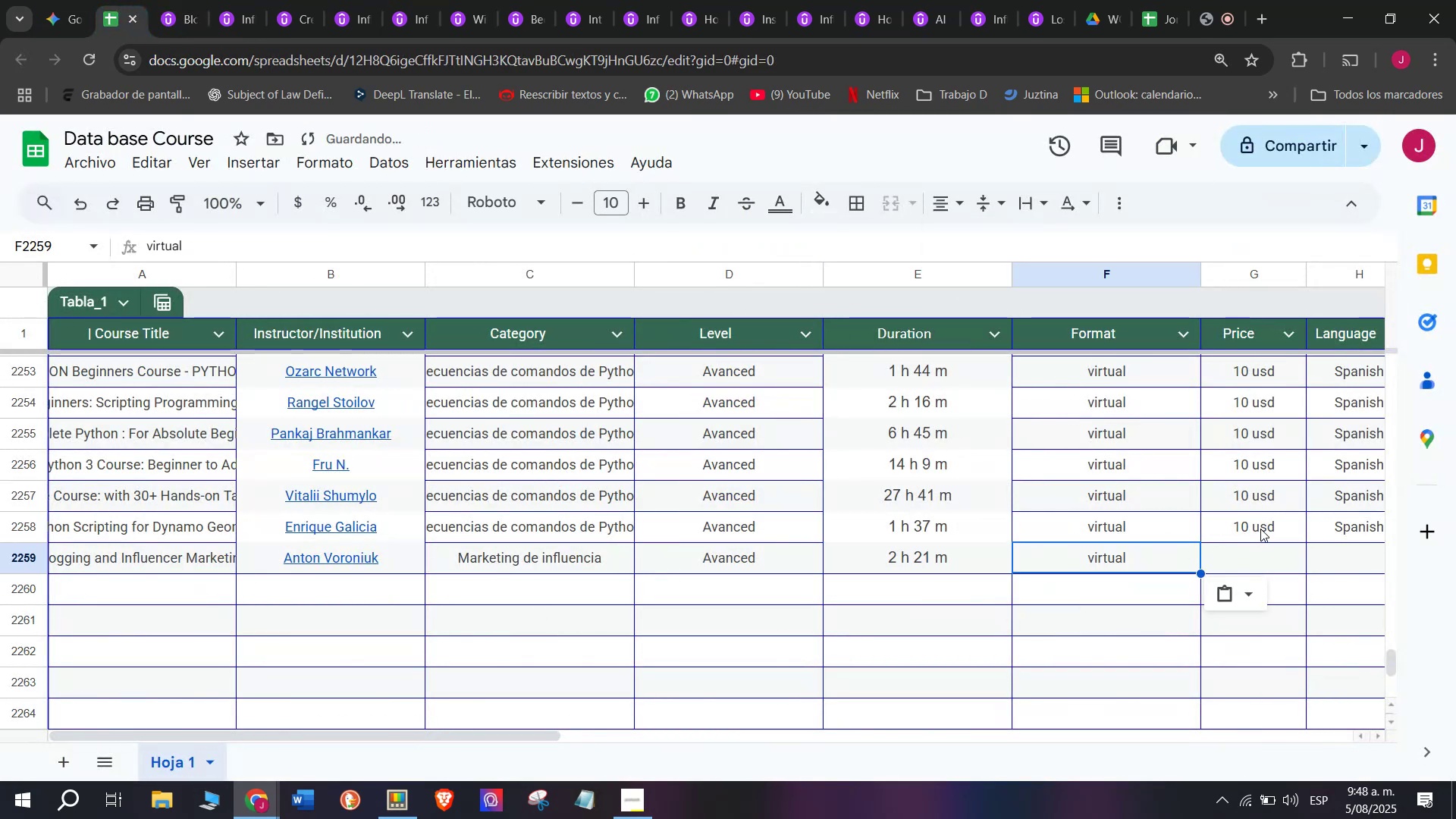 
key(Control+V)
 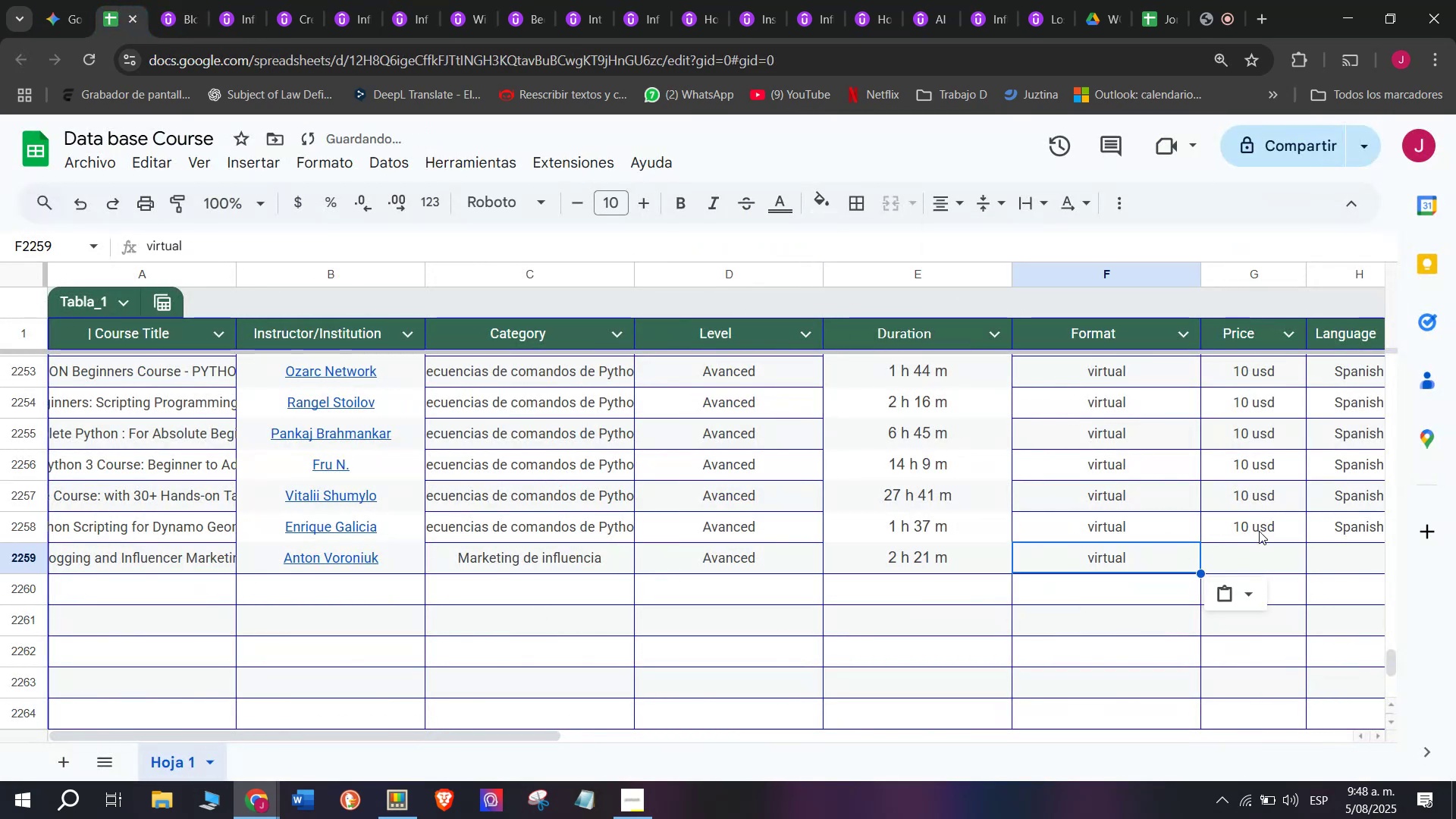 
left_click([1260, 529])
 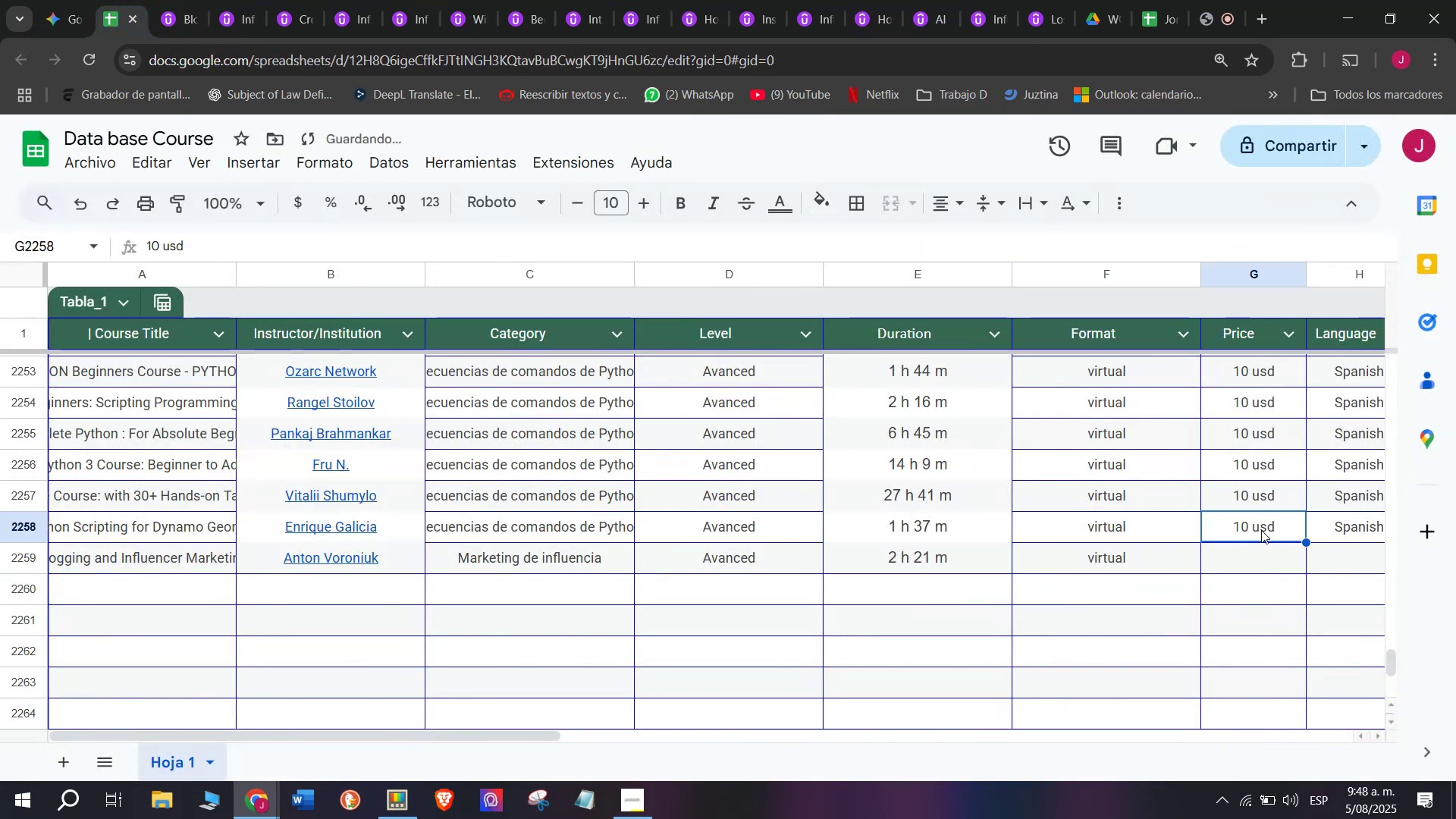 
key(Break)
 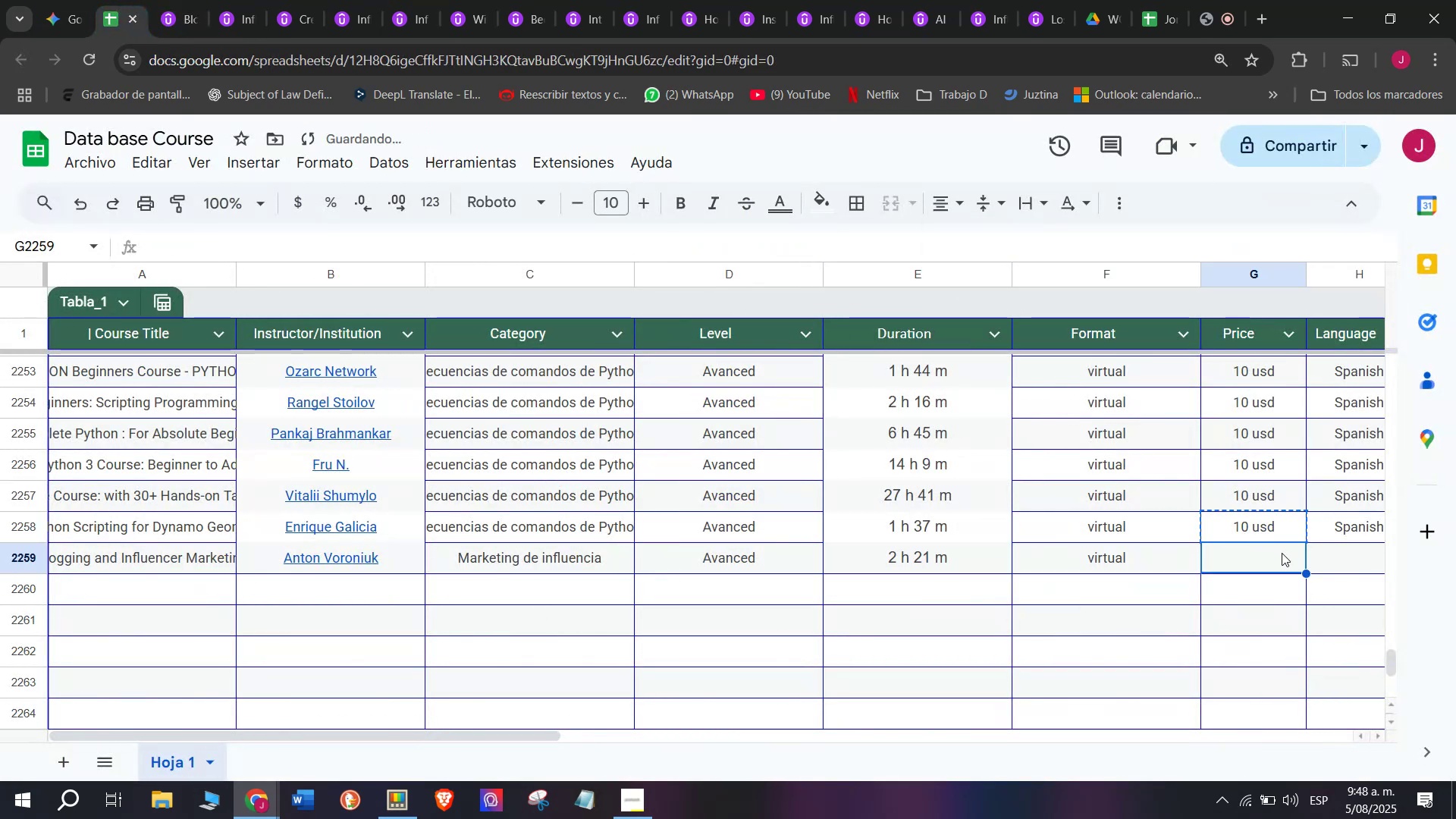 
key(Control+ControlLeft)
 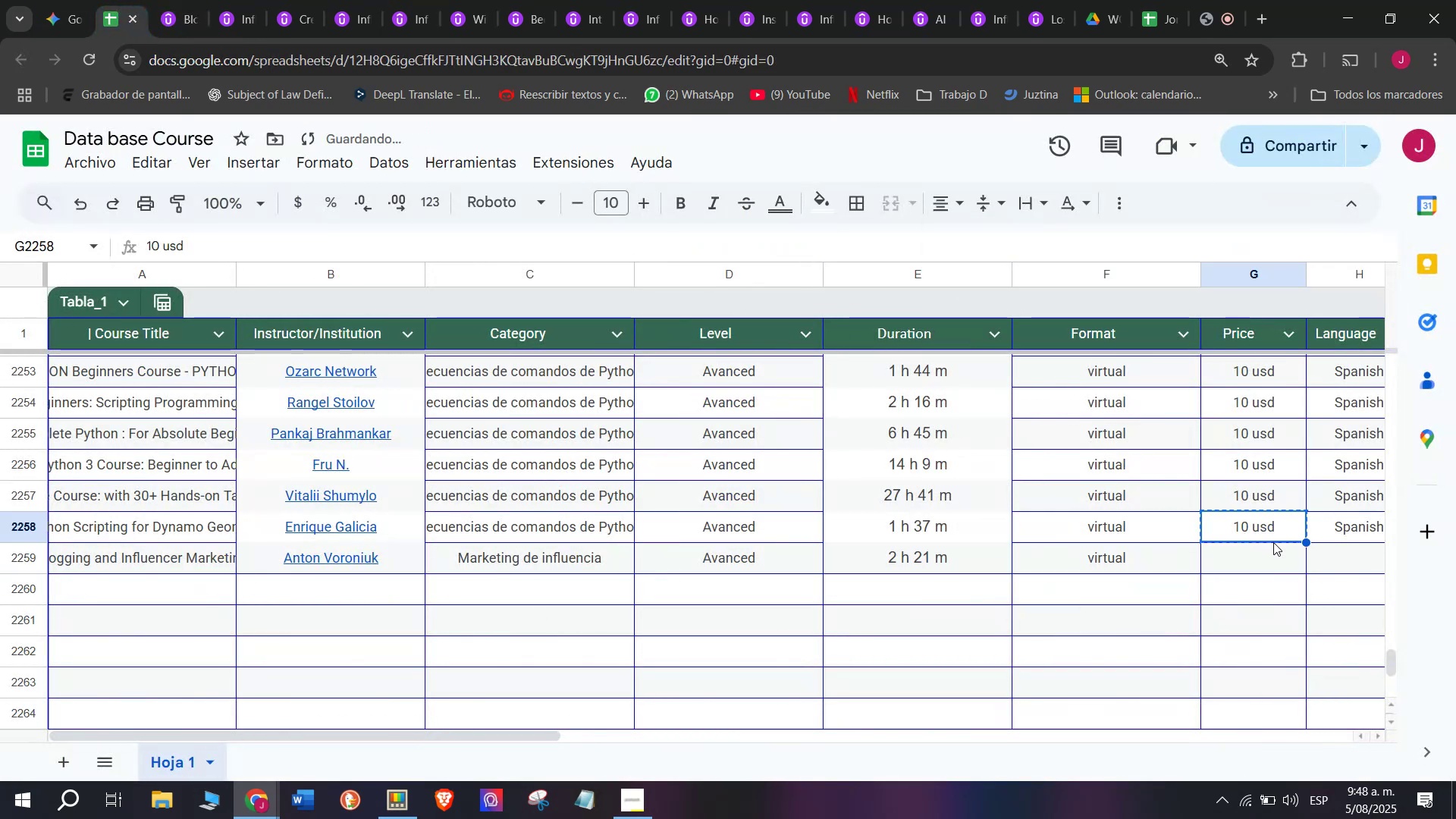 
key(Control+C)
 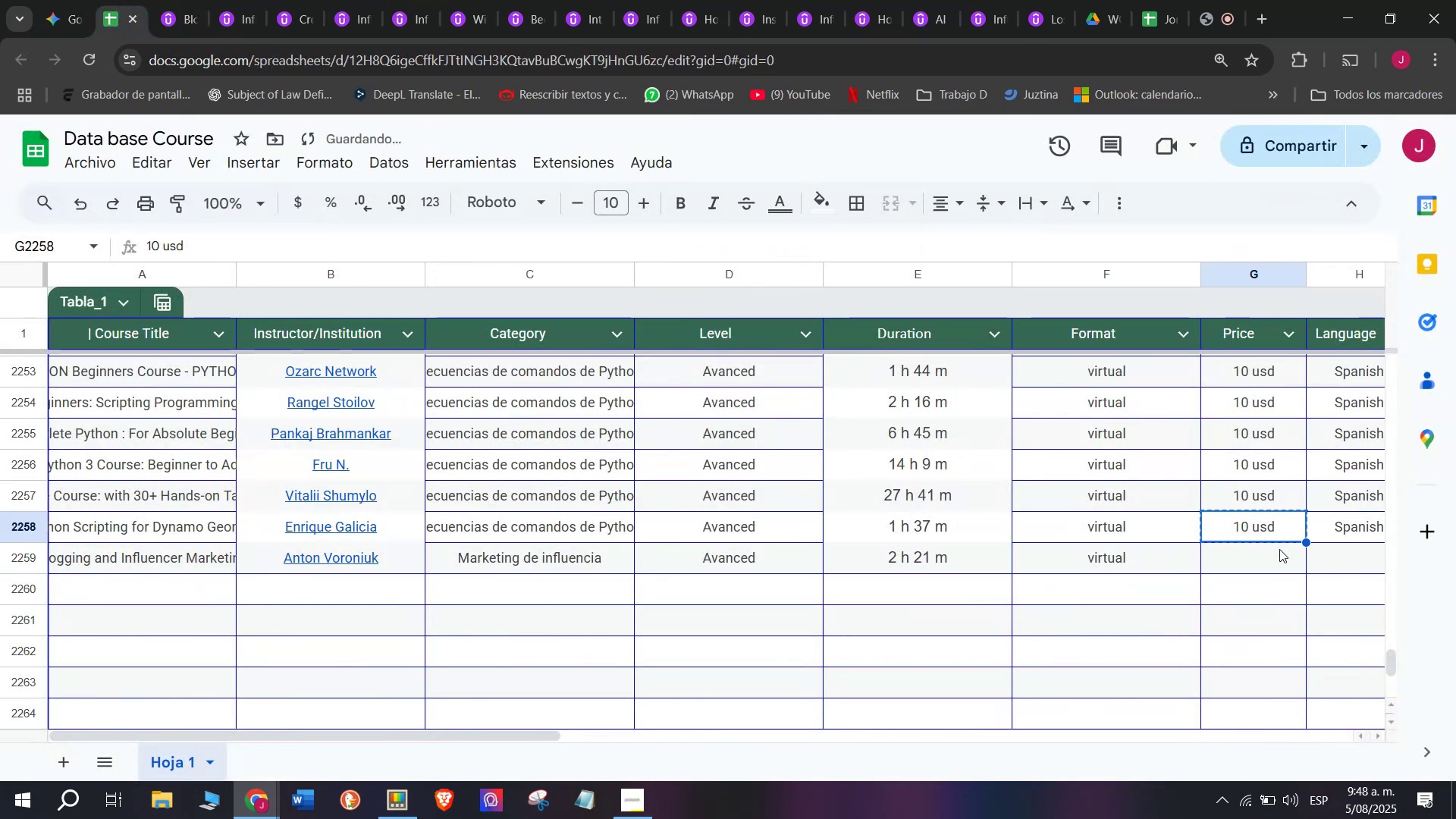 
double_click([1279, 549])
 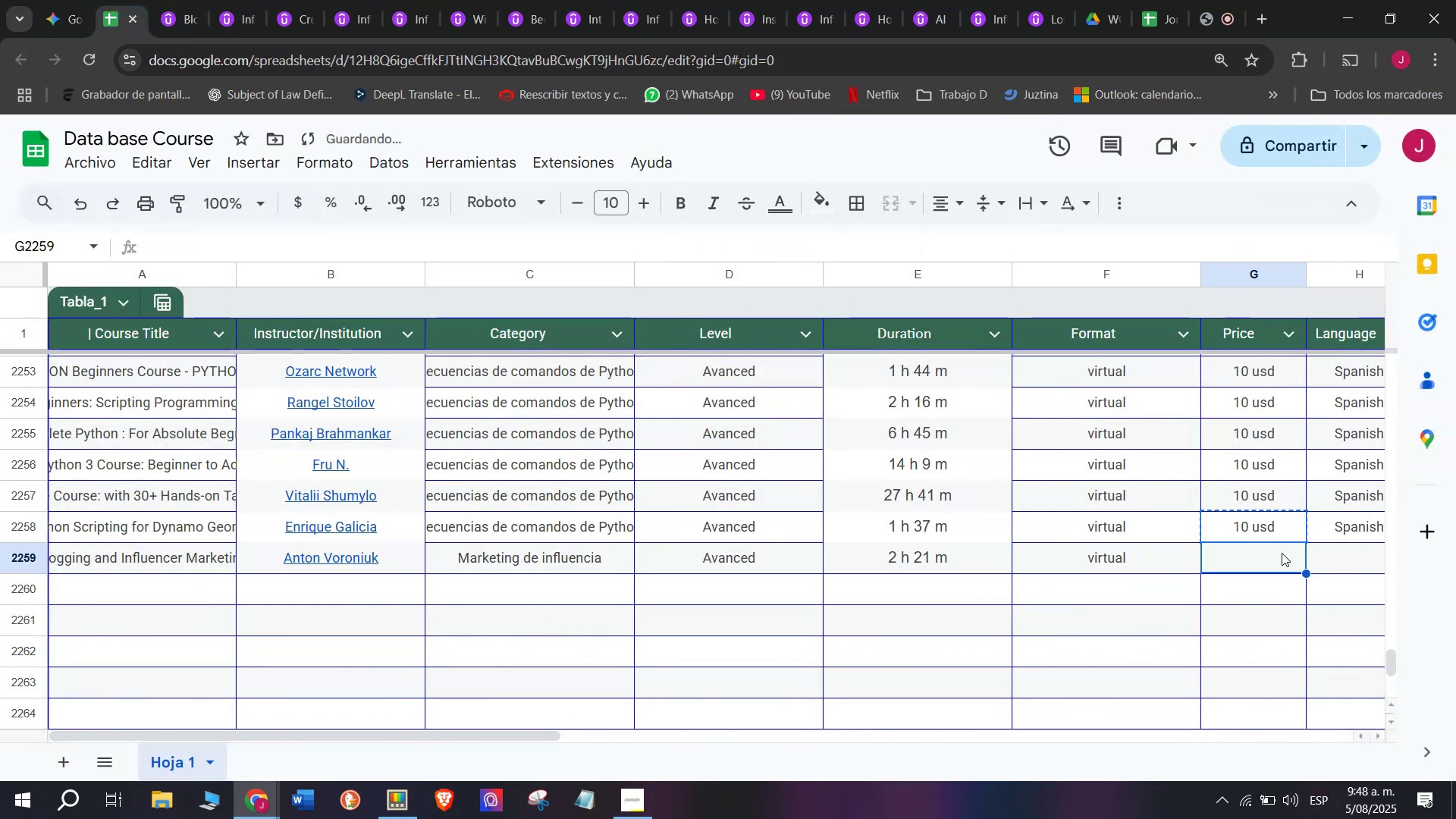 
key(Z)
 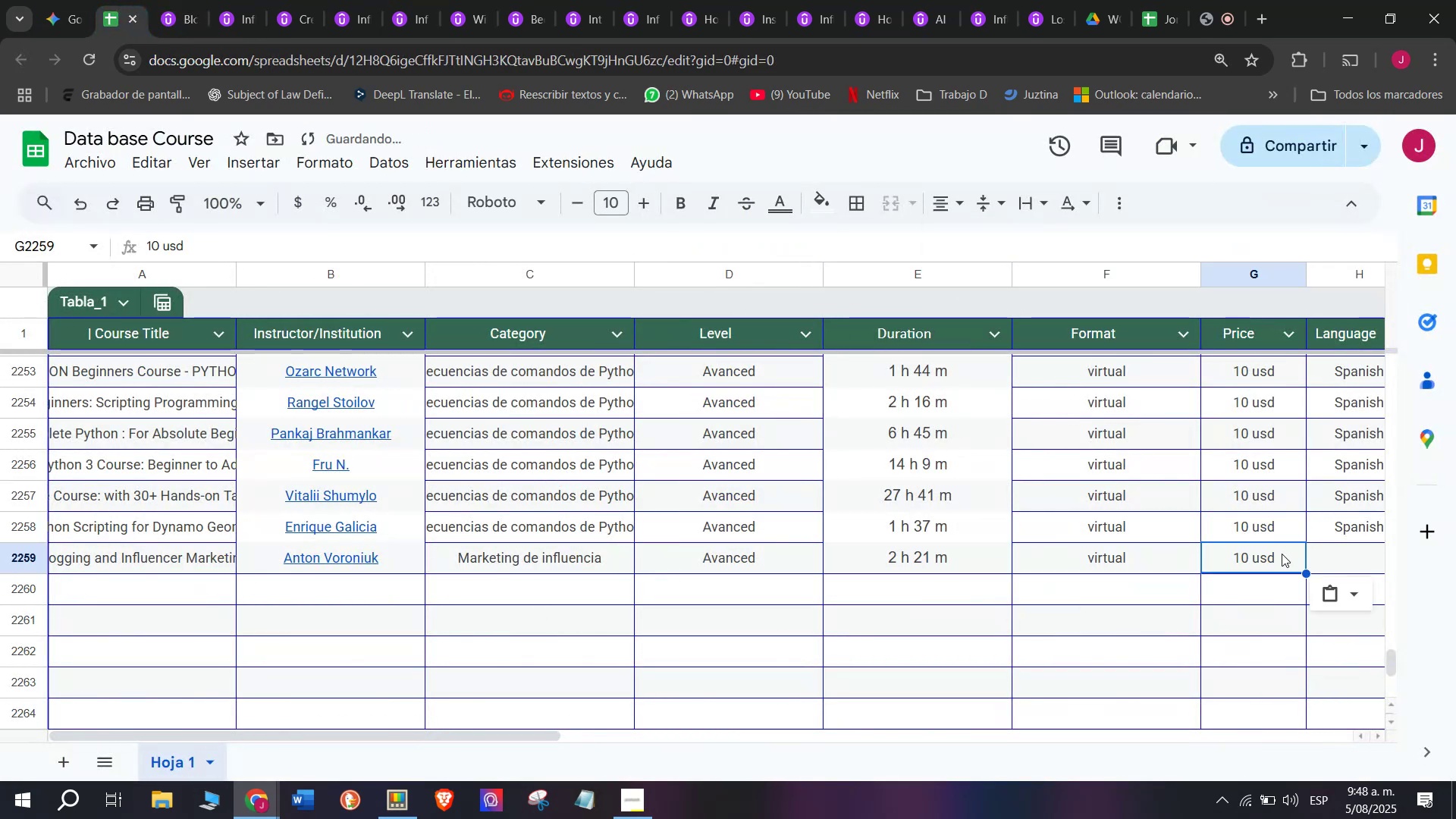 
key(Control+ControlLeft)
 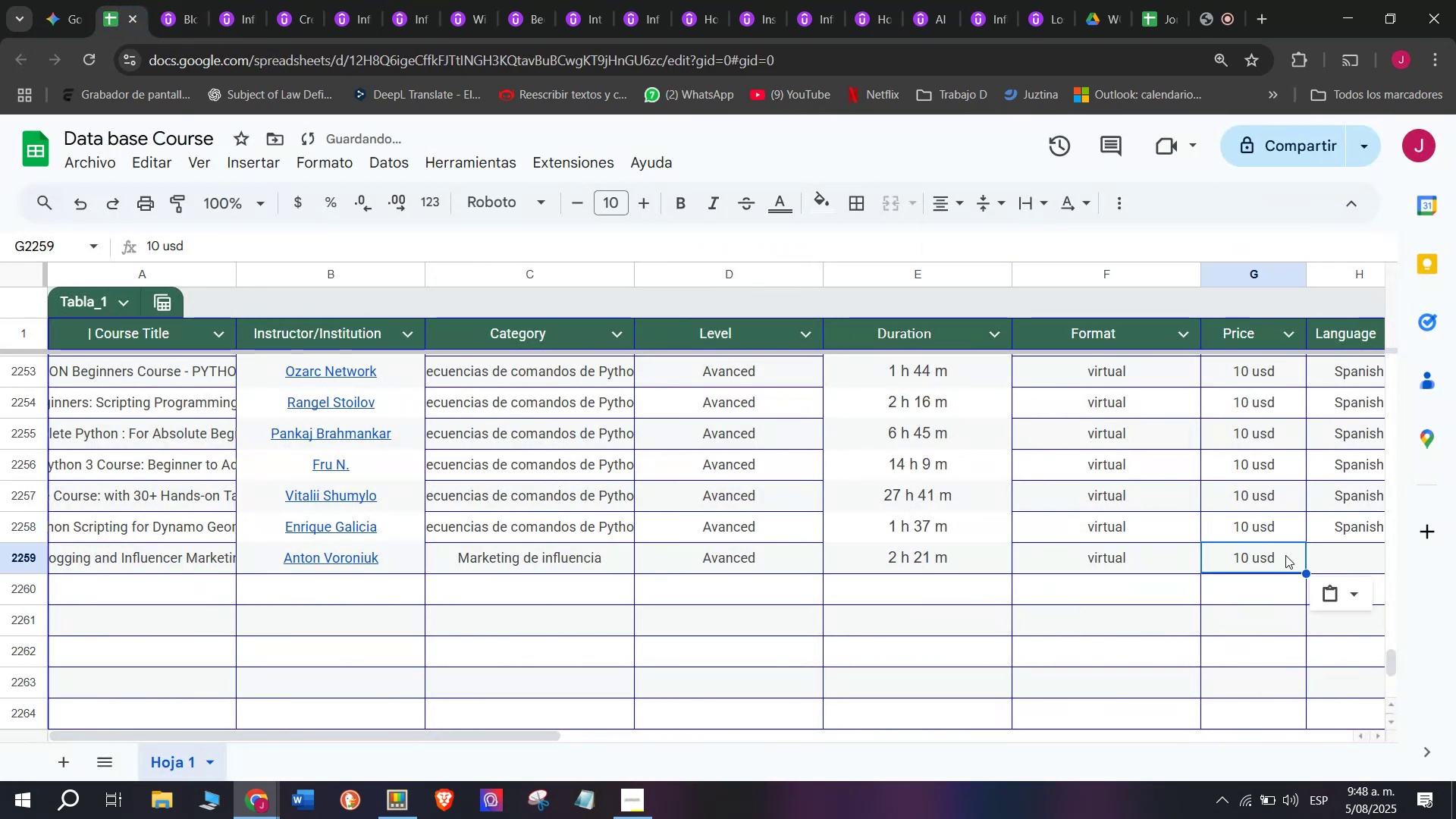 
key(Control+V)
 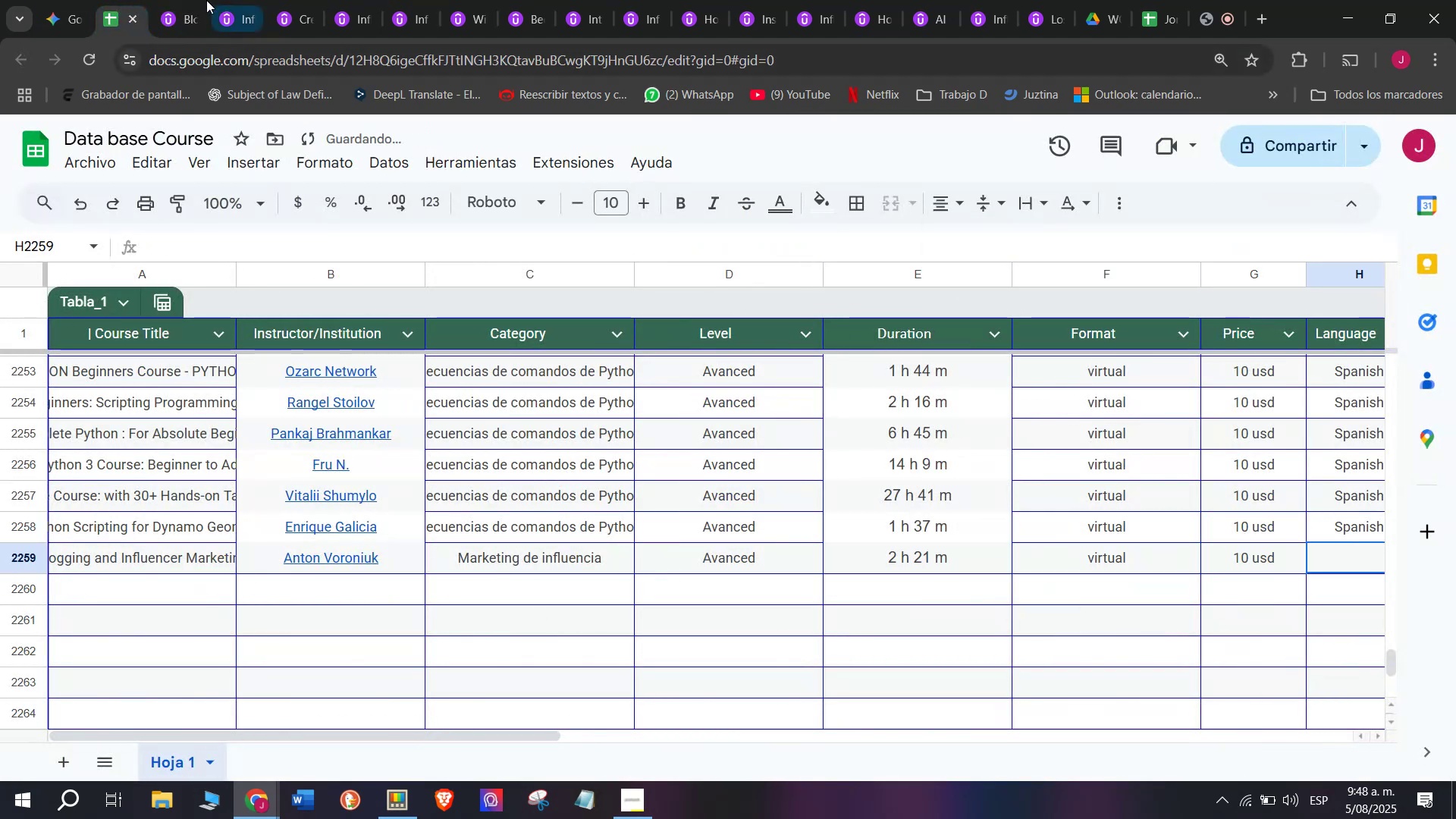 
left_click([153, 0])
 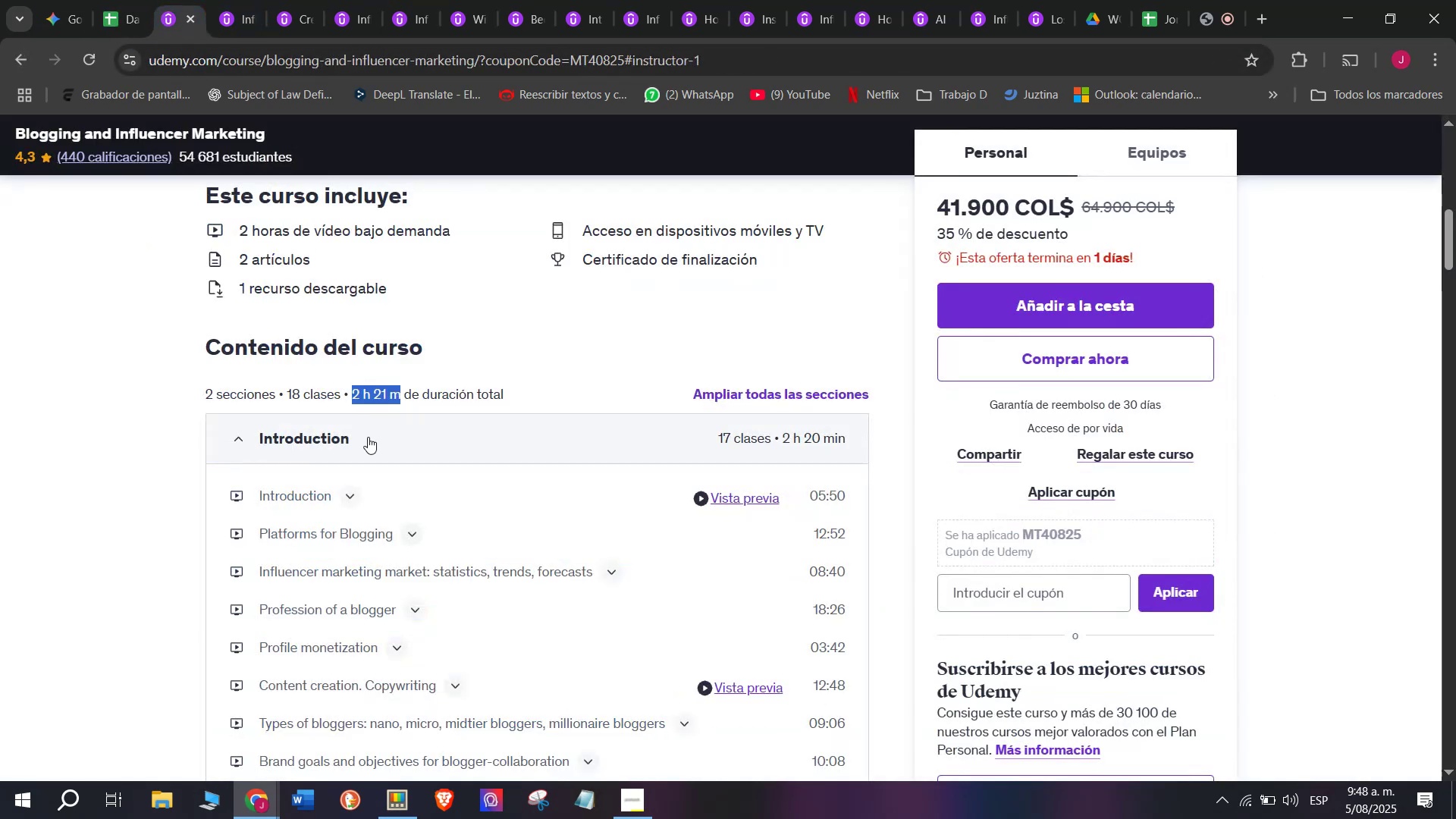 
scroll: coordinate [372, 455], scroll_direction: up, amount: 3.0
 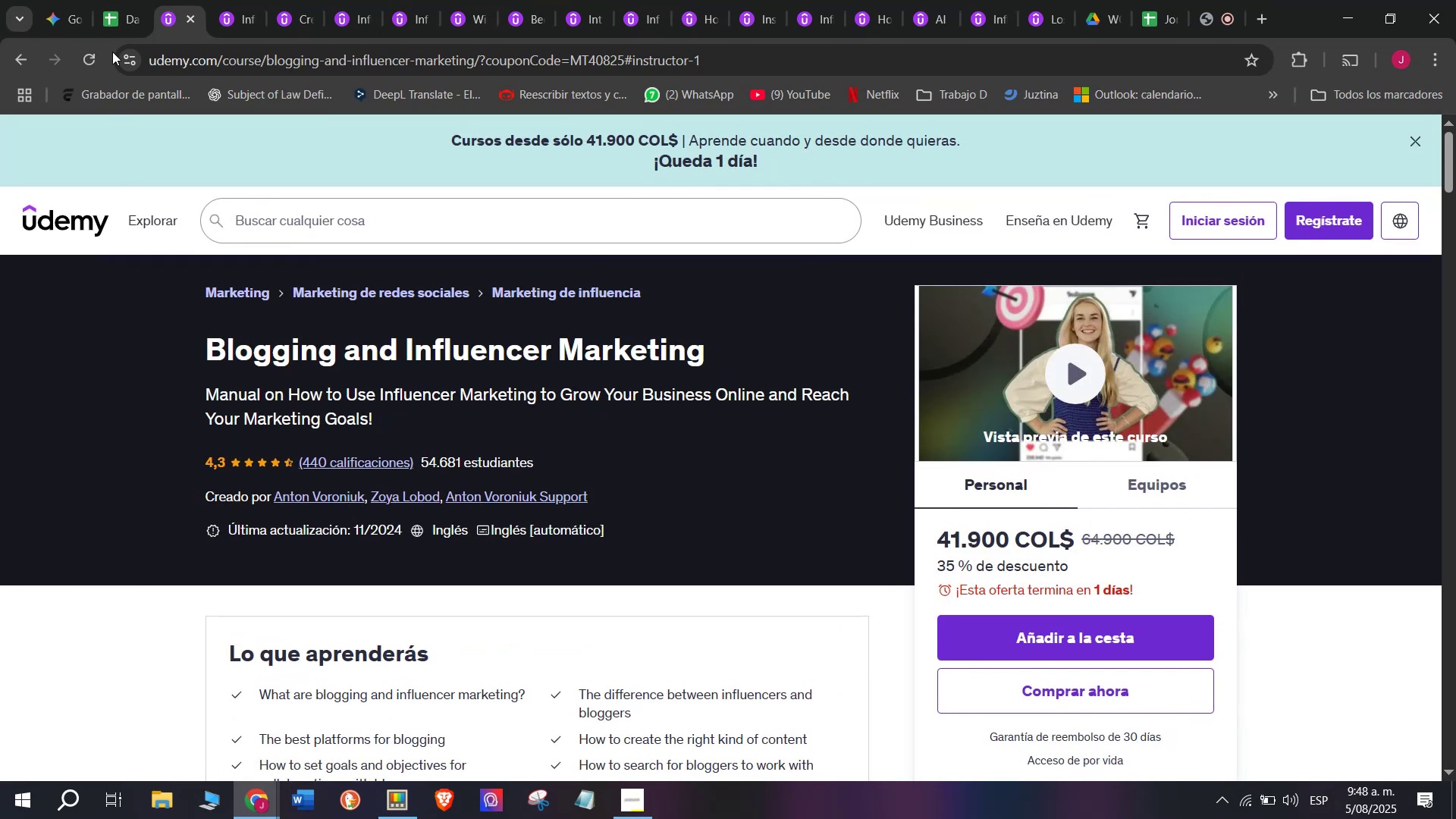 
left_click([119, 0])
 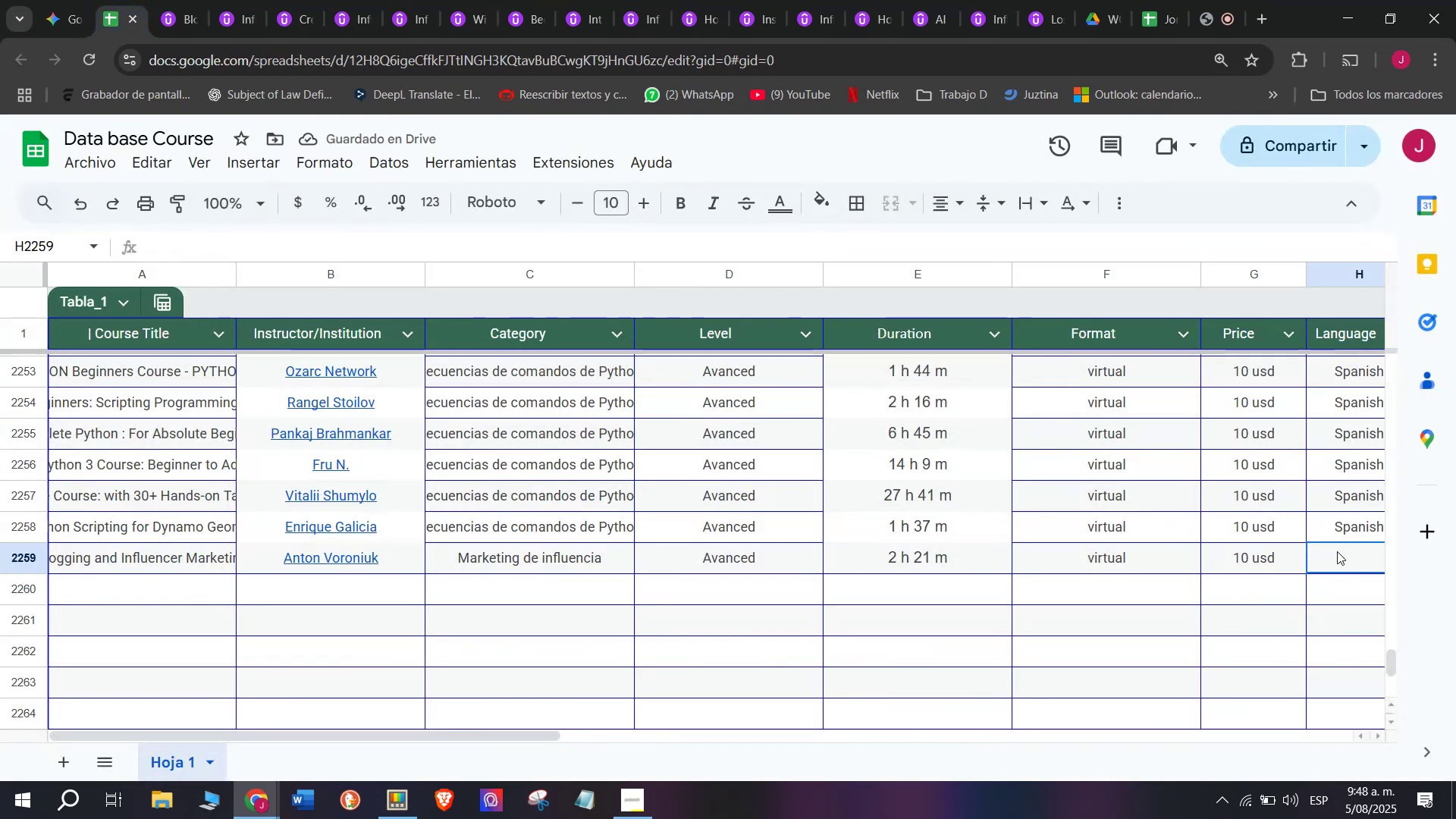 
left_click([1350, 535])
 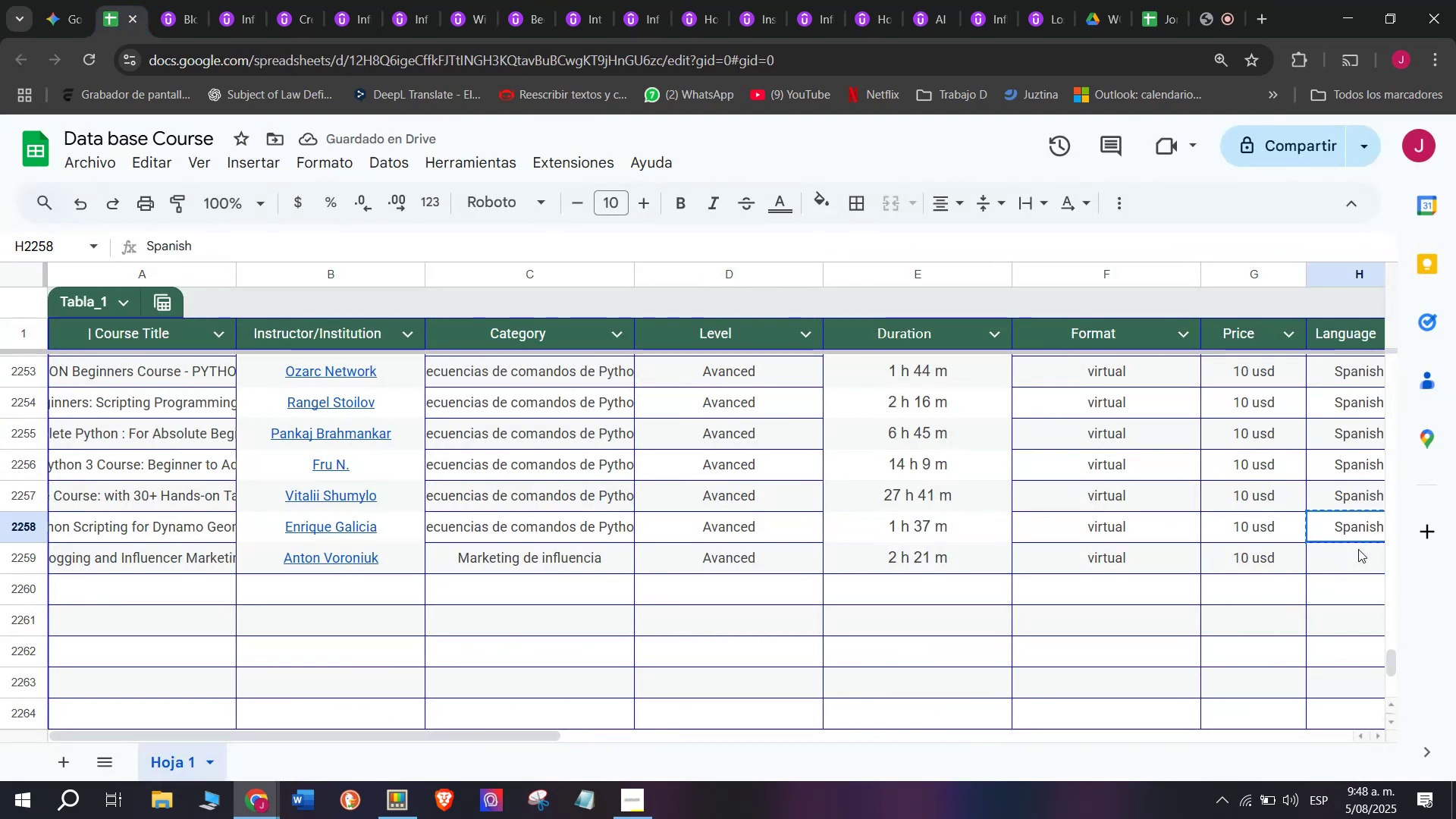 
key(Break)
 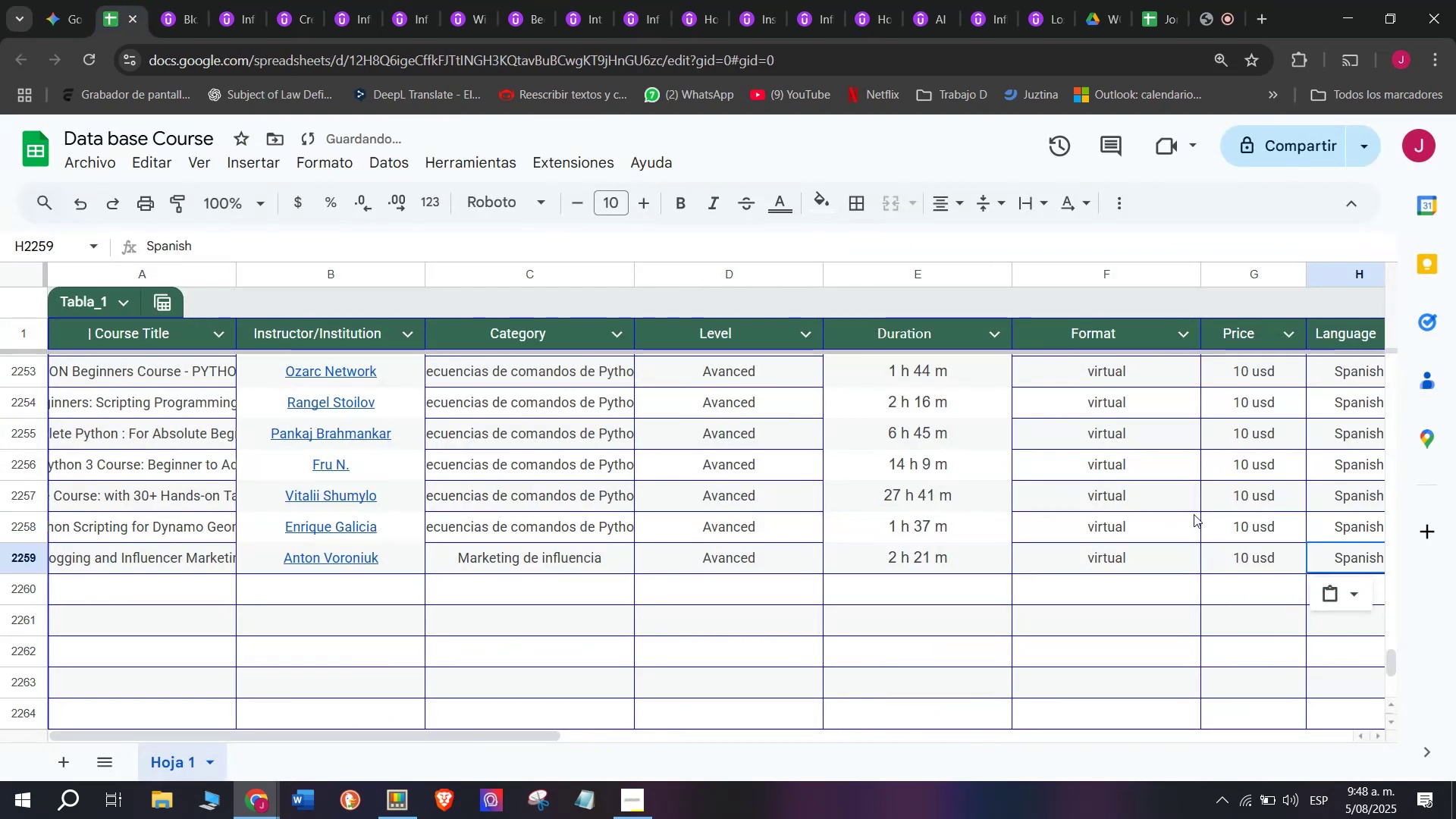 
key(Control+ControlLeft)
 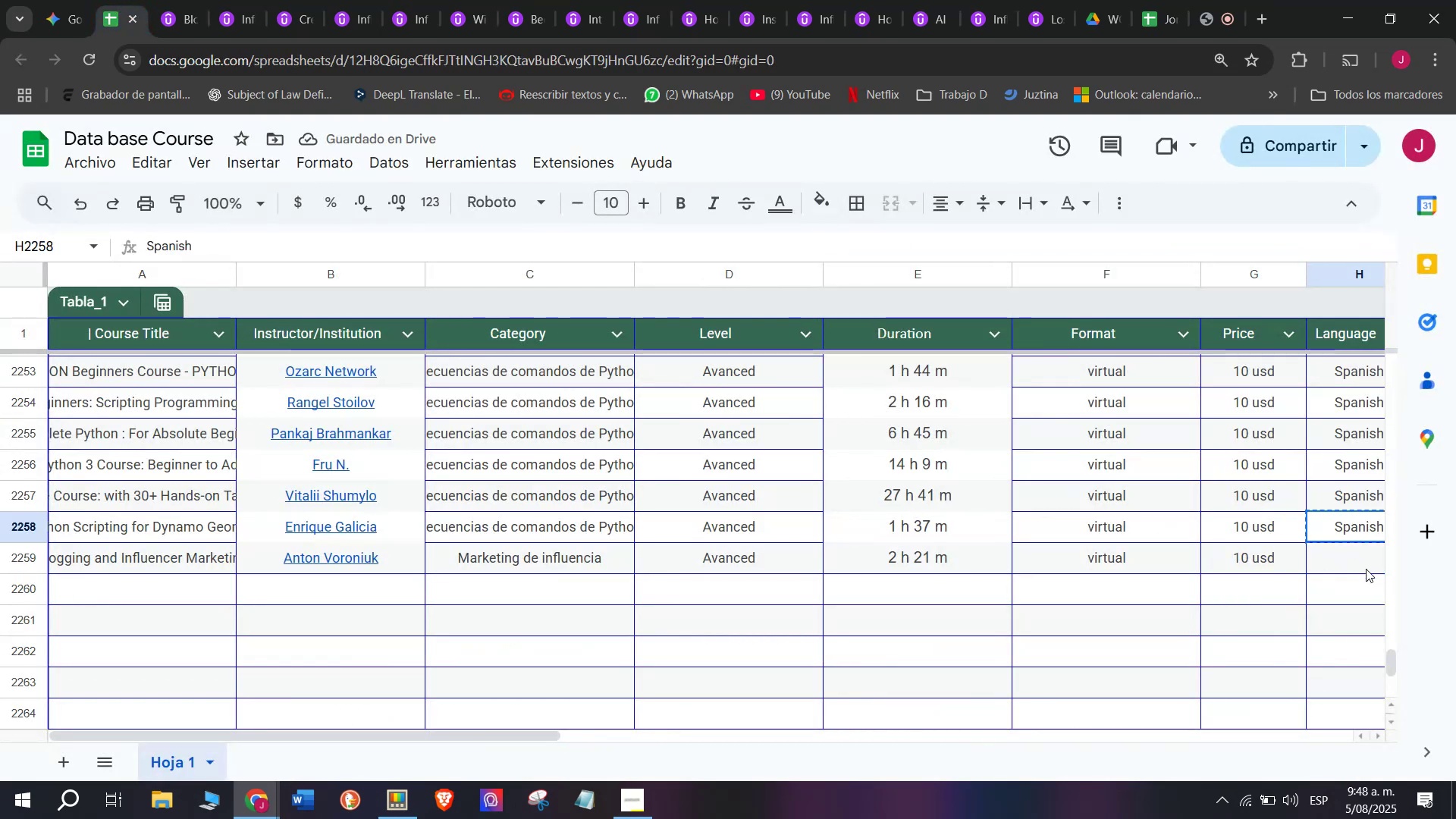 
key(Control+C)
 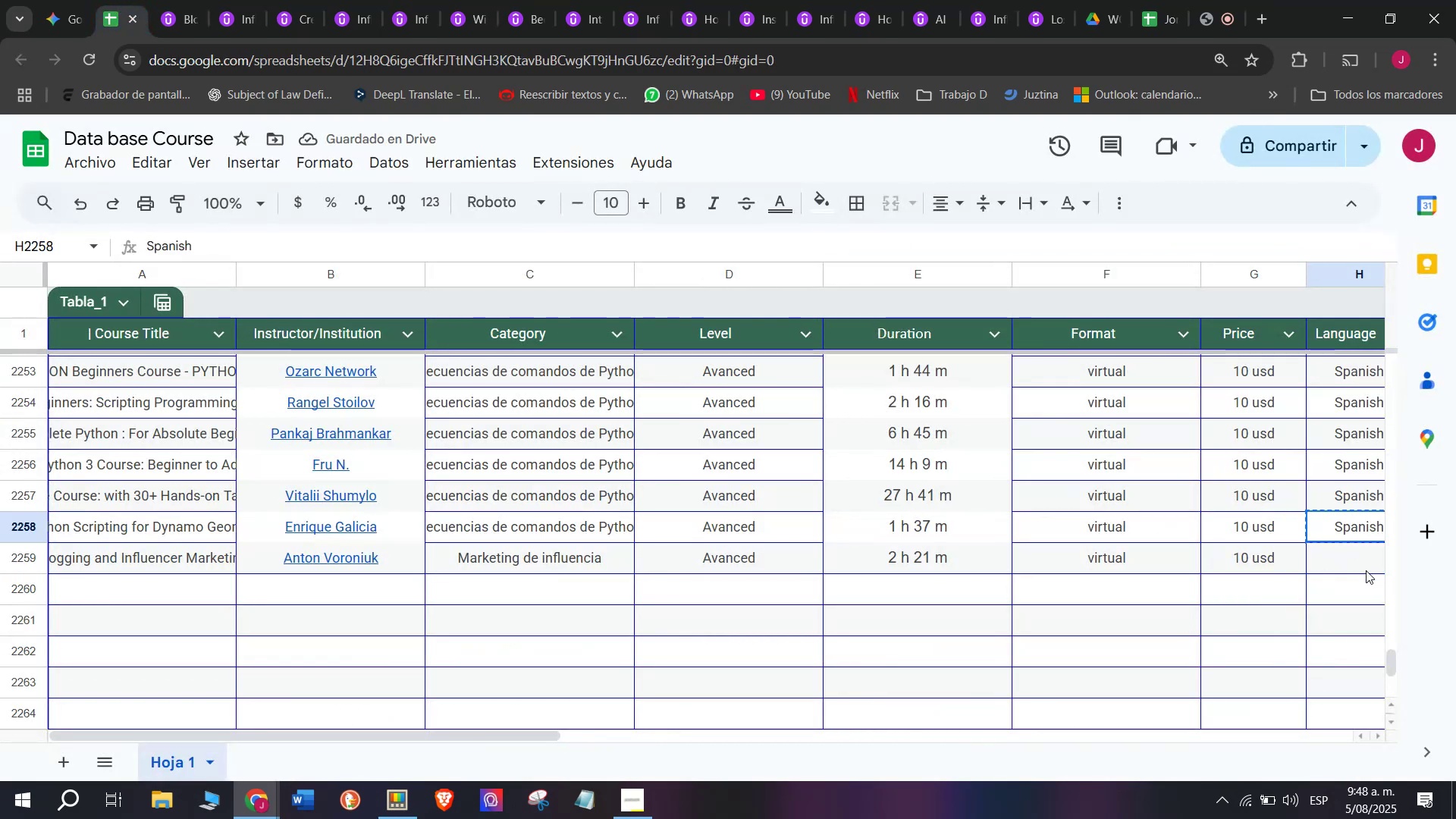 
key(Z)
 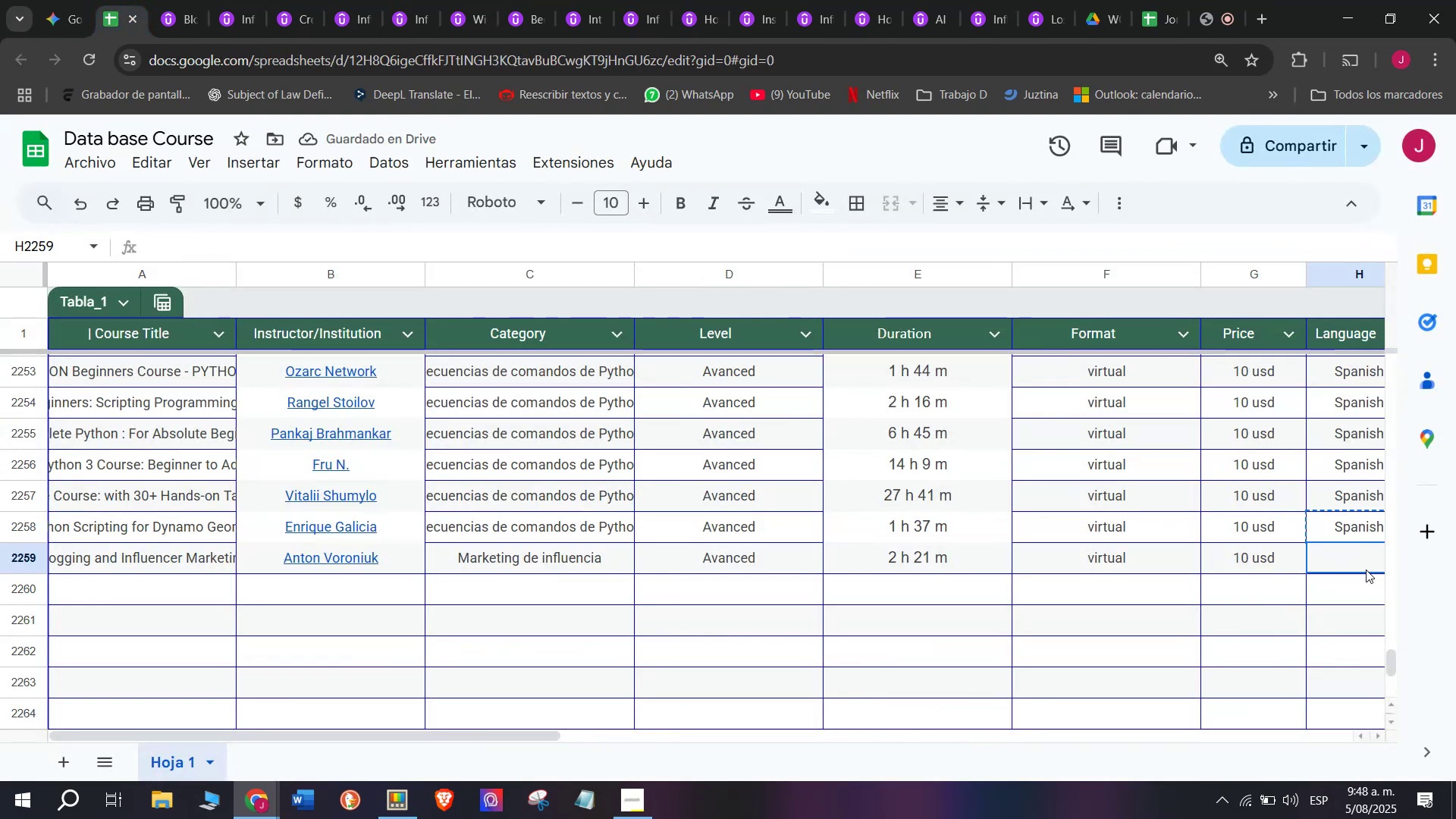 
key(Control+ControlLeft)
 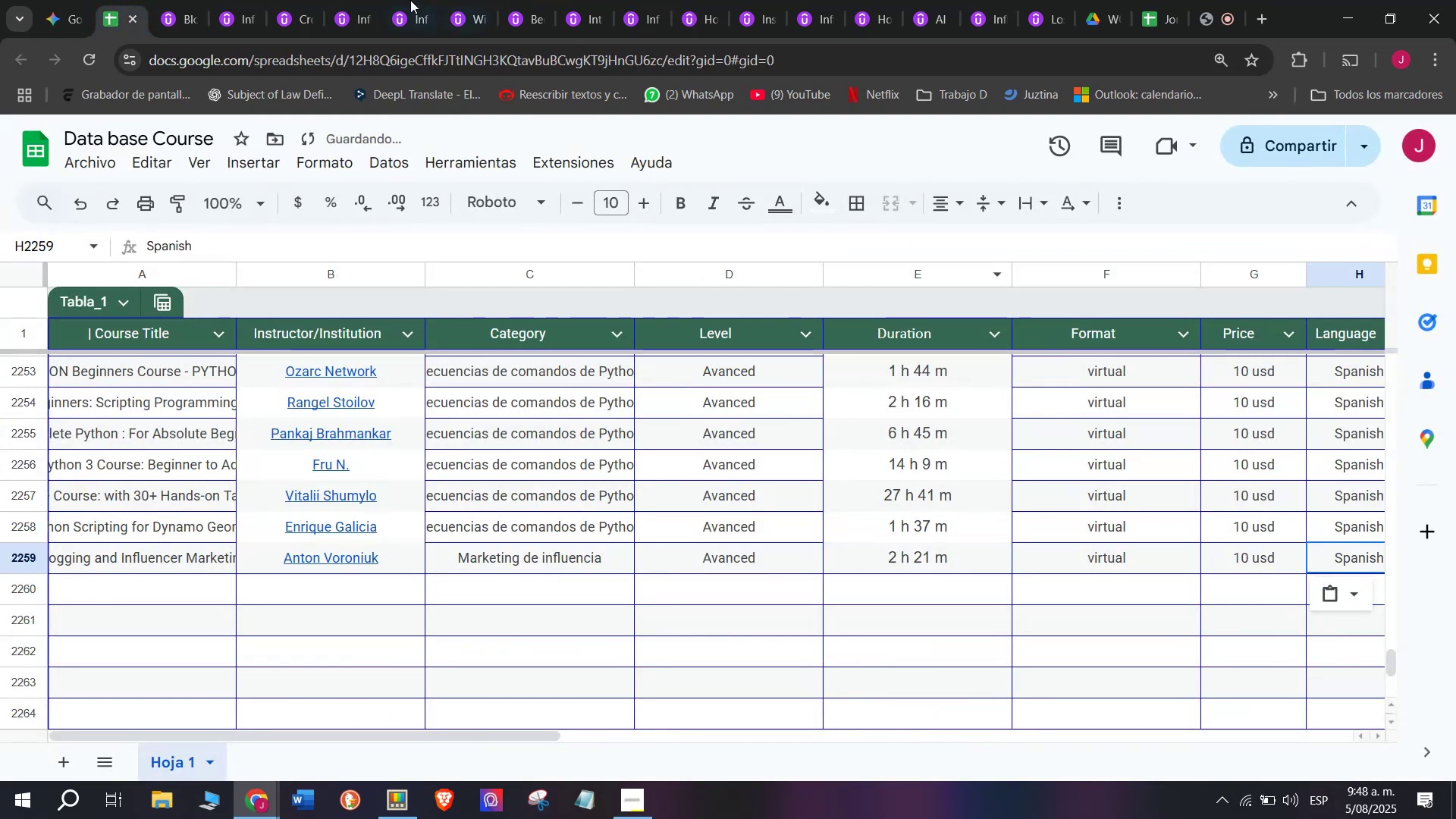 
key(Control+V)
 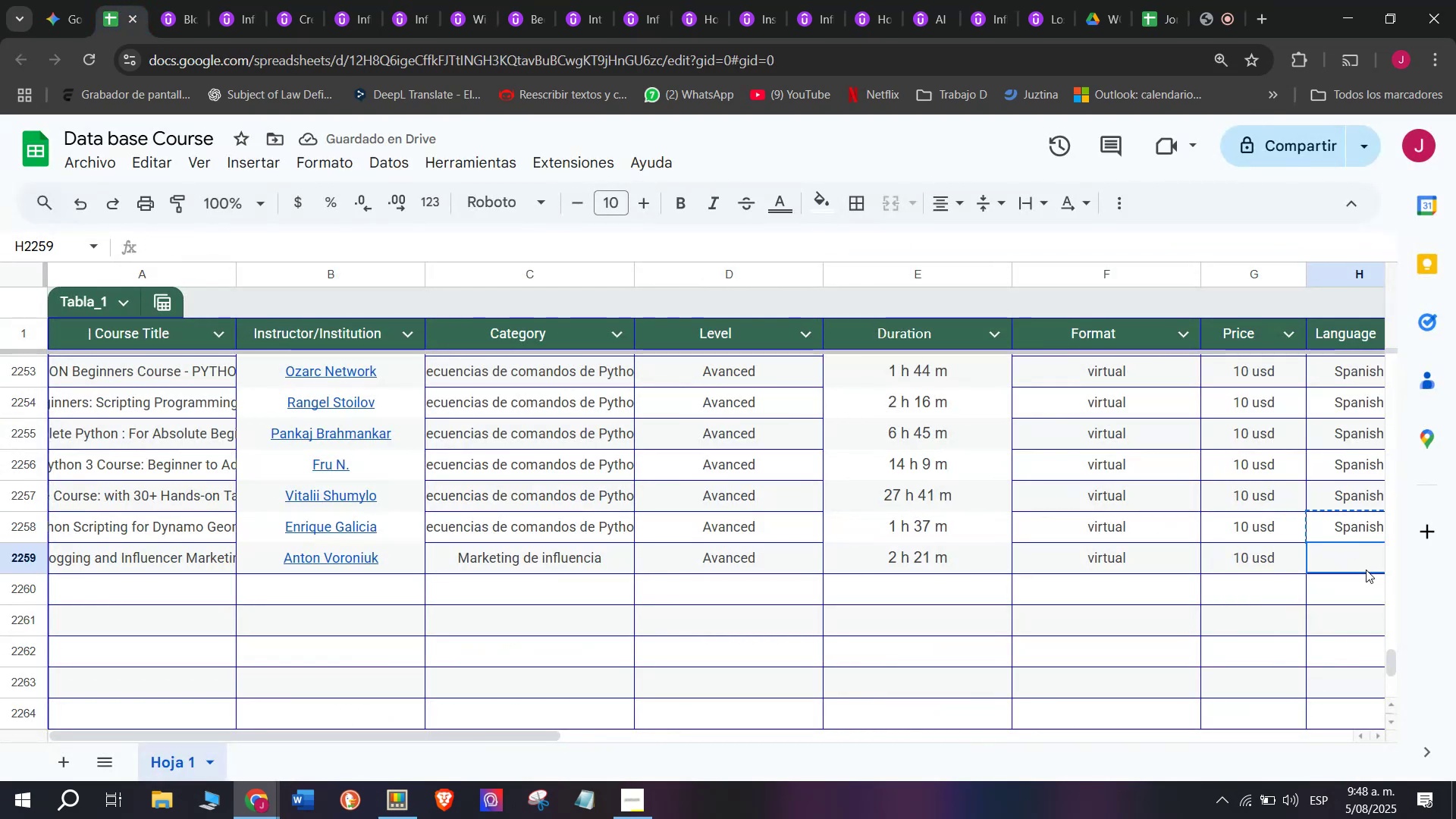 
double_click([1366, 570])
 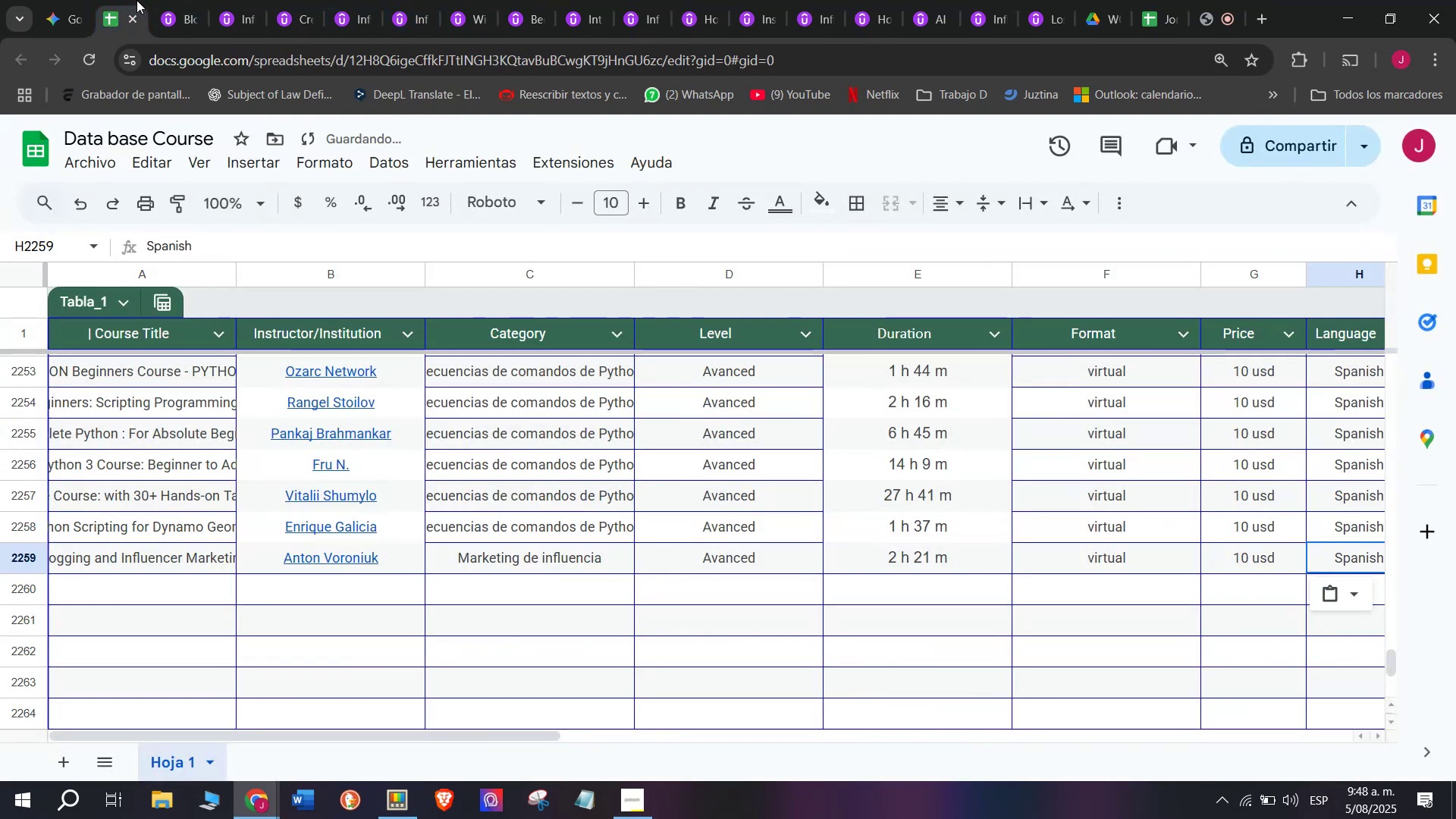 
left_click([158, 0])
 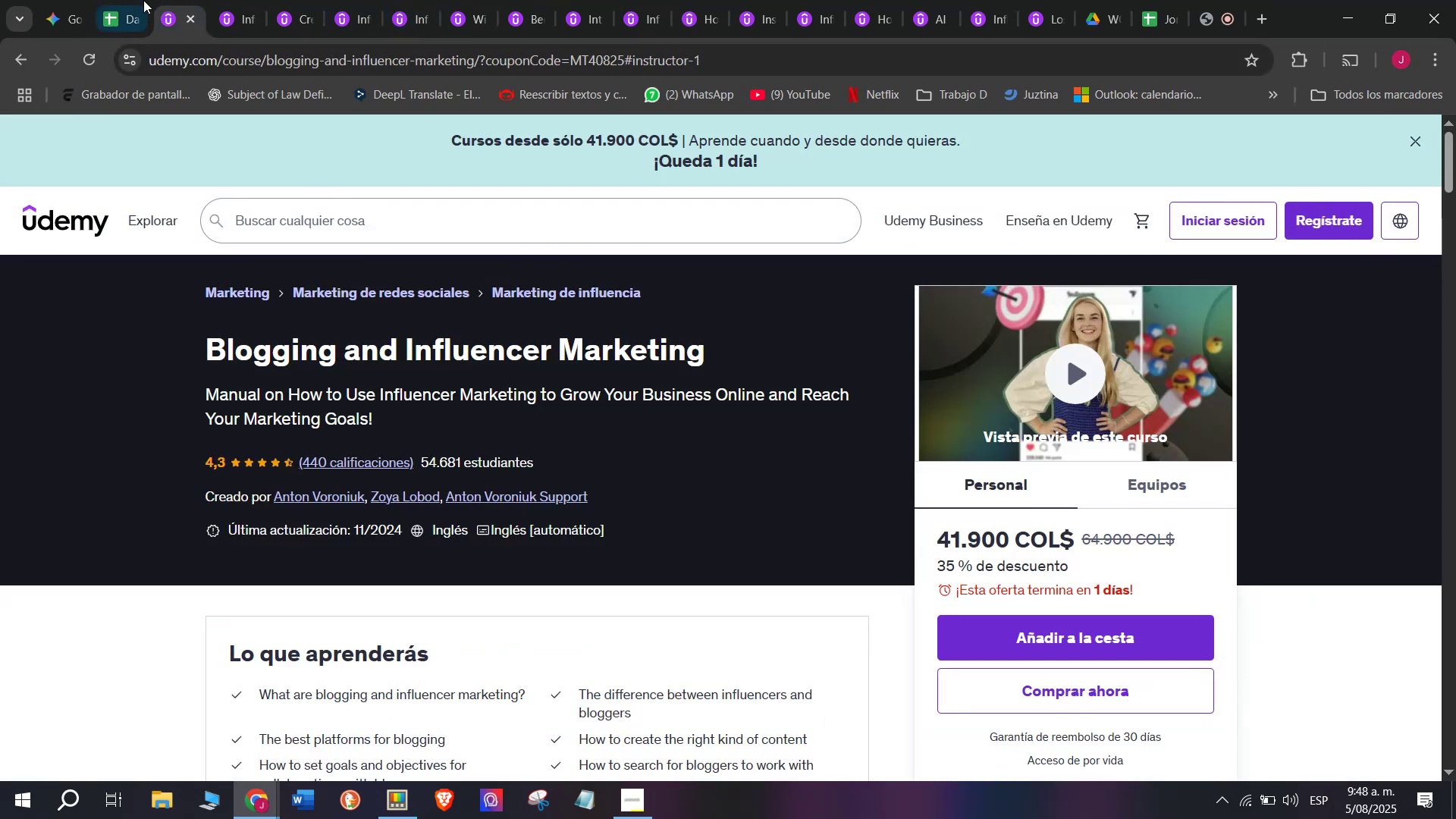 
left_click([132, 0])
 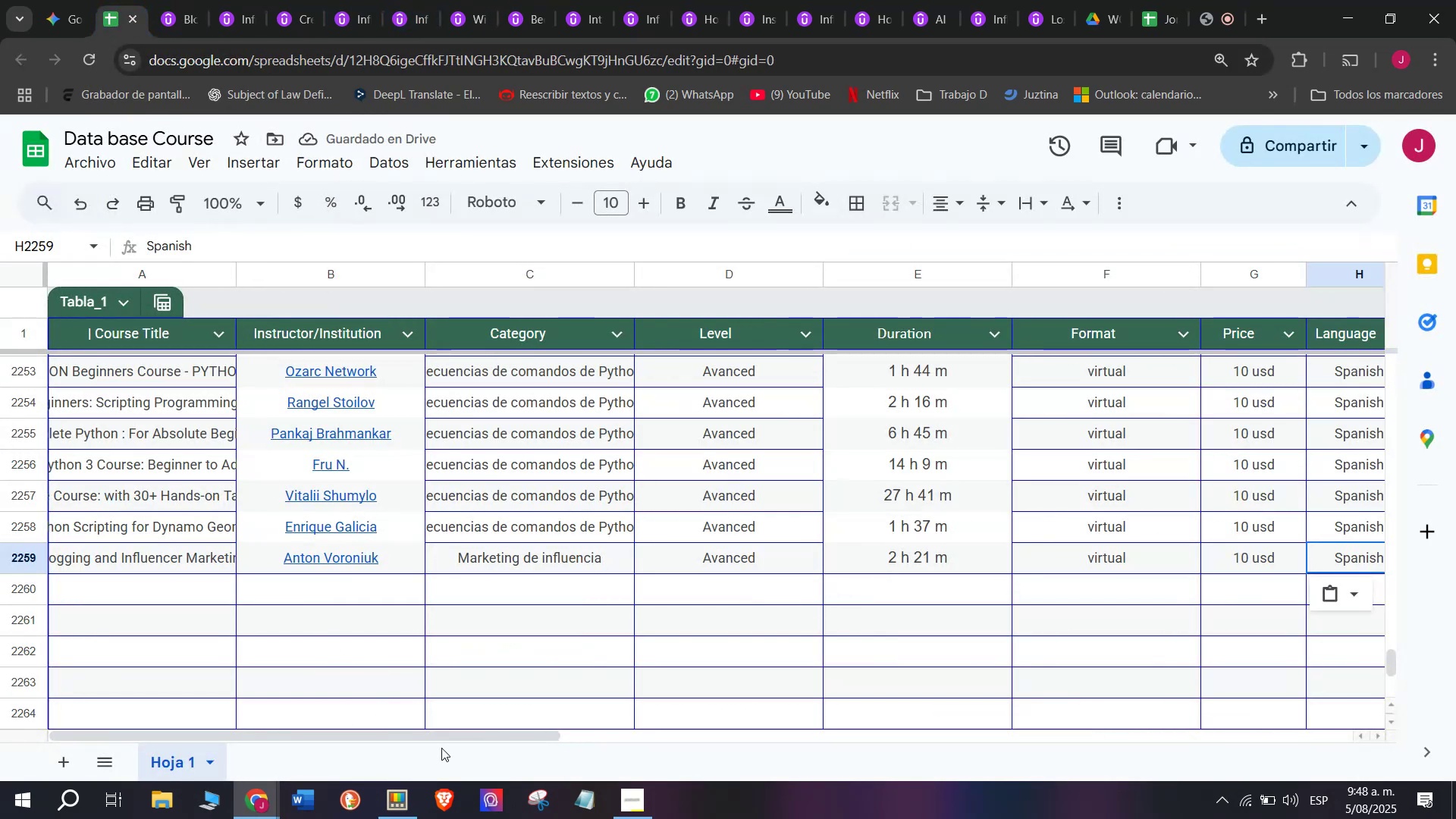 
left_click_drag(start_coordinate=[446, 735], to_coordinate=[772, 744])
 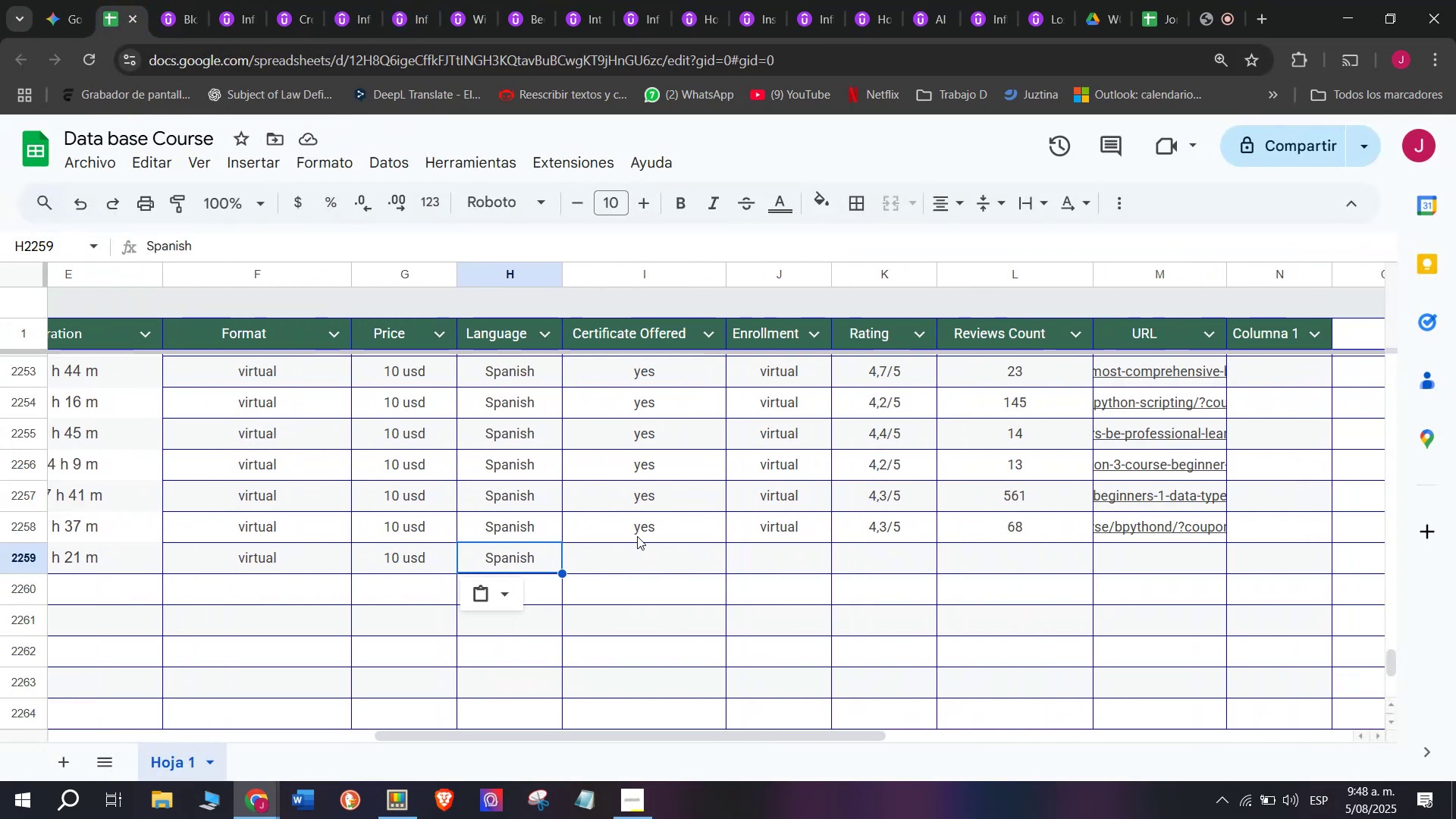 
left_click([637, 536])
 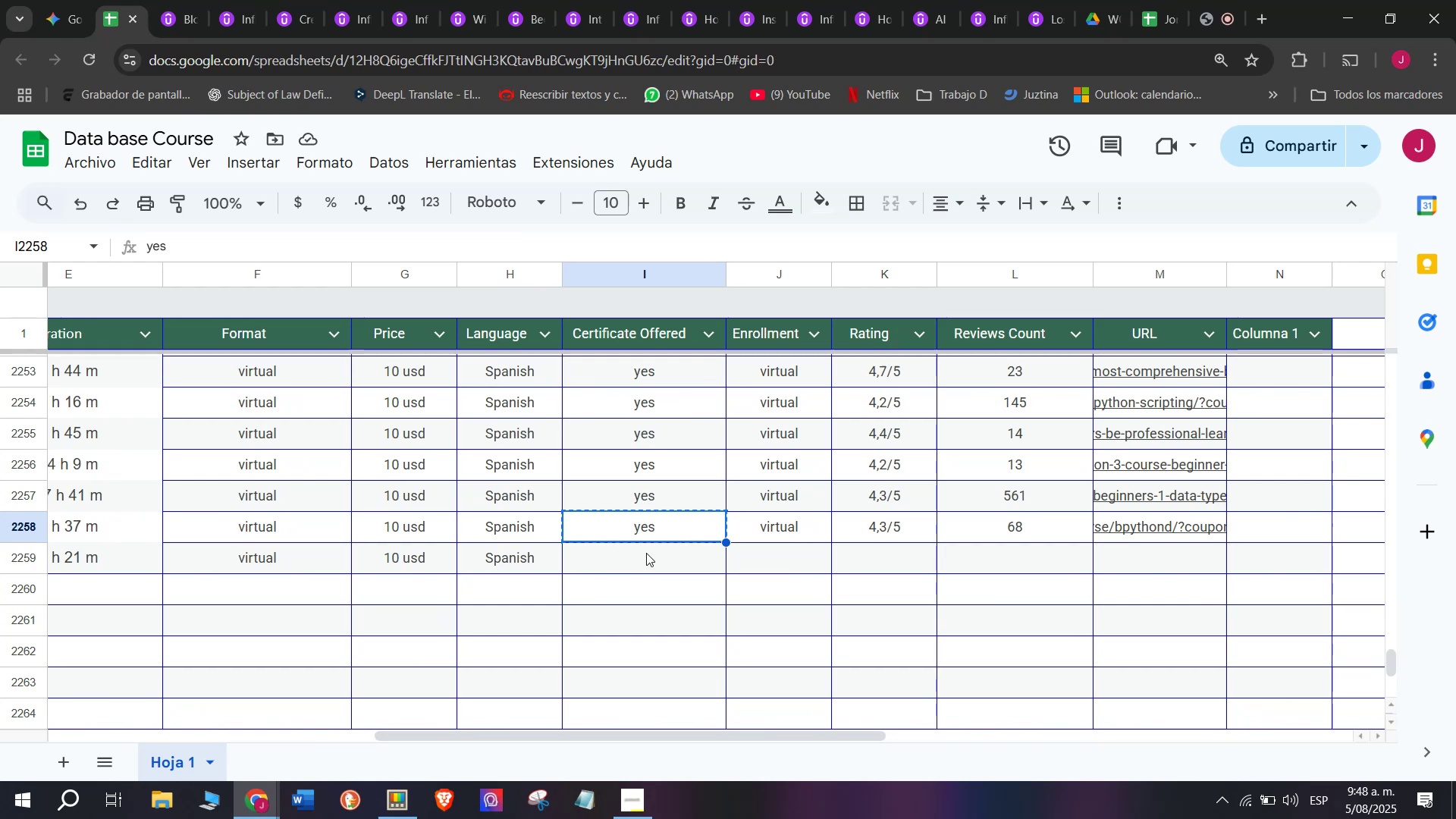 
key(Break)
 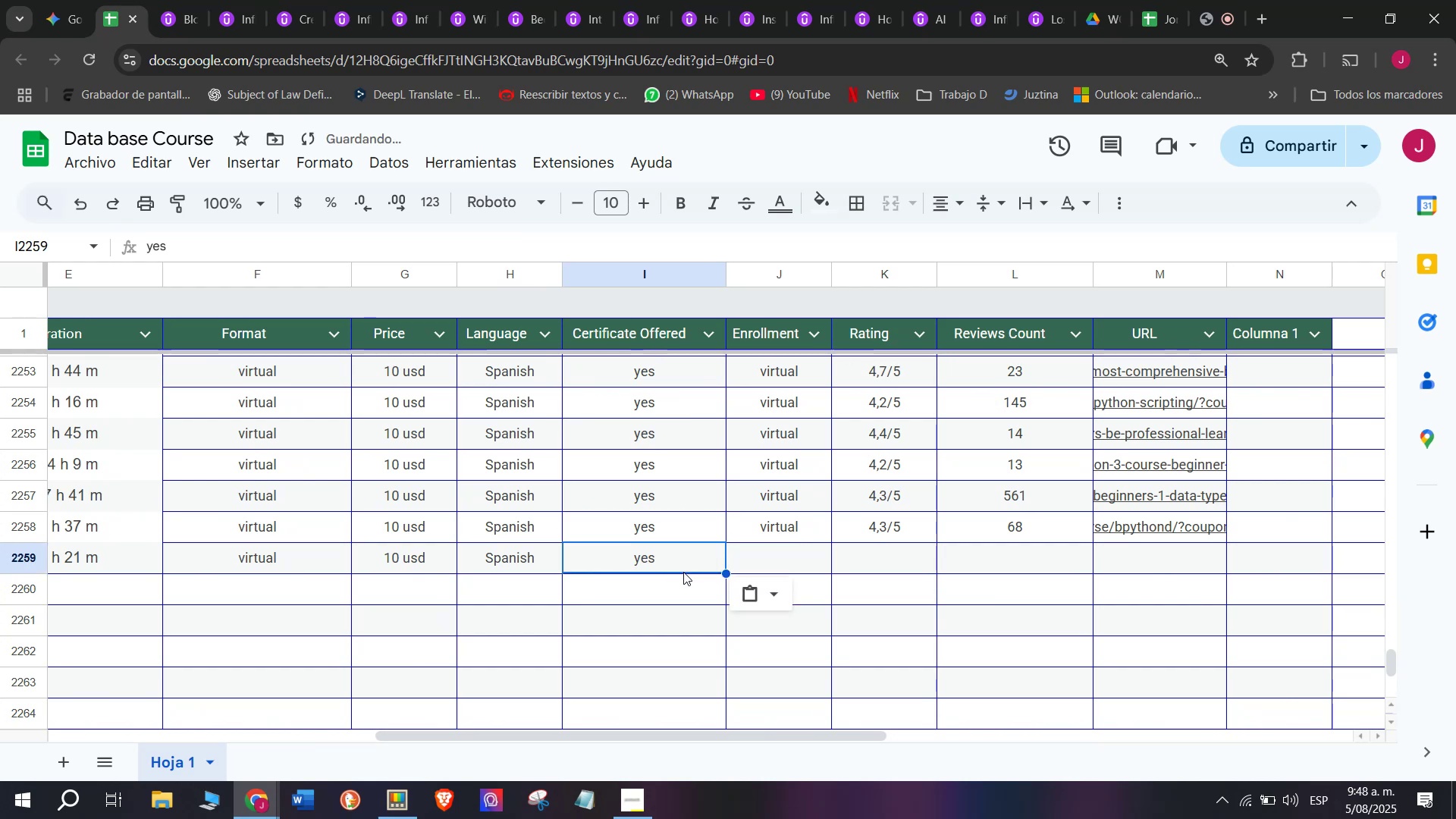 
key(Control+ControlLeft)
 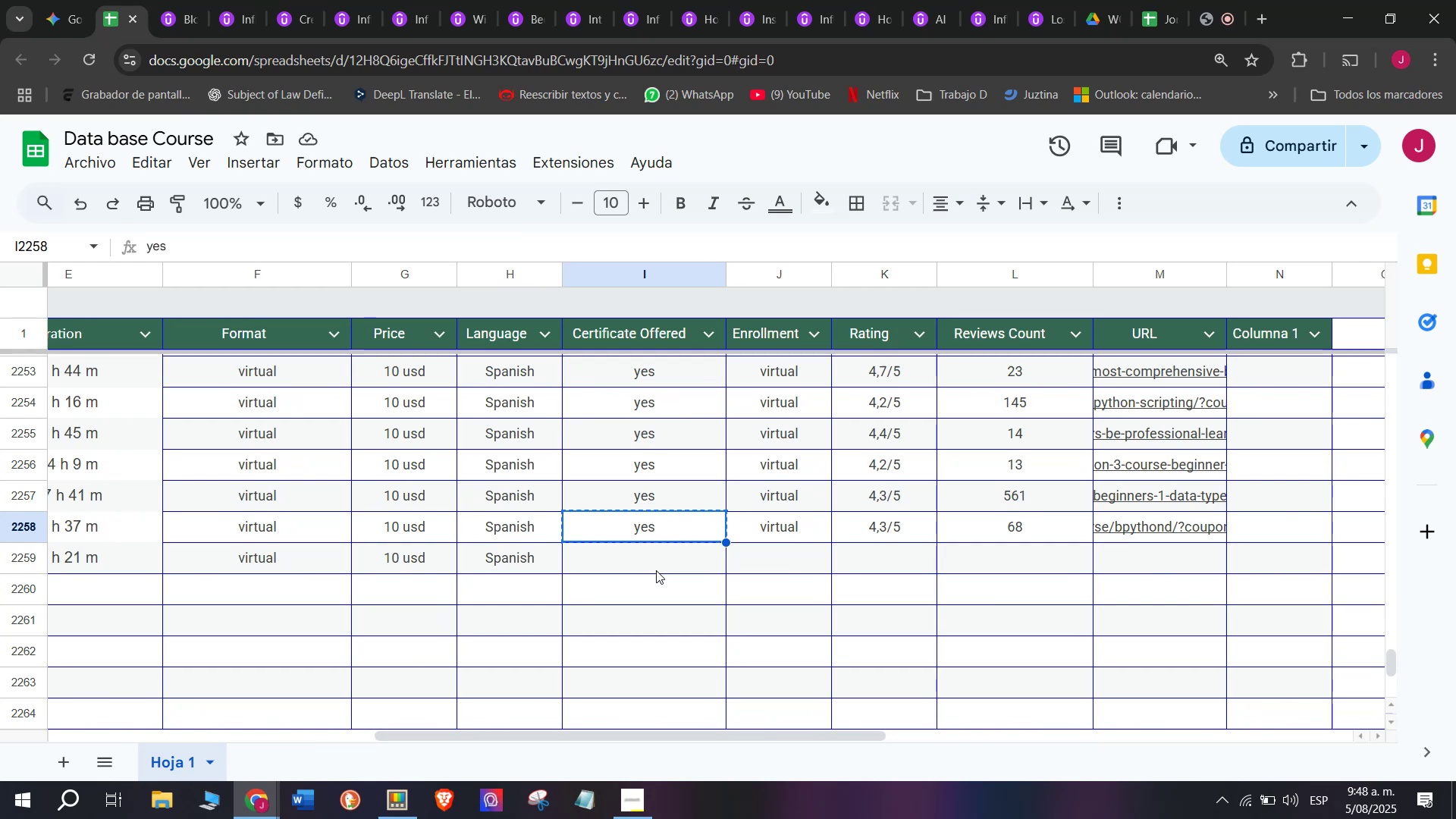 
key(Control+C)
 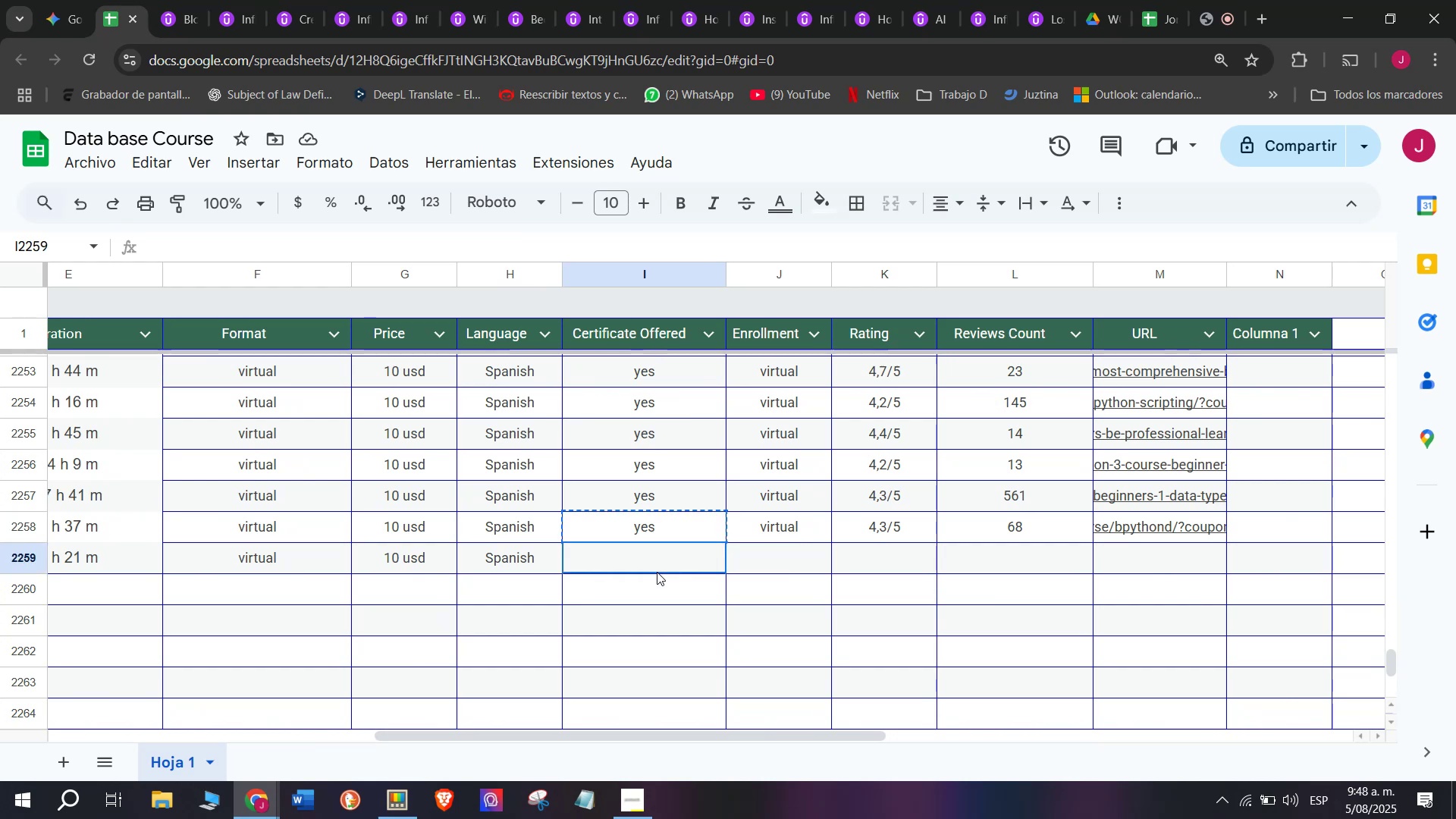 
double_click([657, 572])
 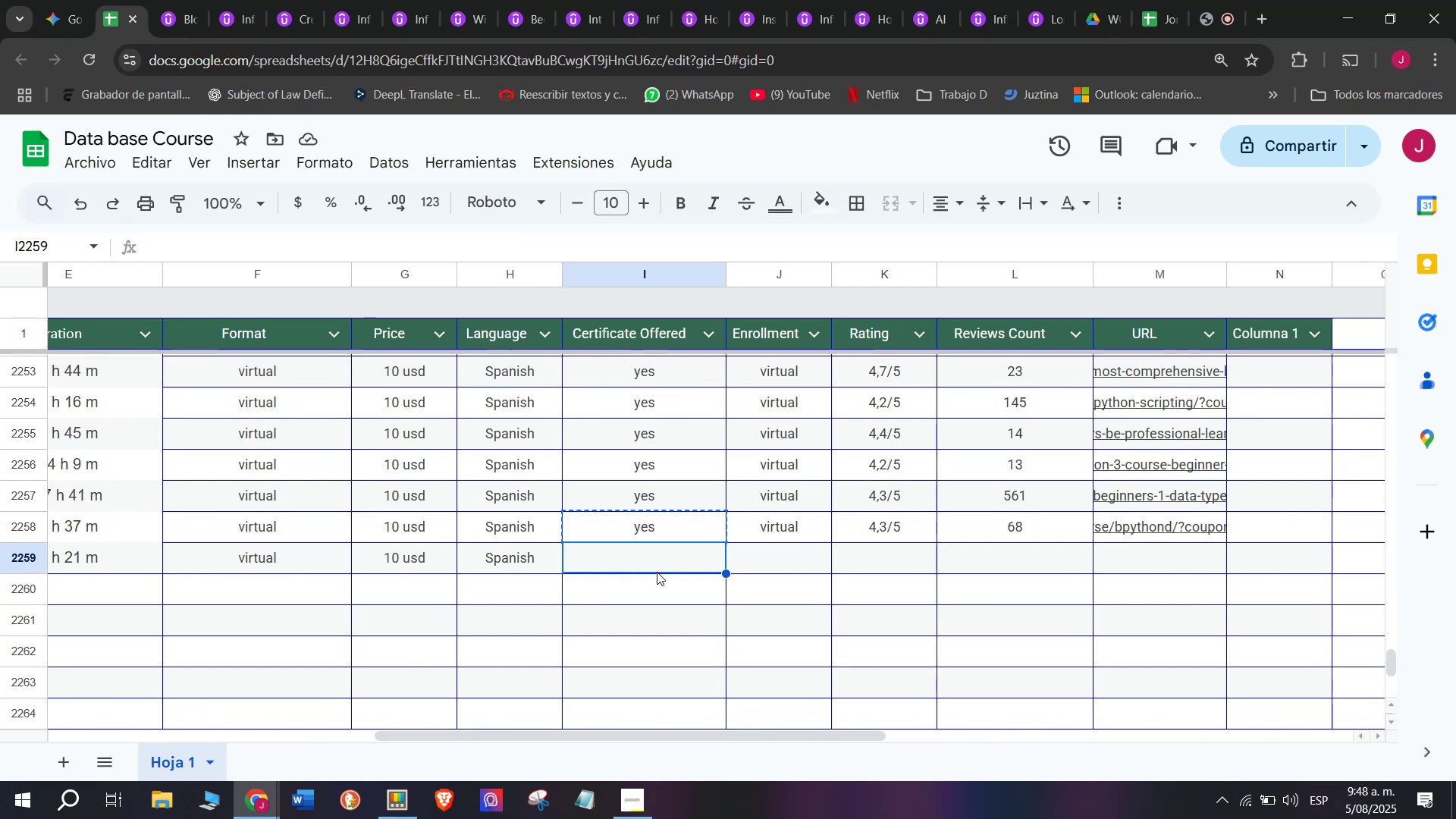 
key(Control+ControlLeft)
 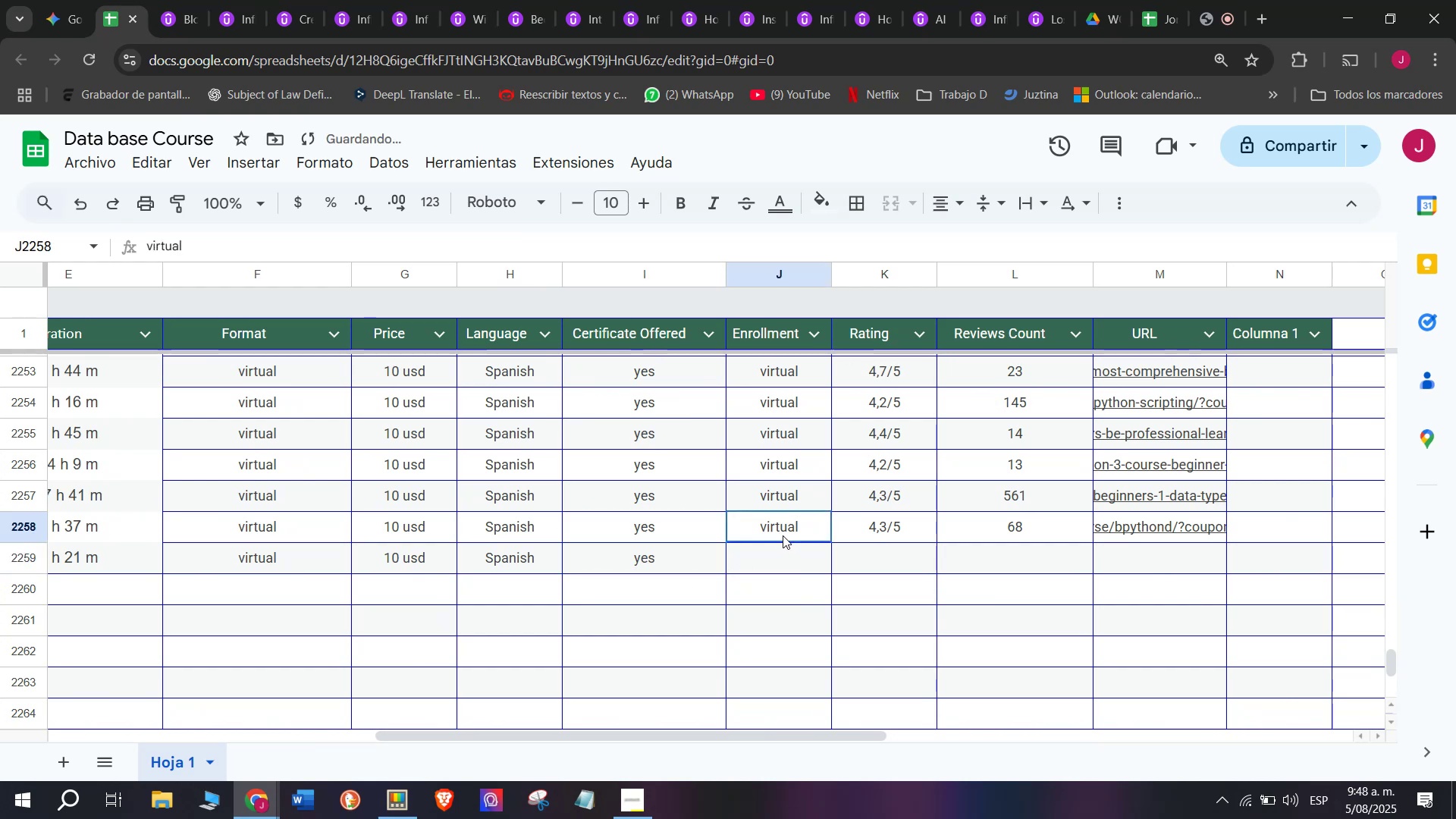 
key(Z)
 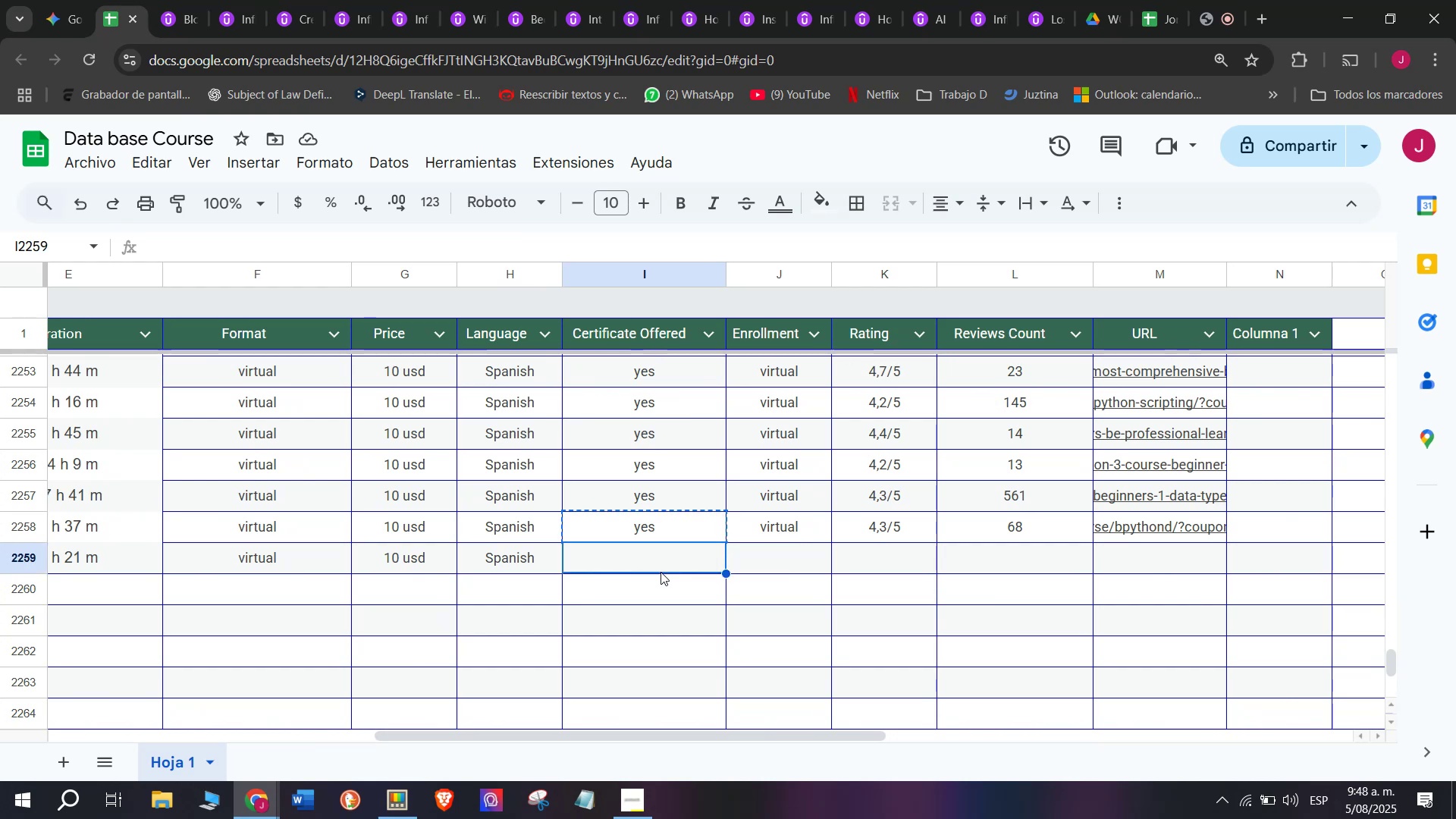 
key(Control+V)
 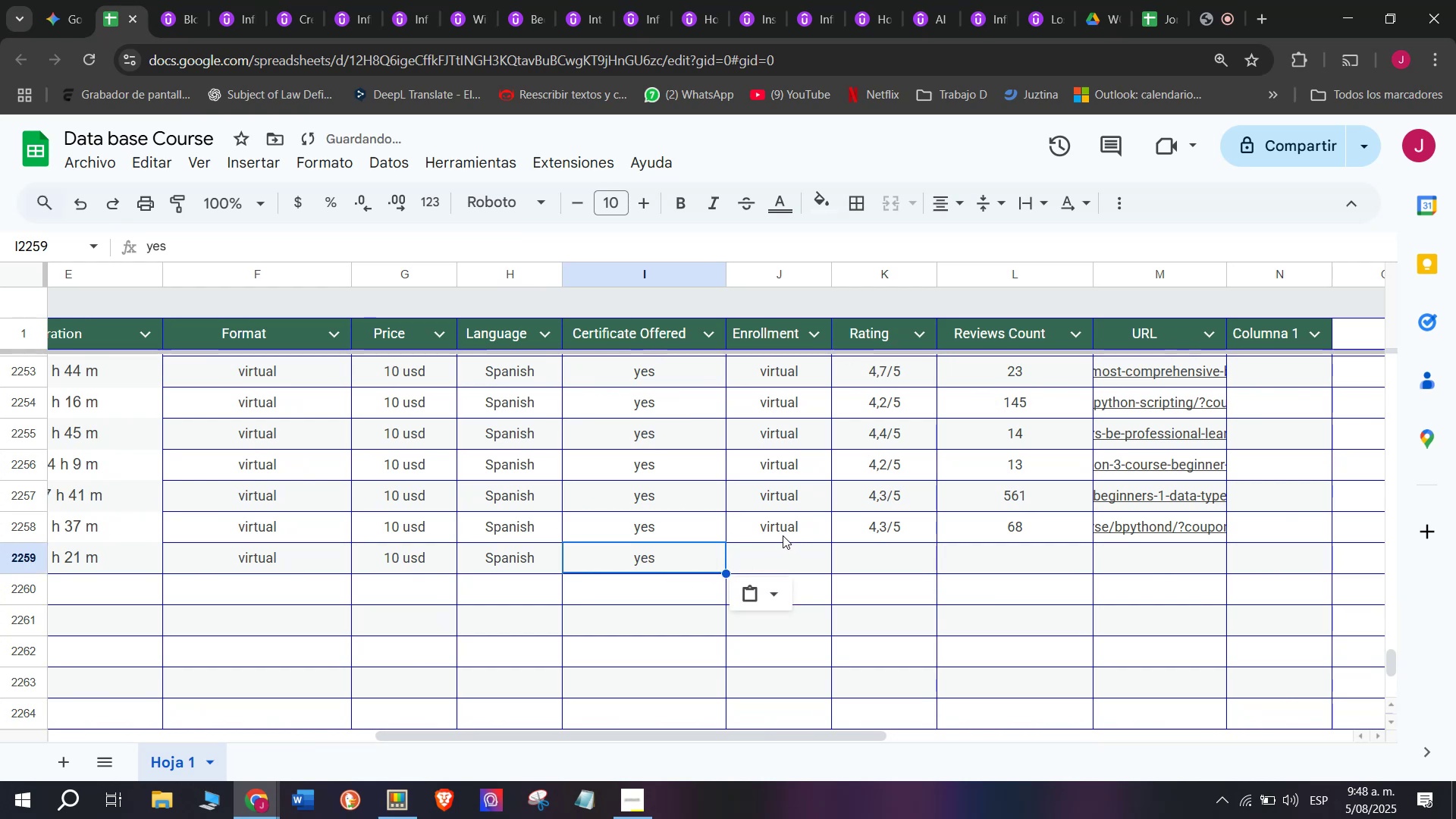 
key(Break)
 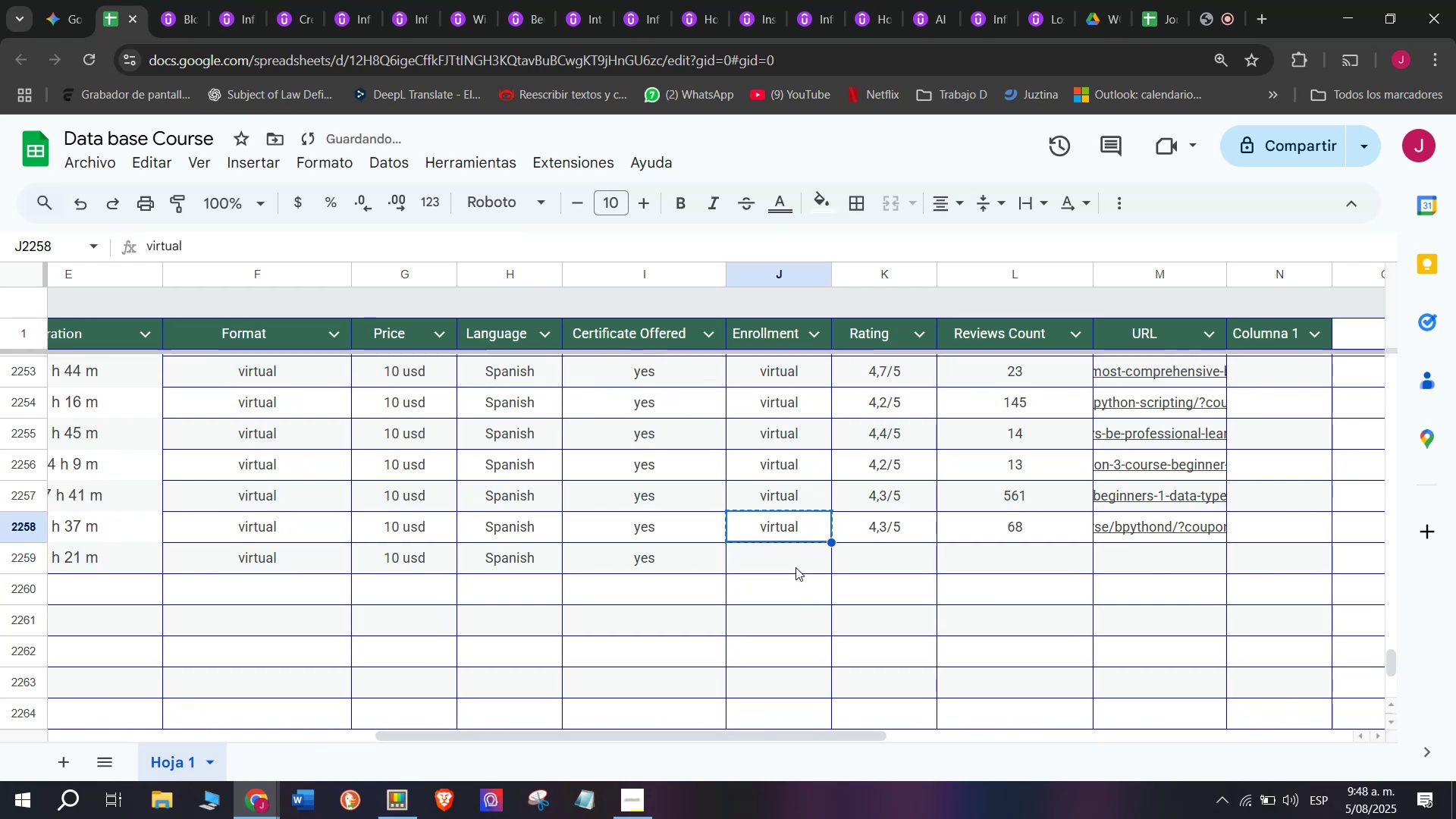 
key(Control+C)
 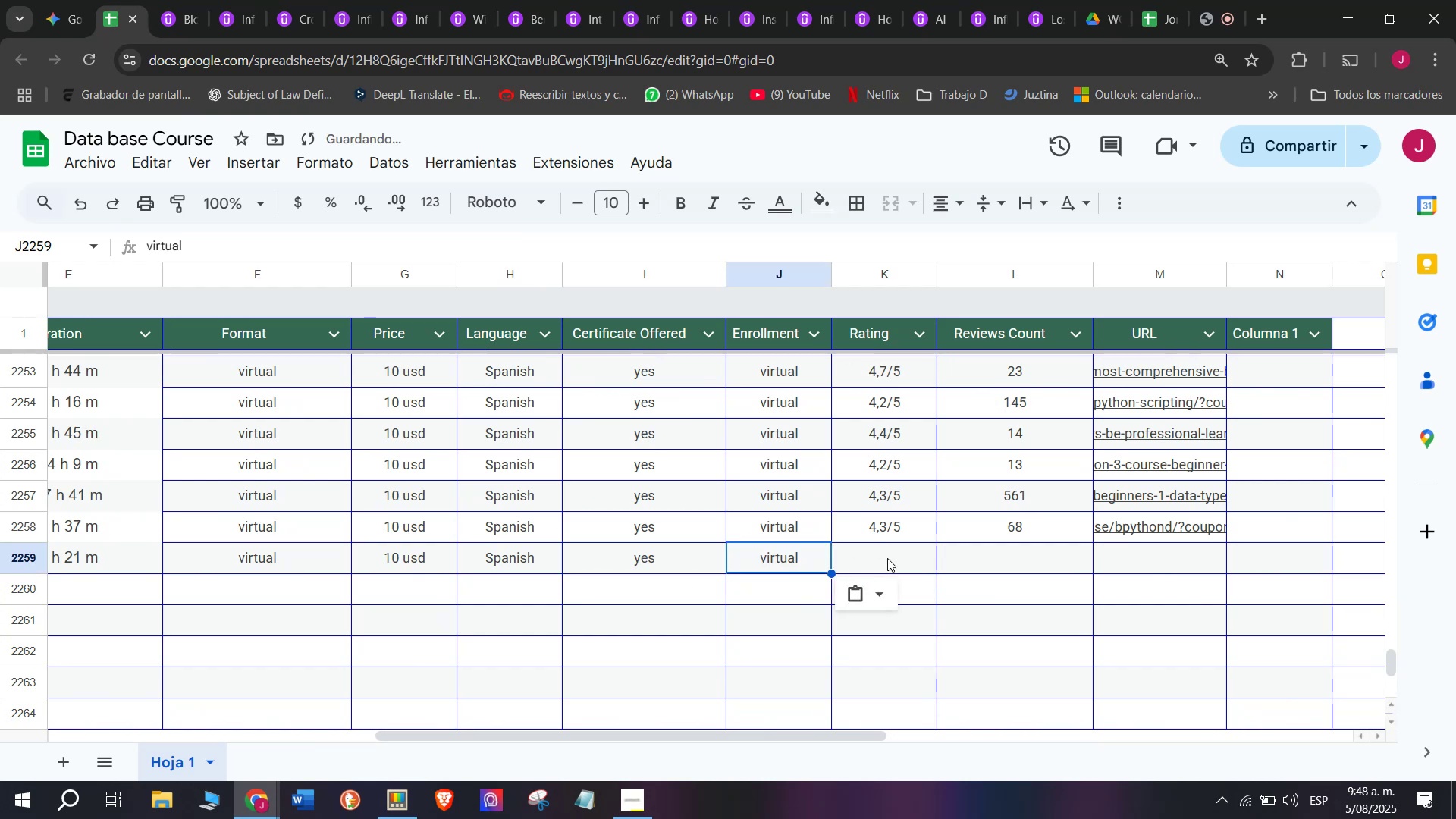 
key(Control+ControlLeft)
 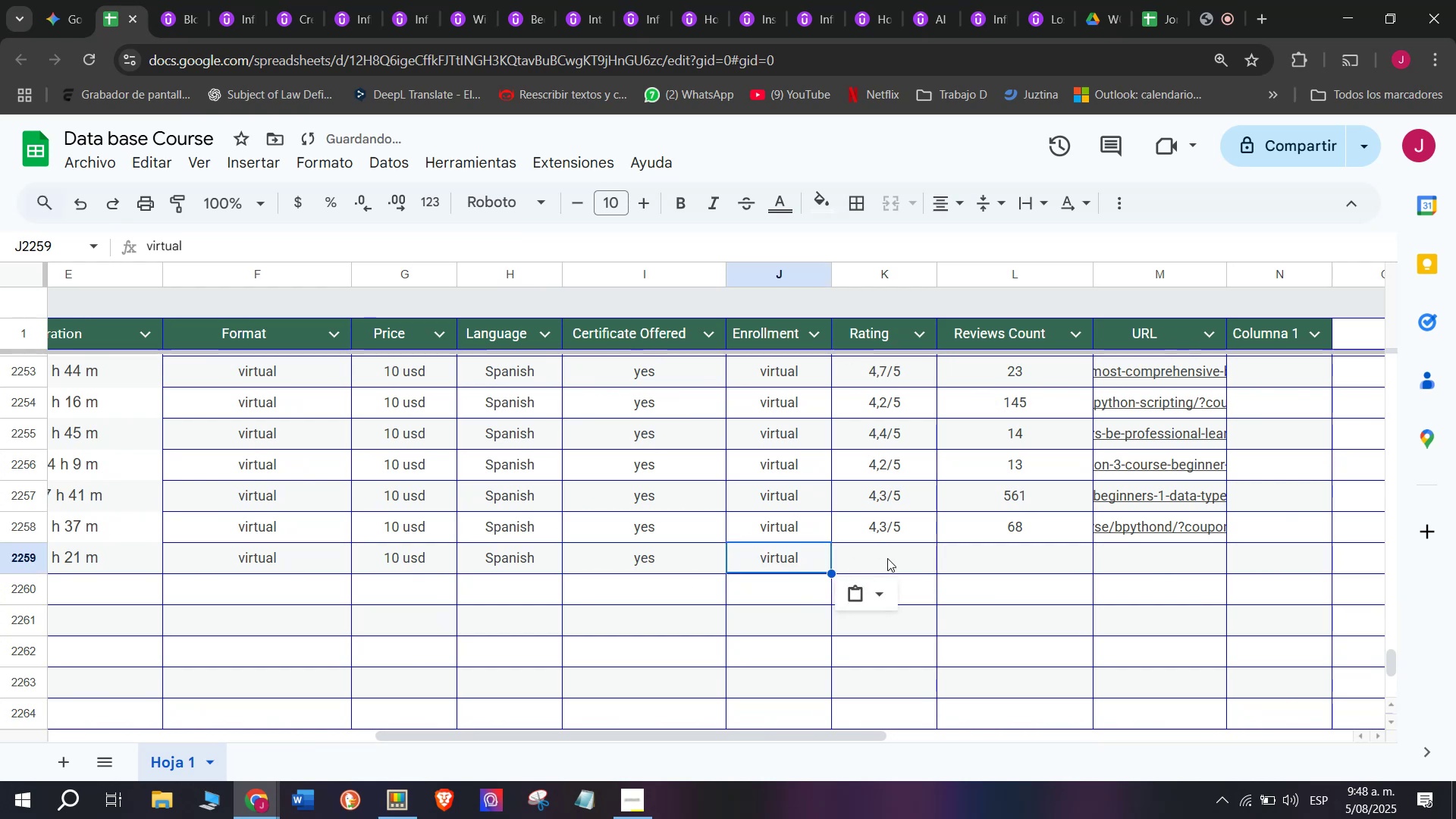 
double_click([795, 567])
 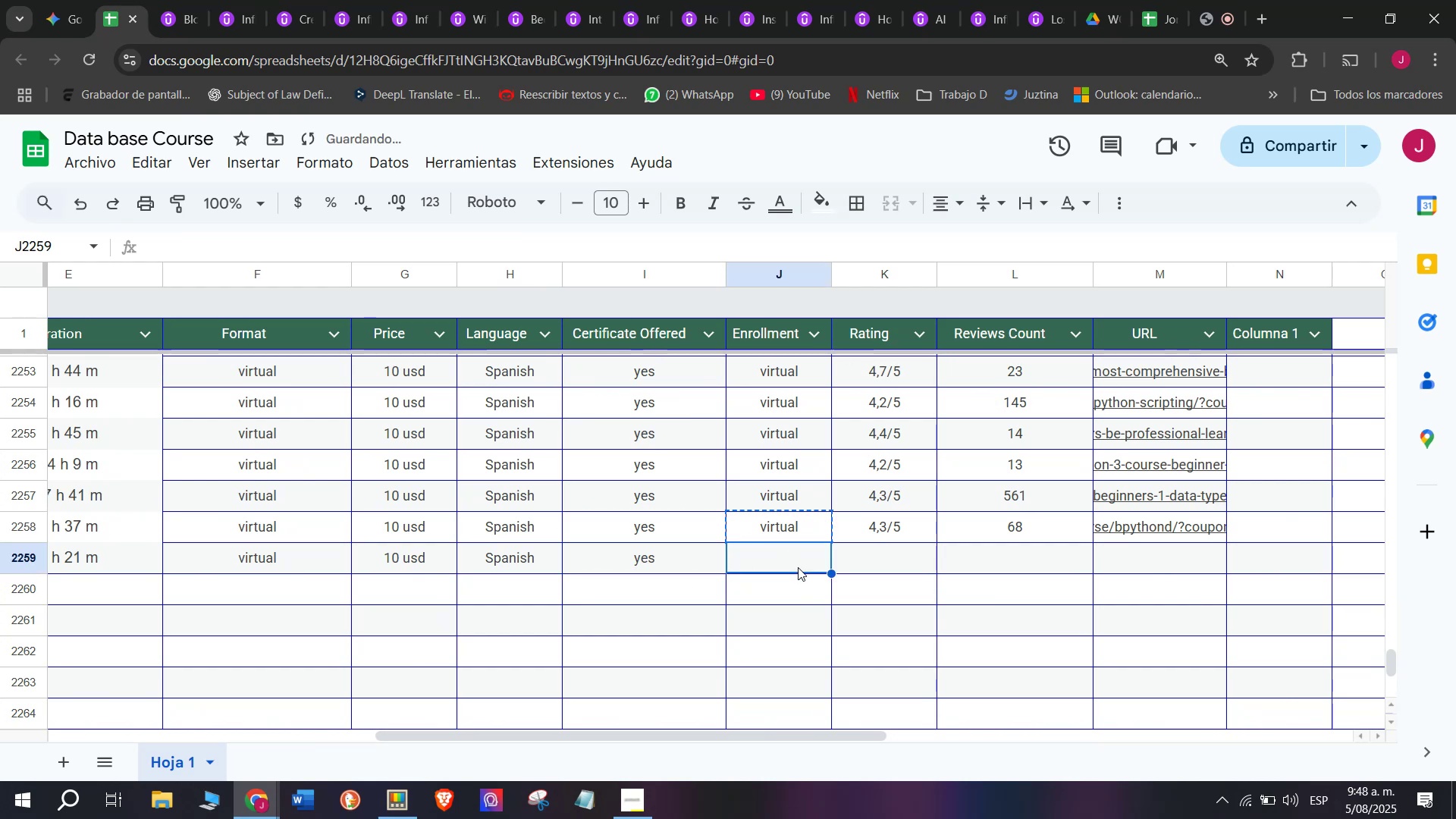 
key(Control+ControlLeft)
 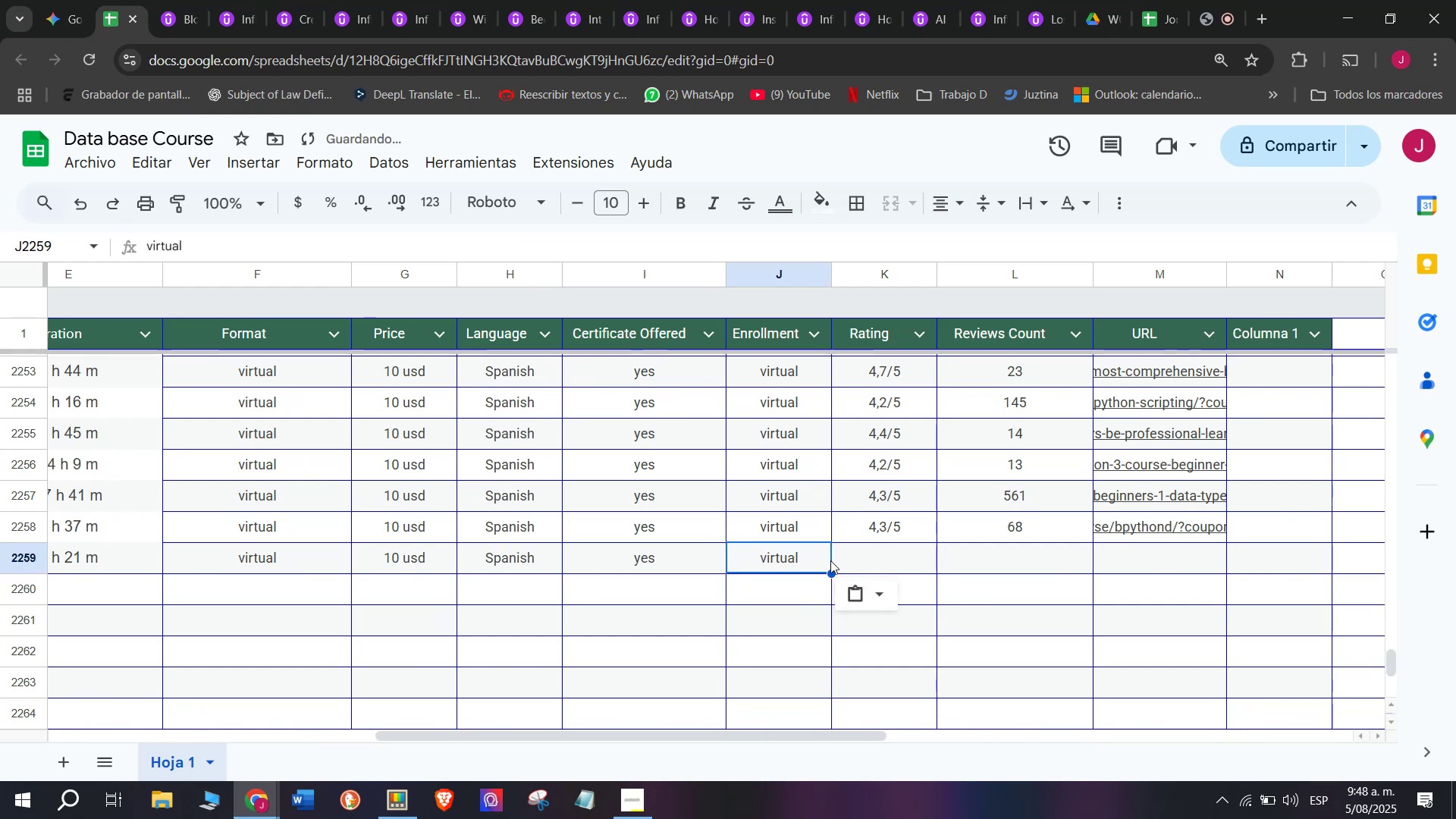 
key(Z)
 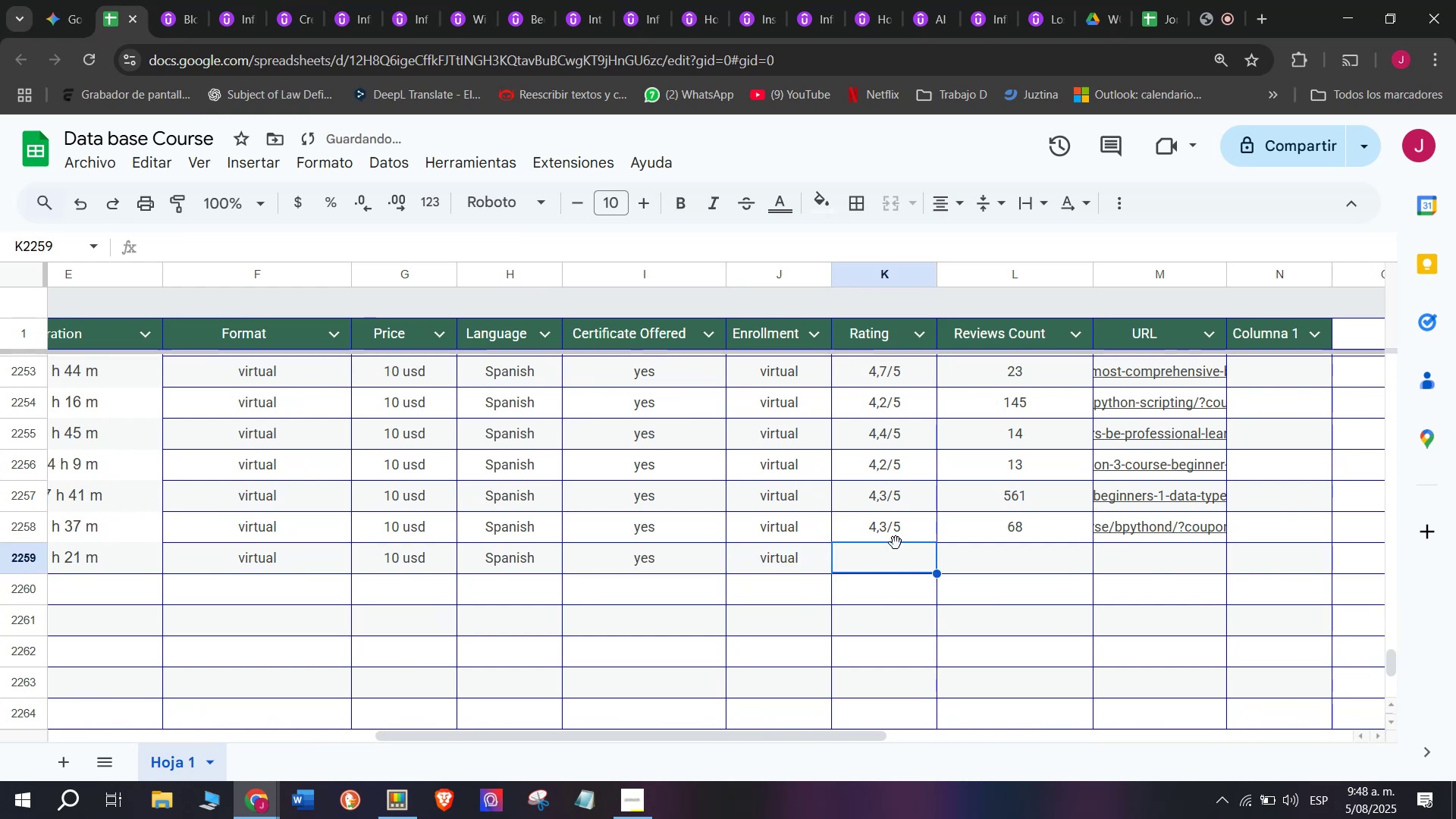 
key(Control+V)
 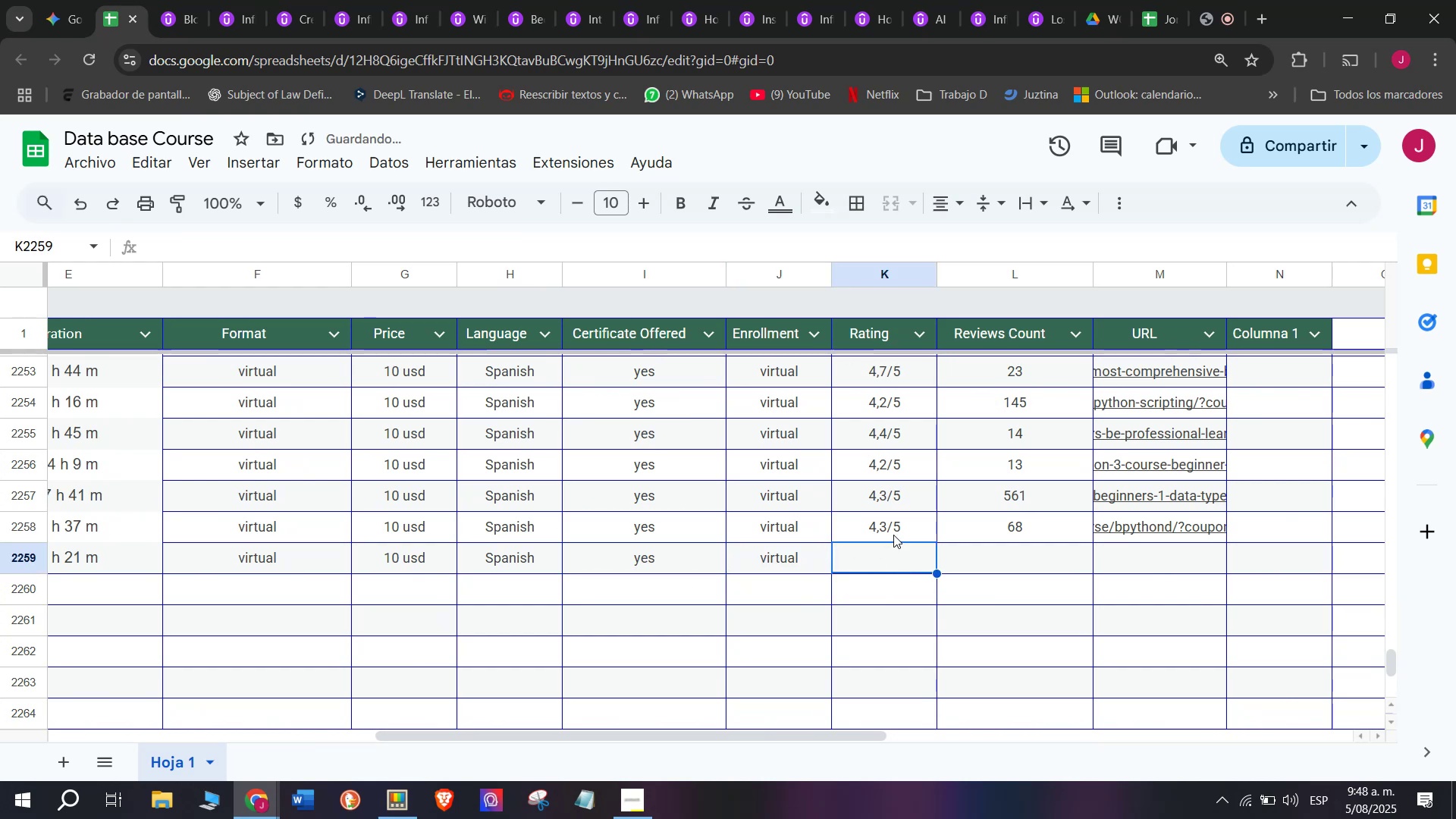 
triple_click([893, 535])
 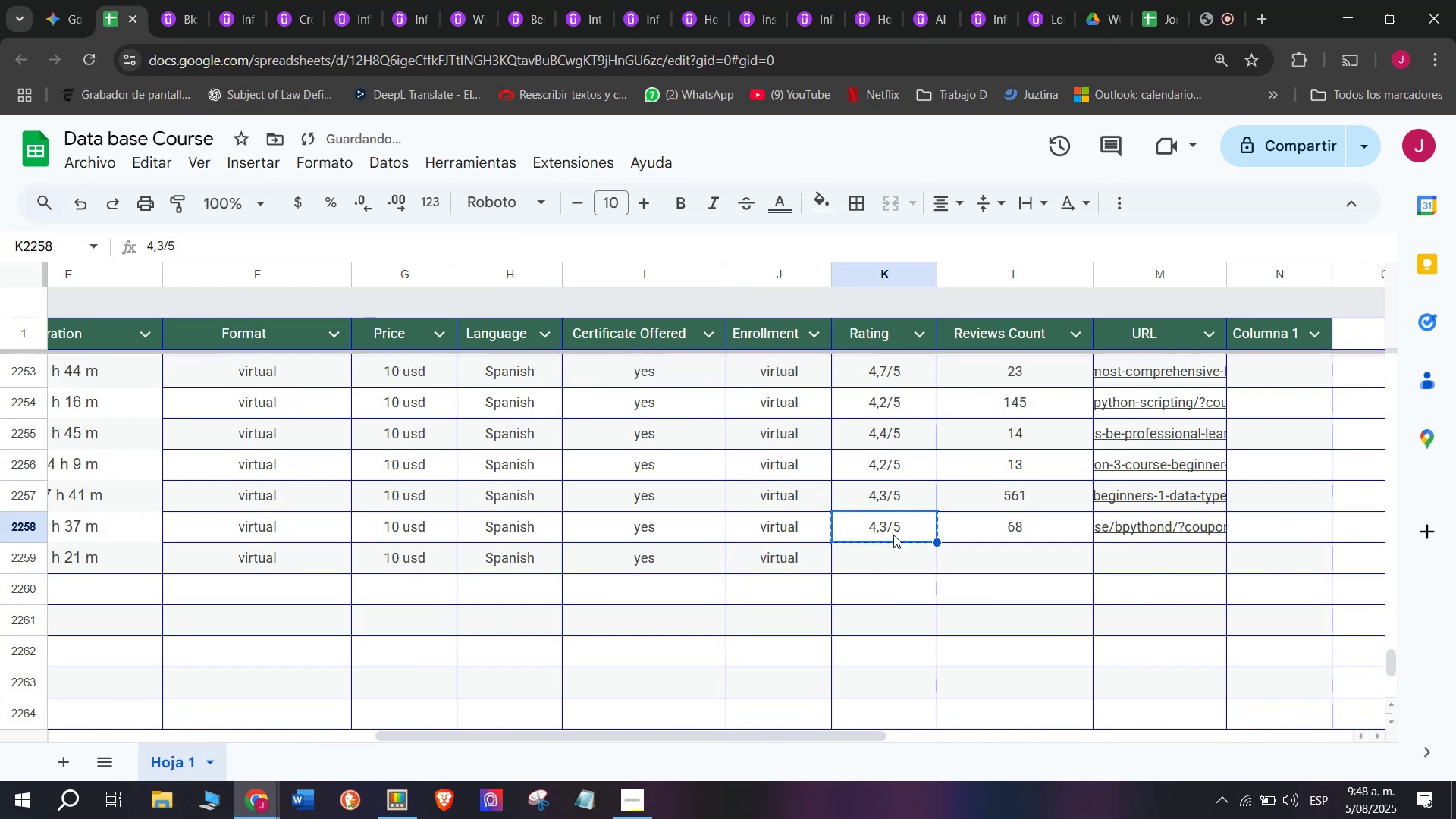 
key(Control+ControlLeft)
 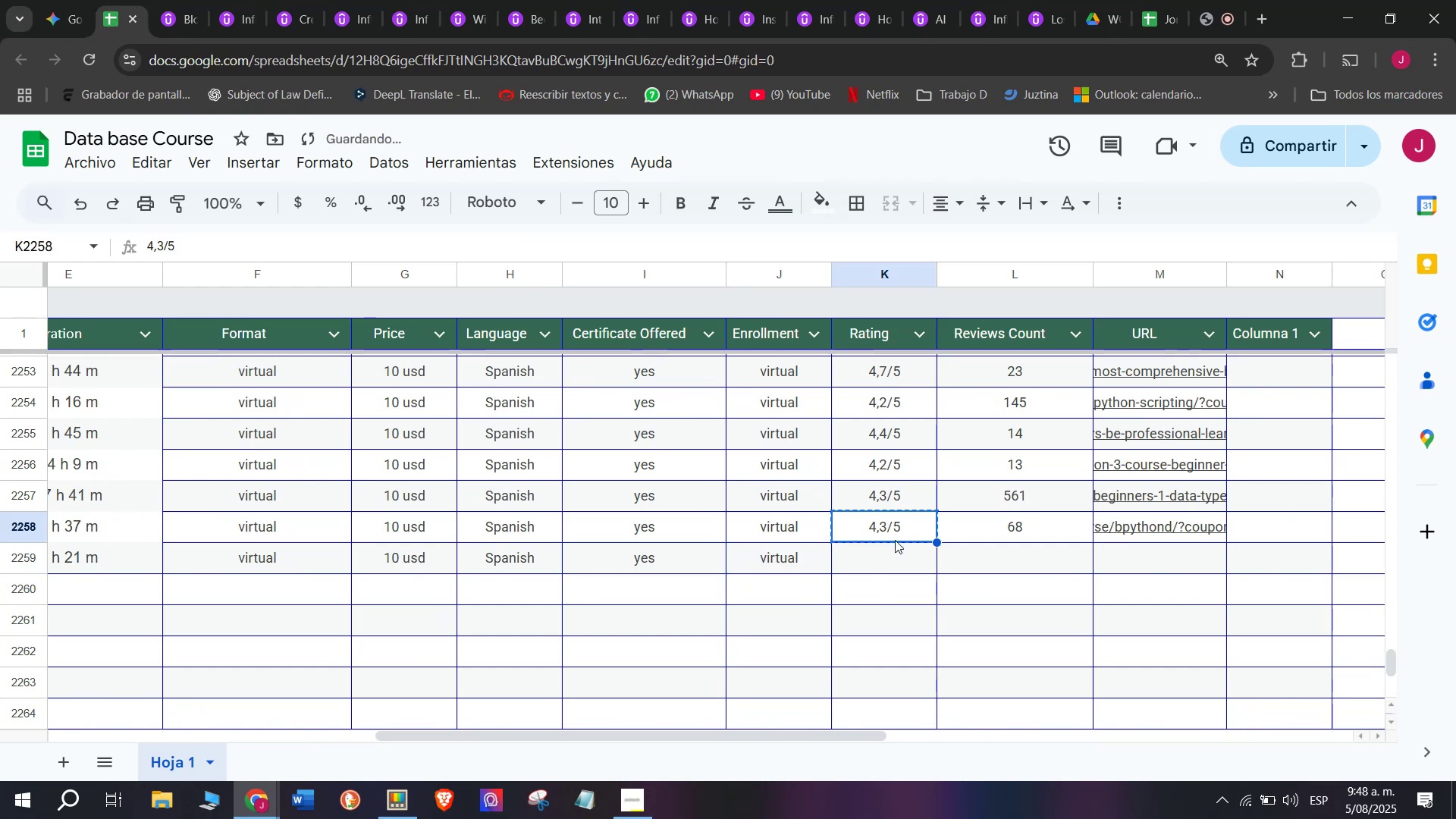 
key(Break)
 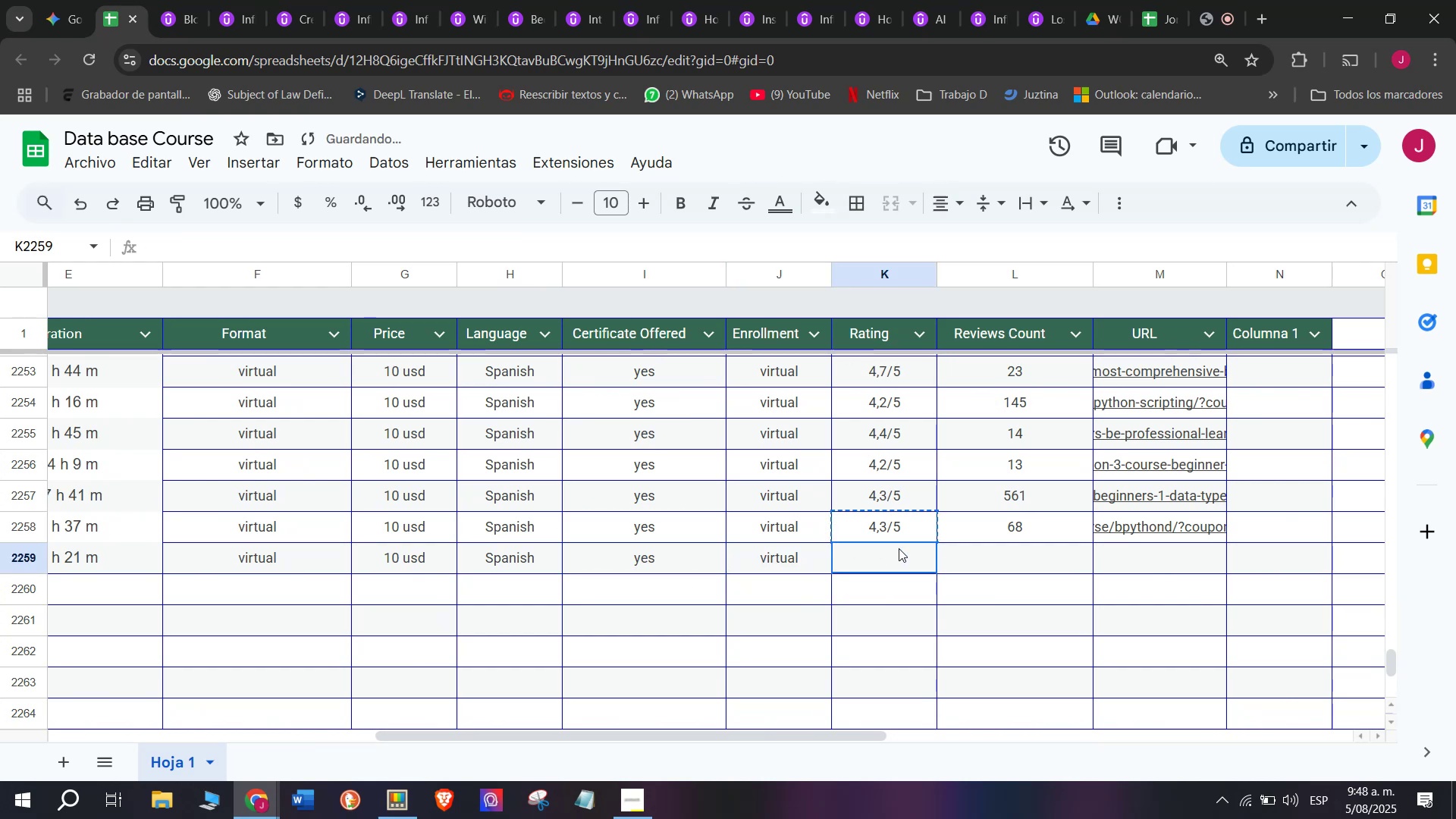 
key(Control+C)
 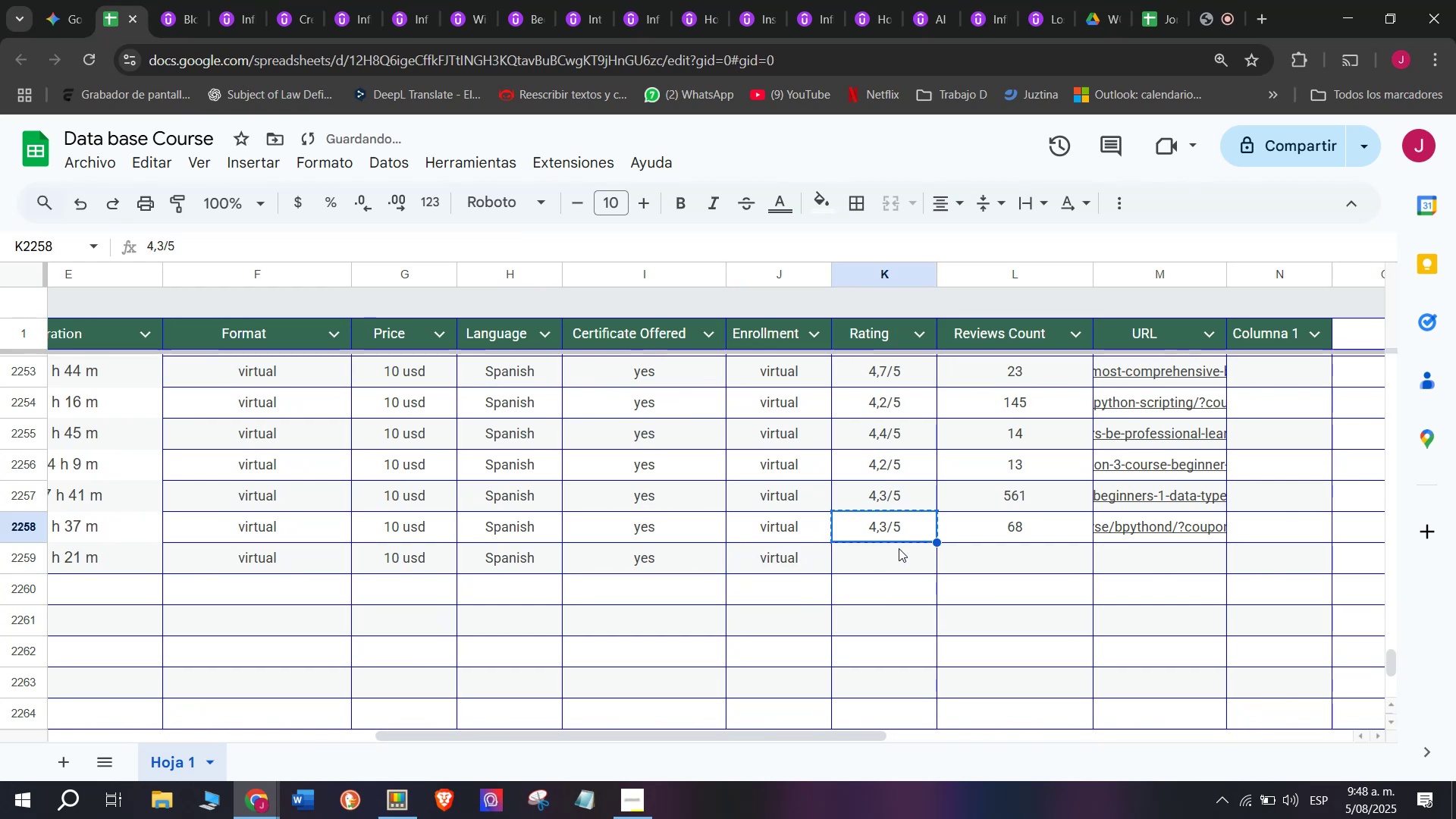 
left_click([899, 548])
 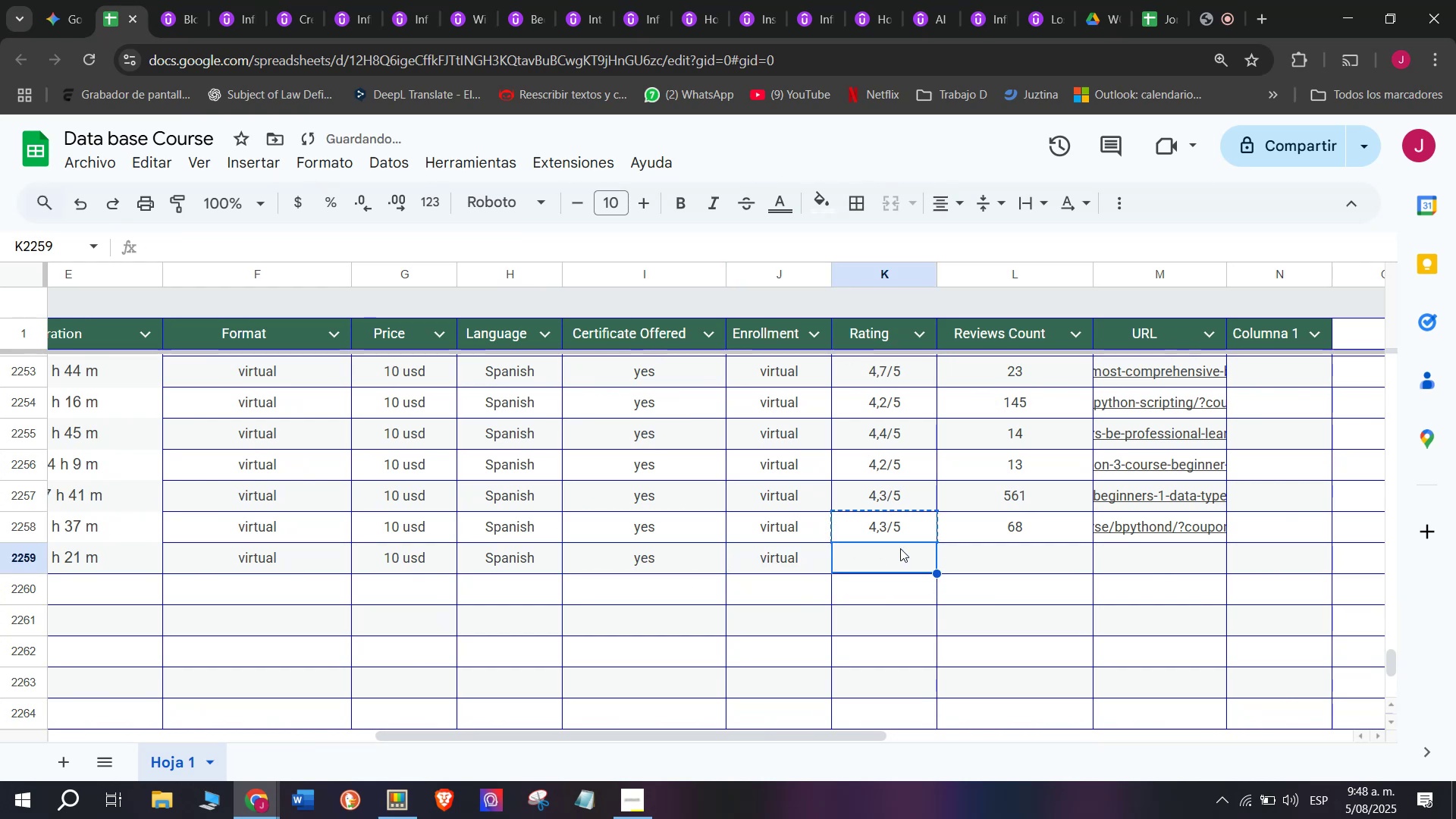 
key(Control+ControlLeft)
 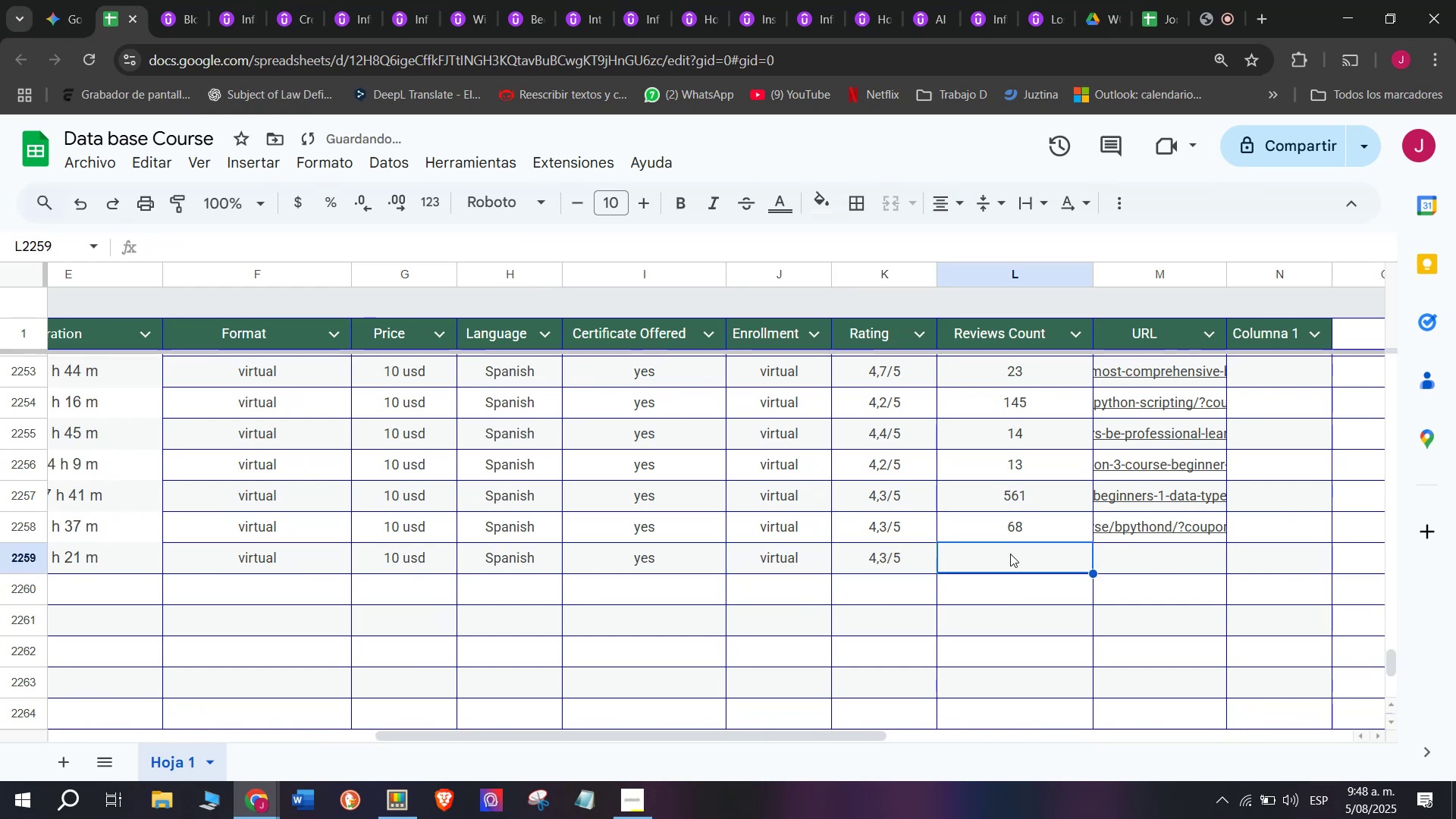 
key(Z)
 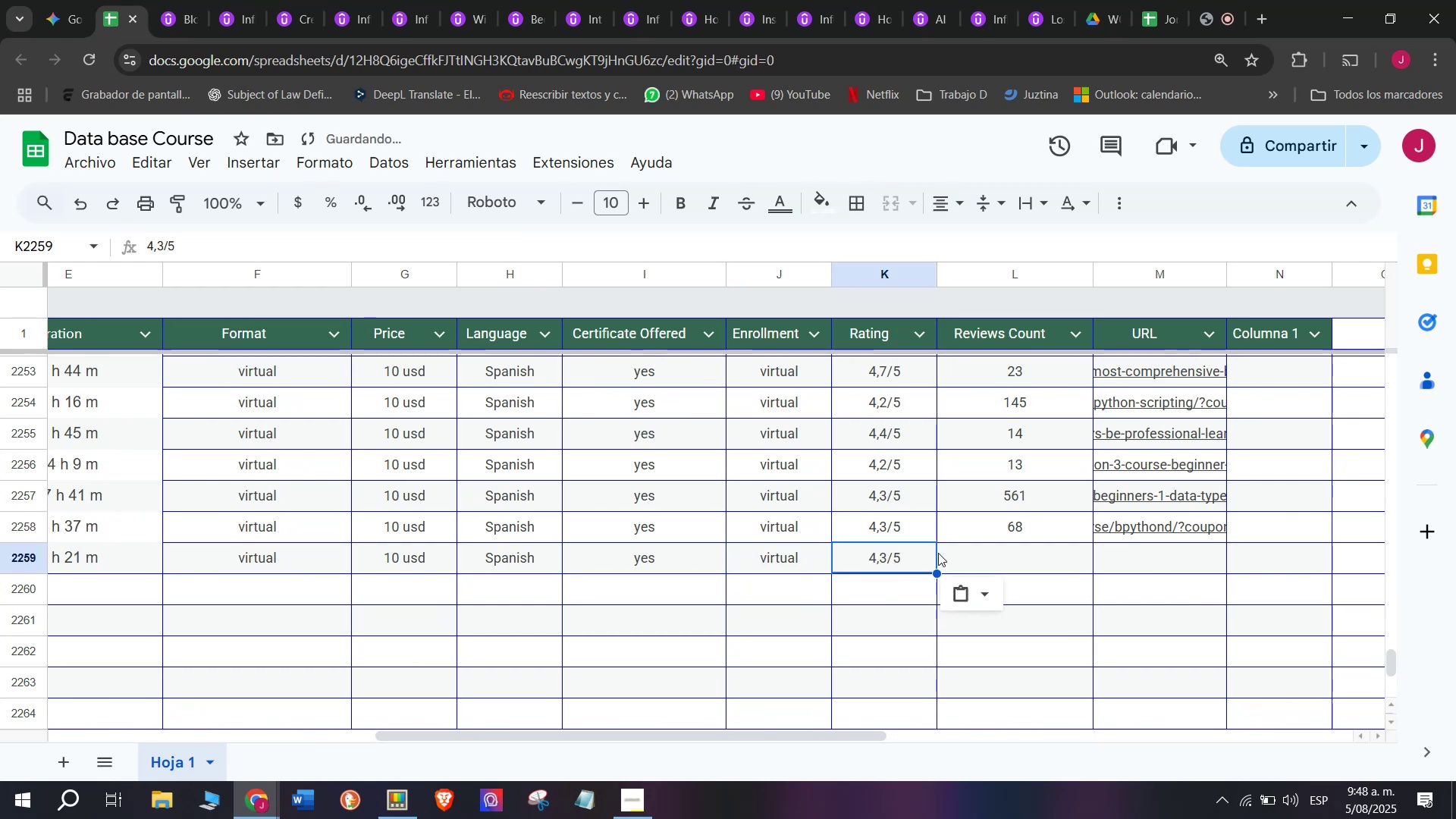 
key(Control+V)
 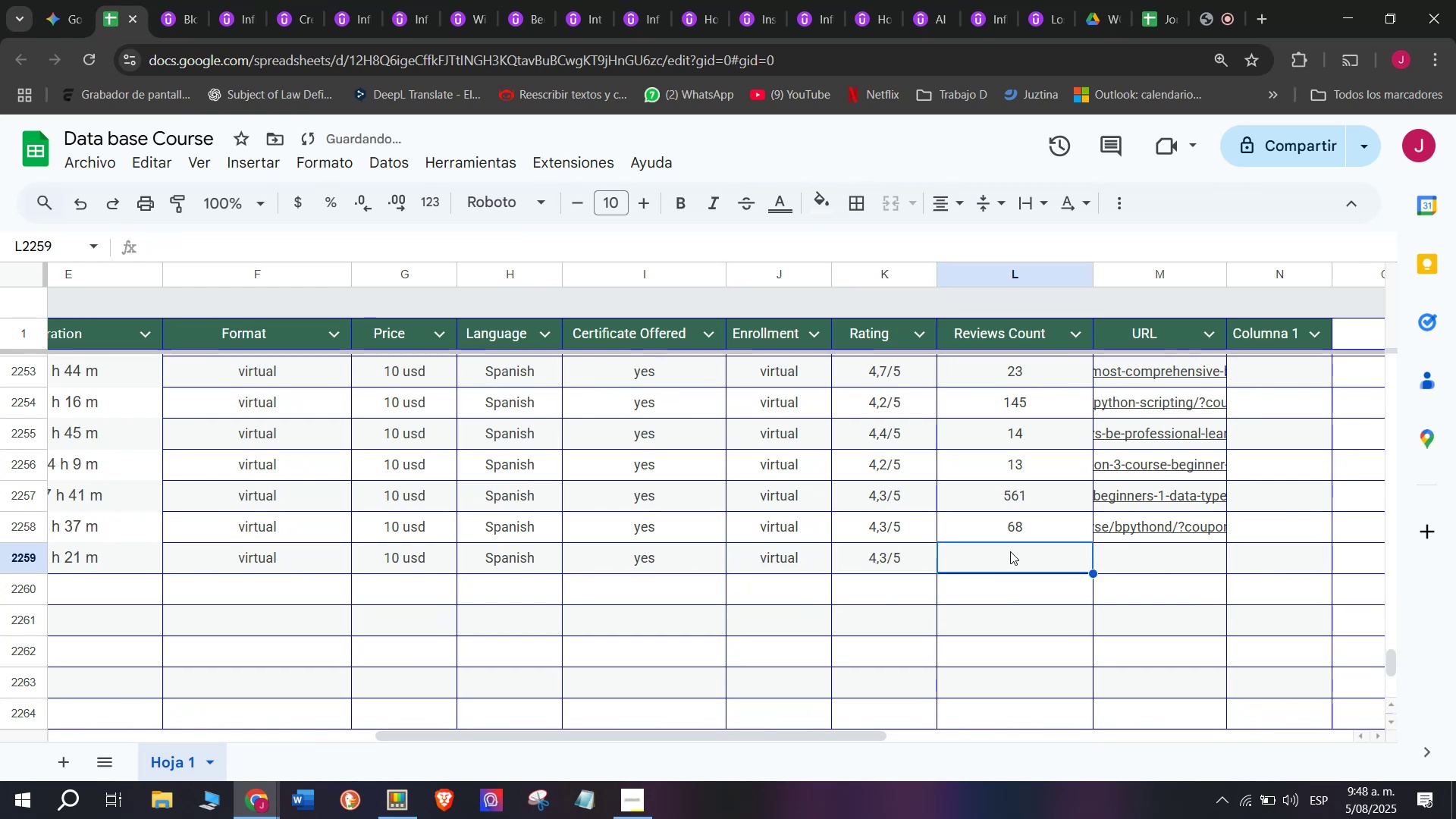 
type(440)
 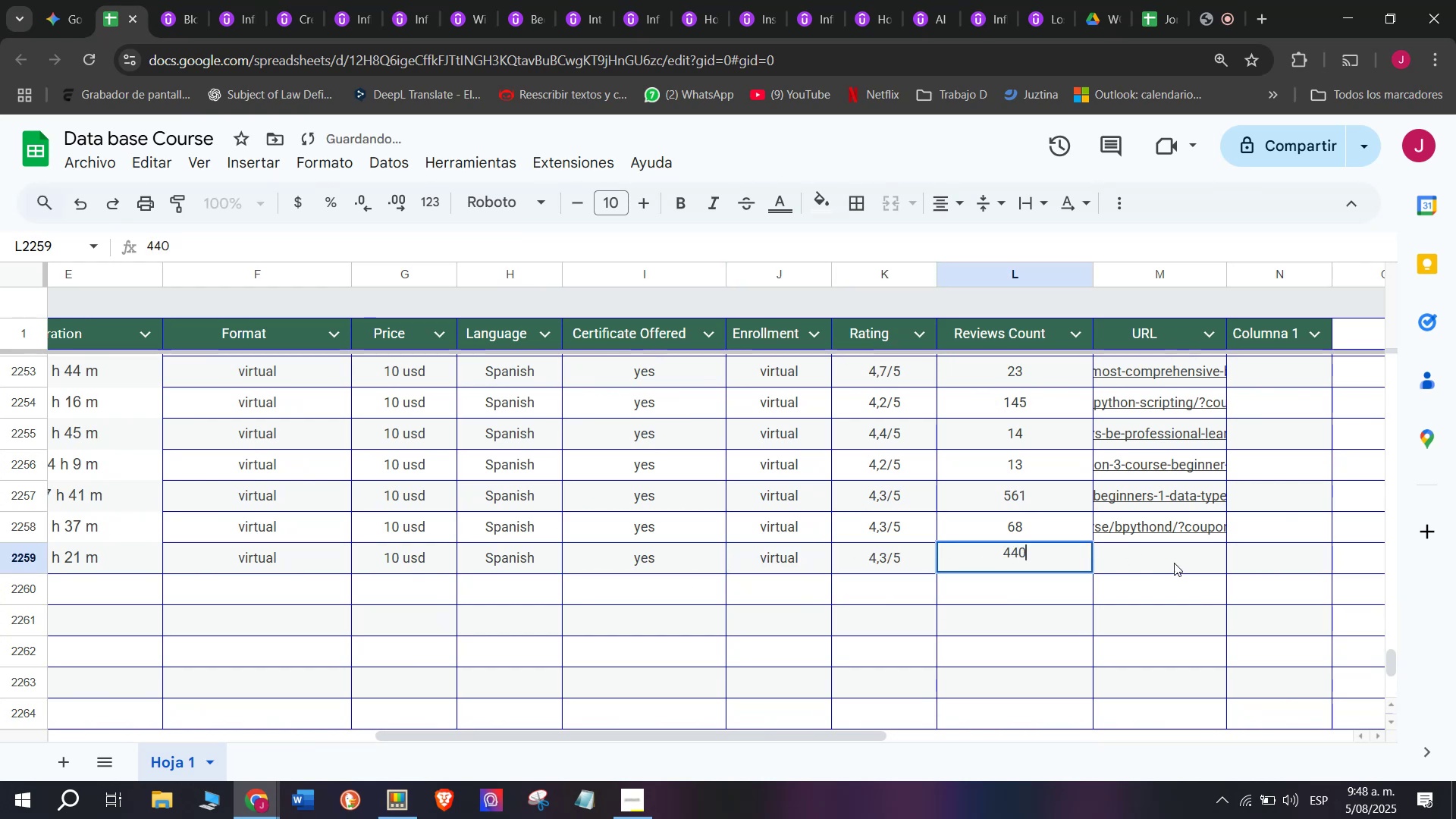 
left_click([1174, 562])
 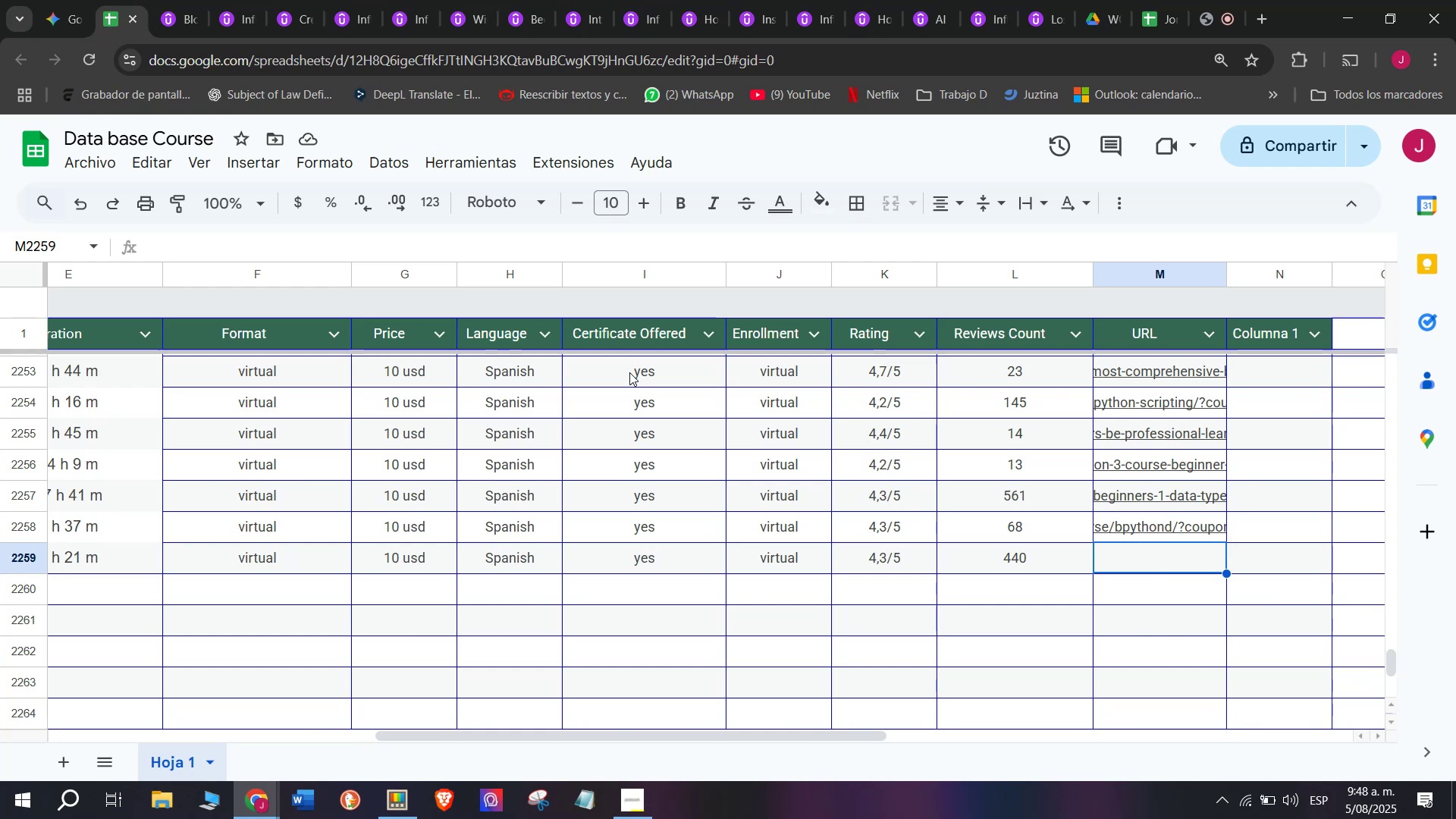 
wait(7.5)
 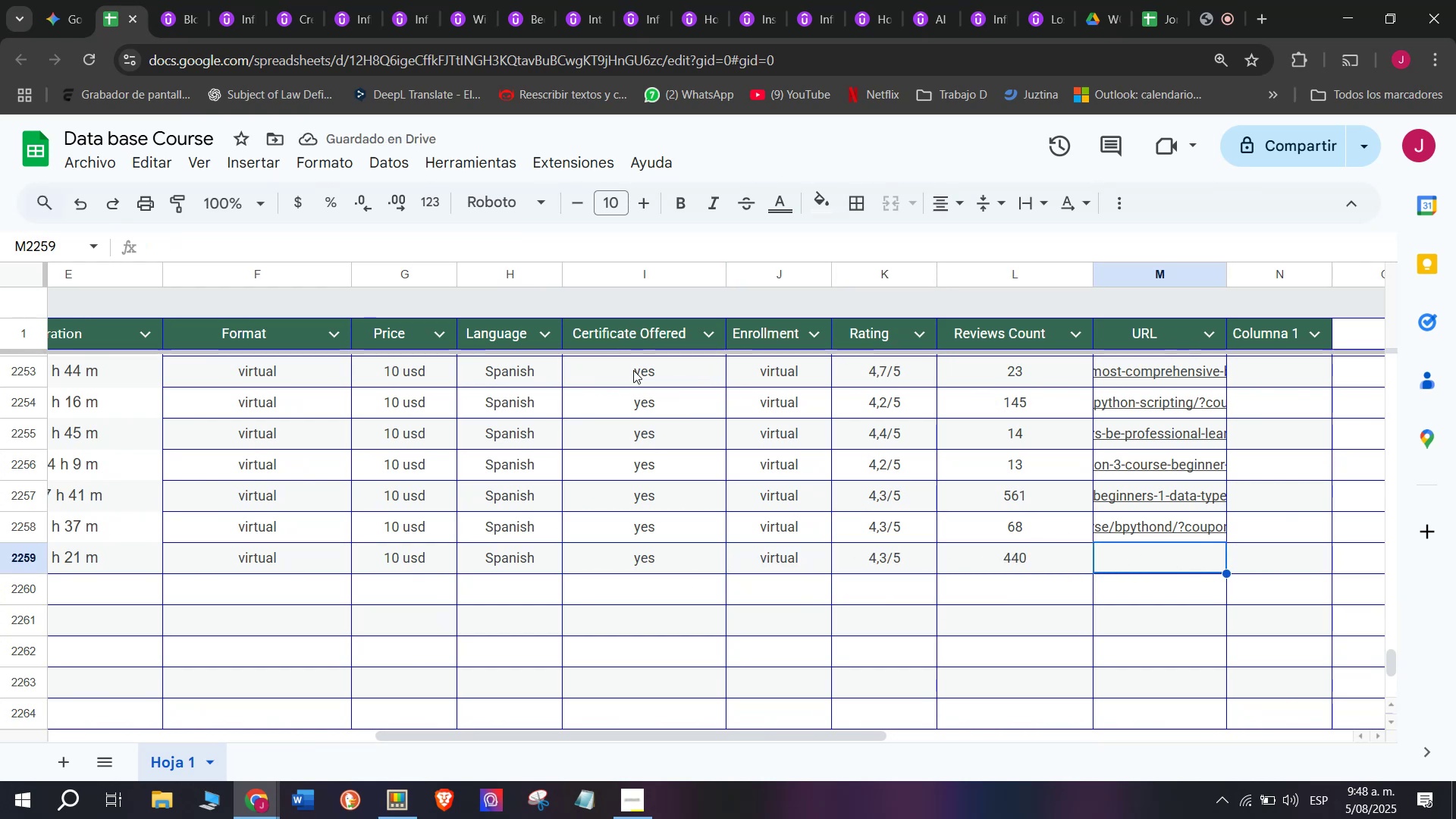 
left_click([174, 0])
 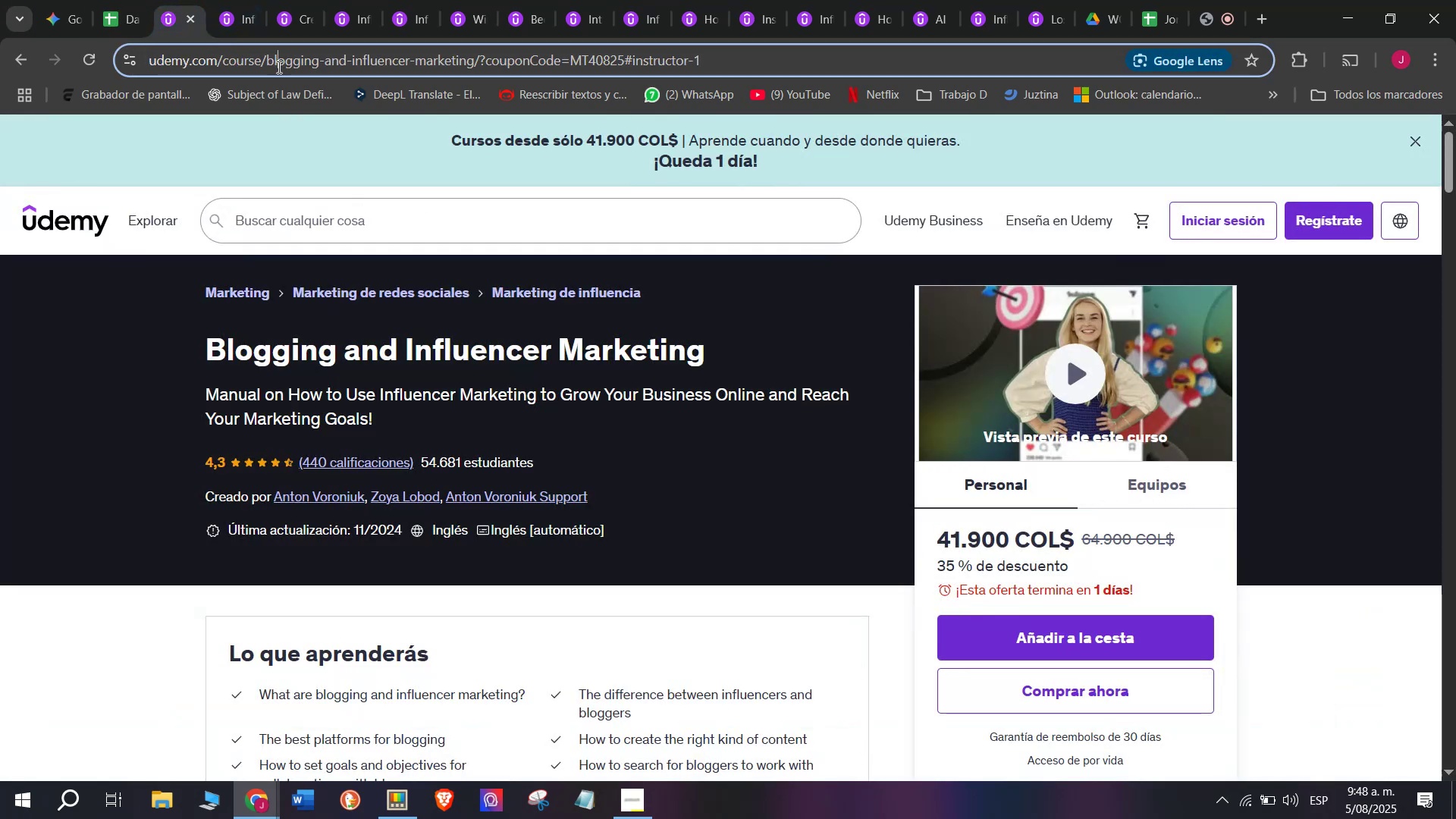 
double_click([278, 67])
 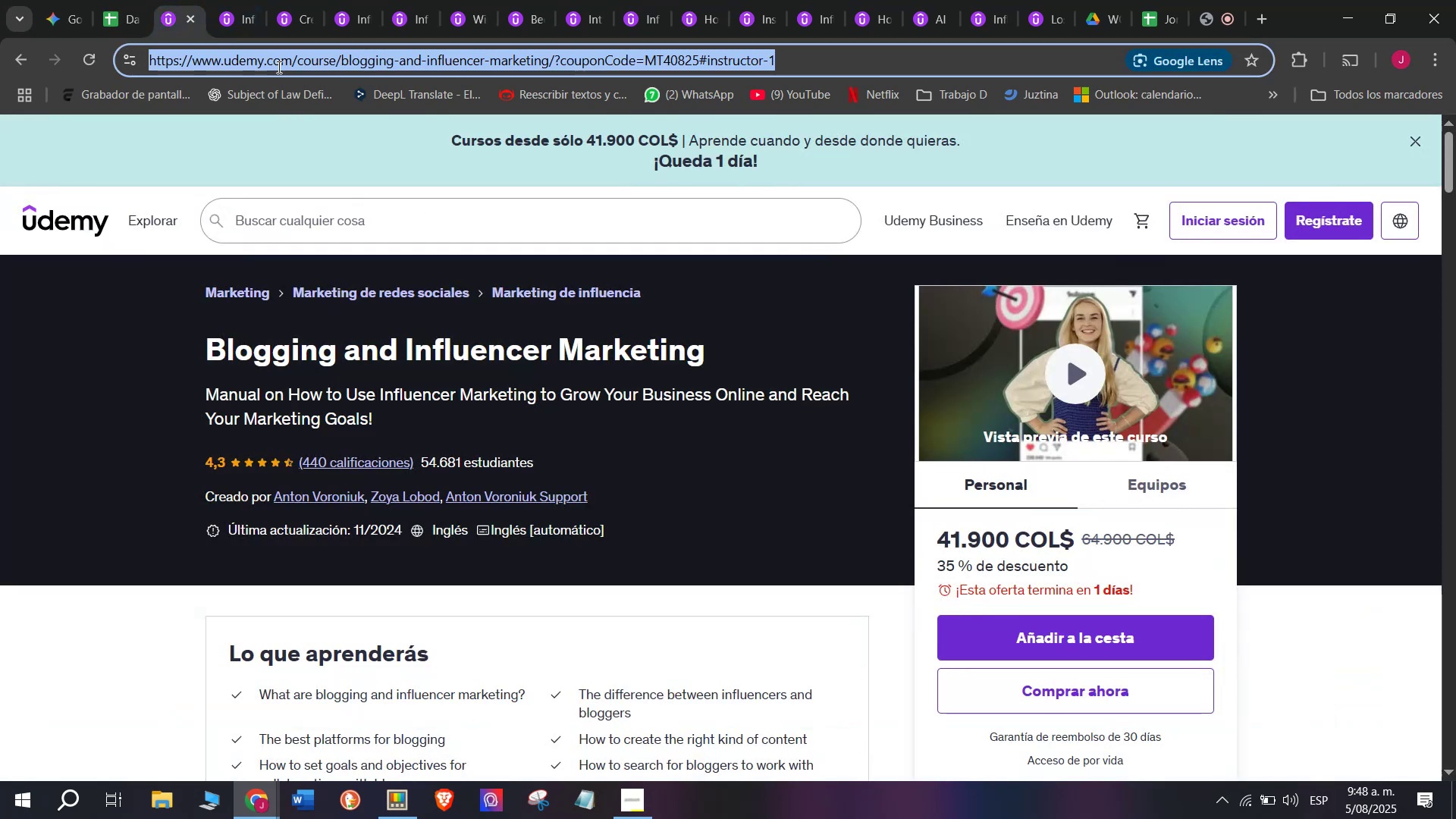 
triple_click([278, 67])
 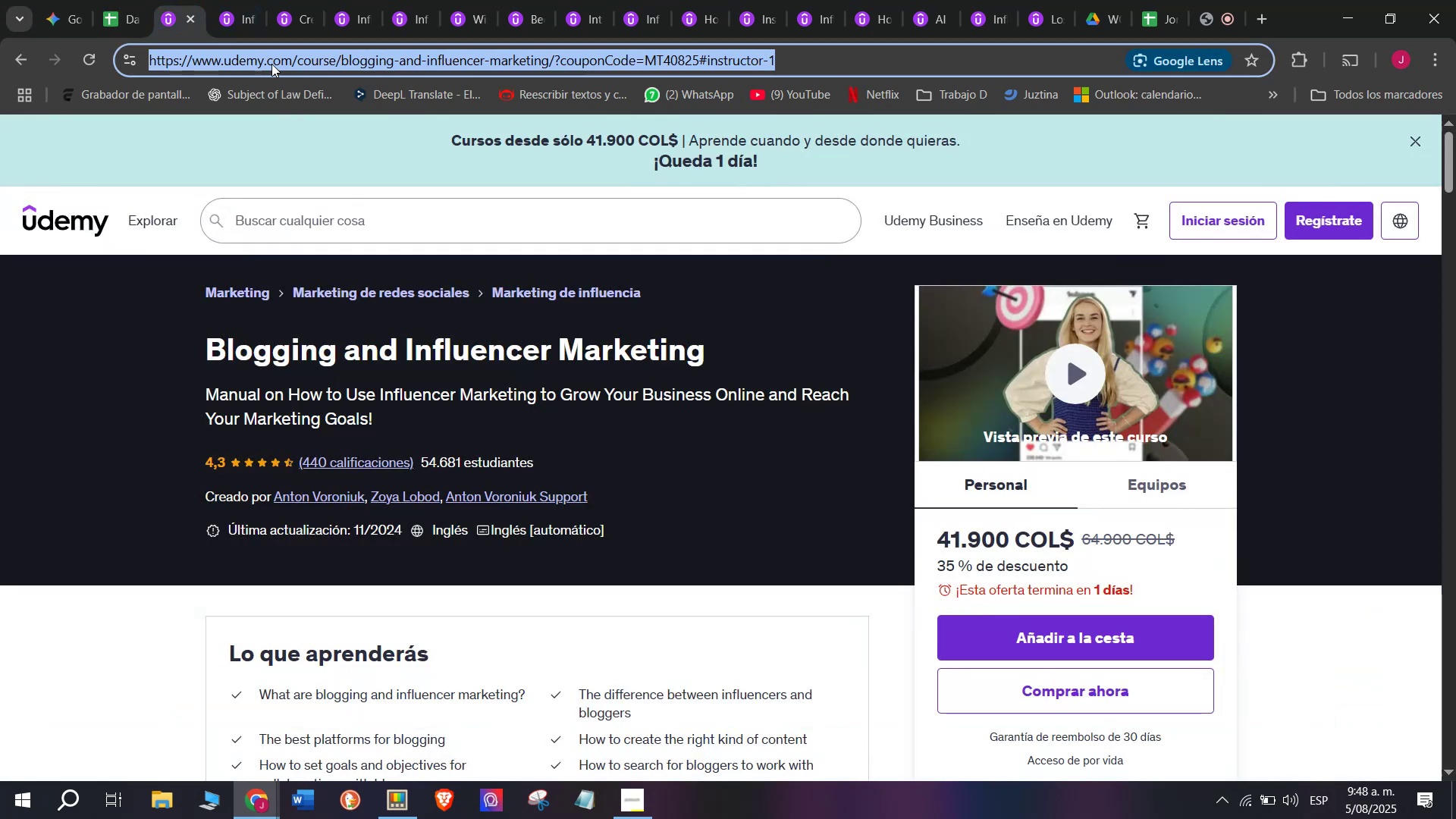 
key(Control+ControlLeft)
 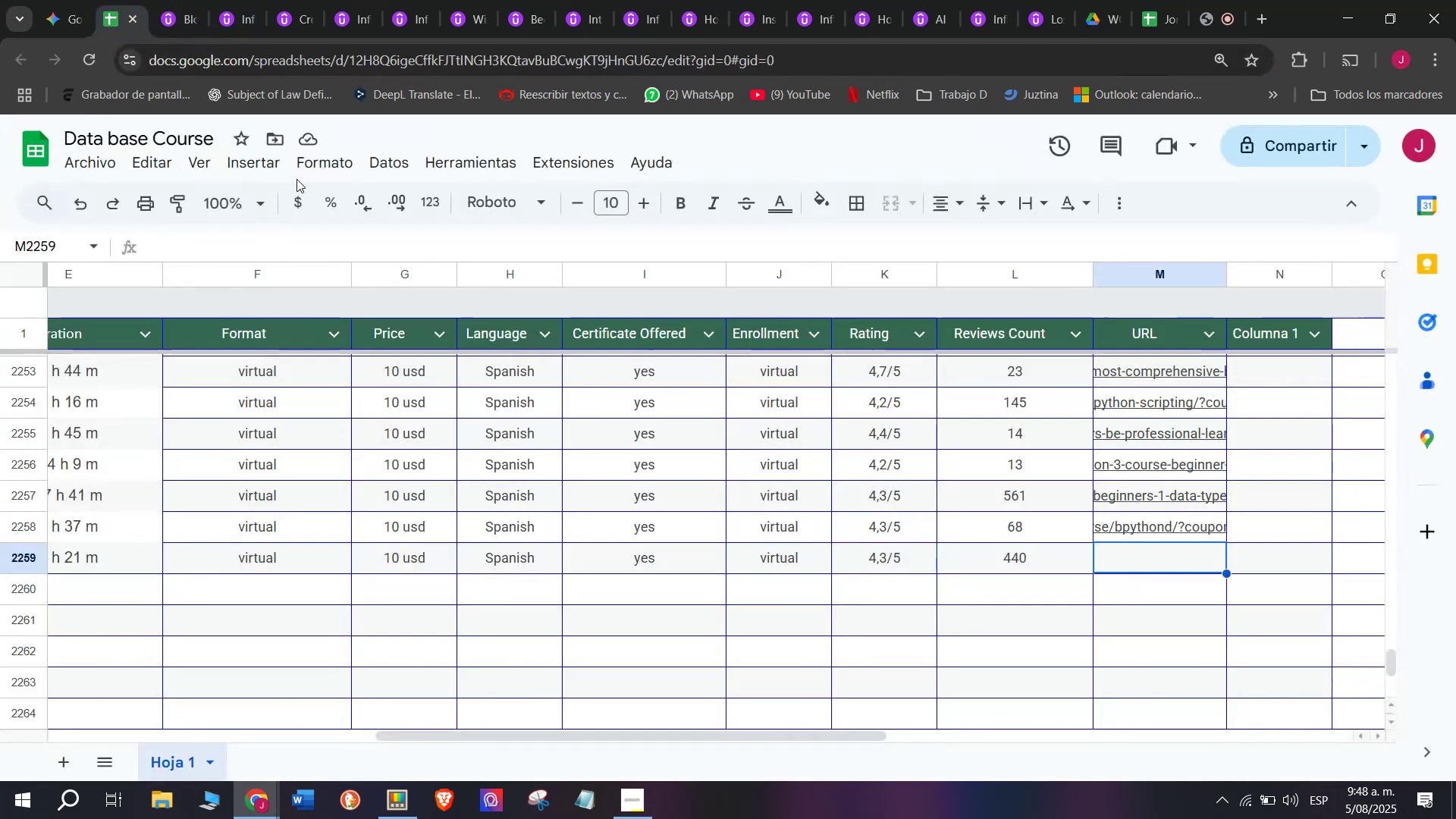 
key(Break)
 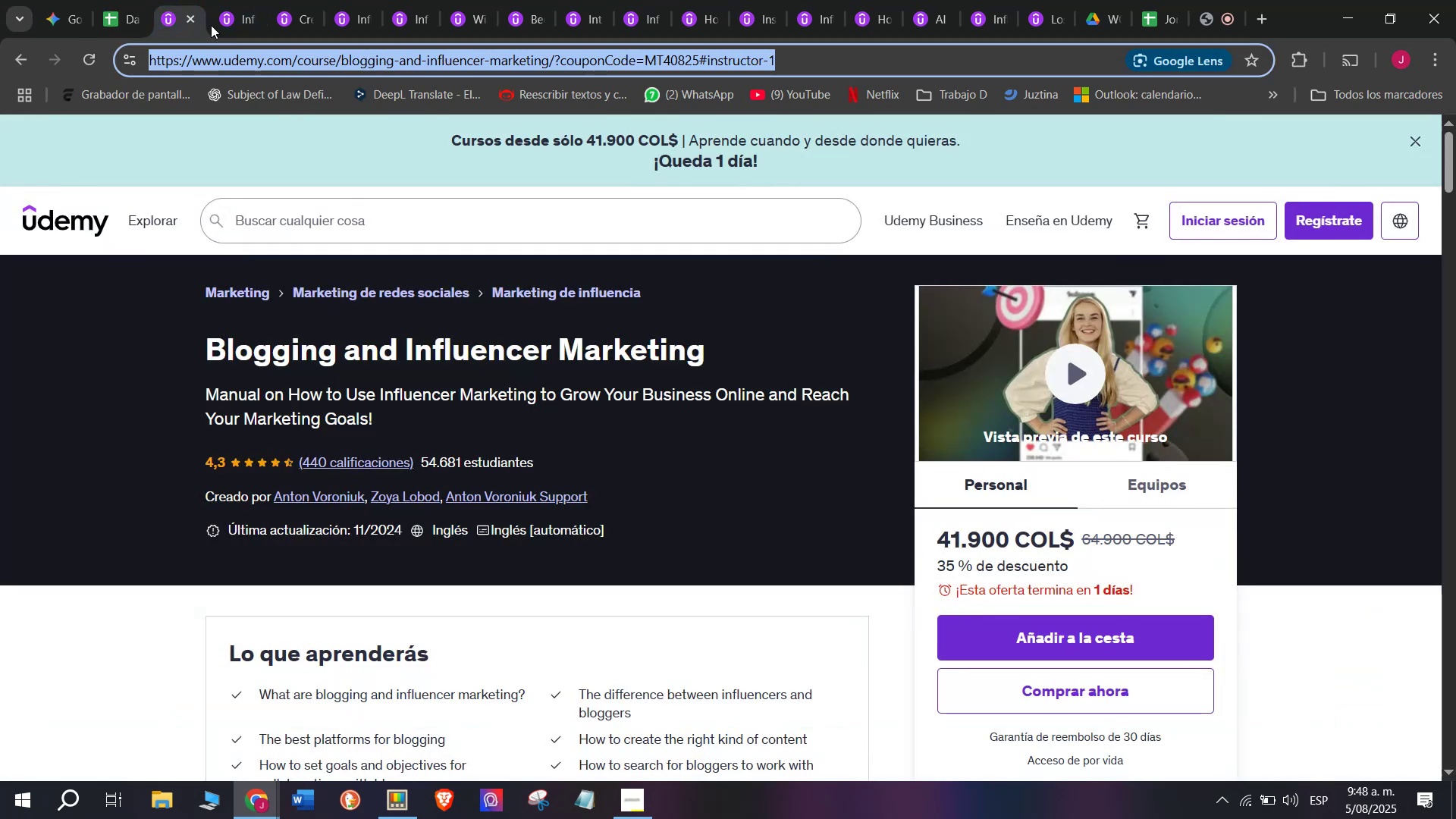 
key(Control+C)
 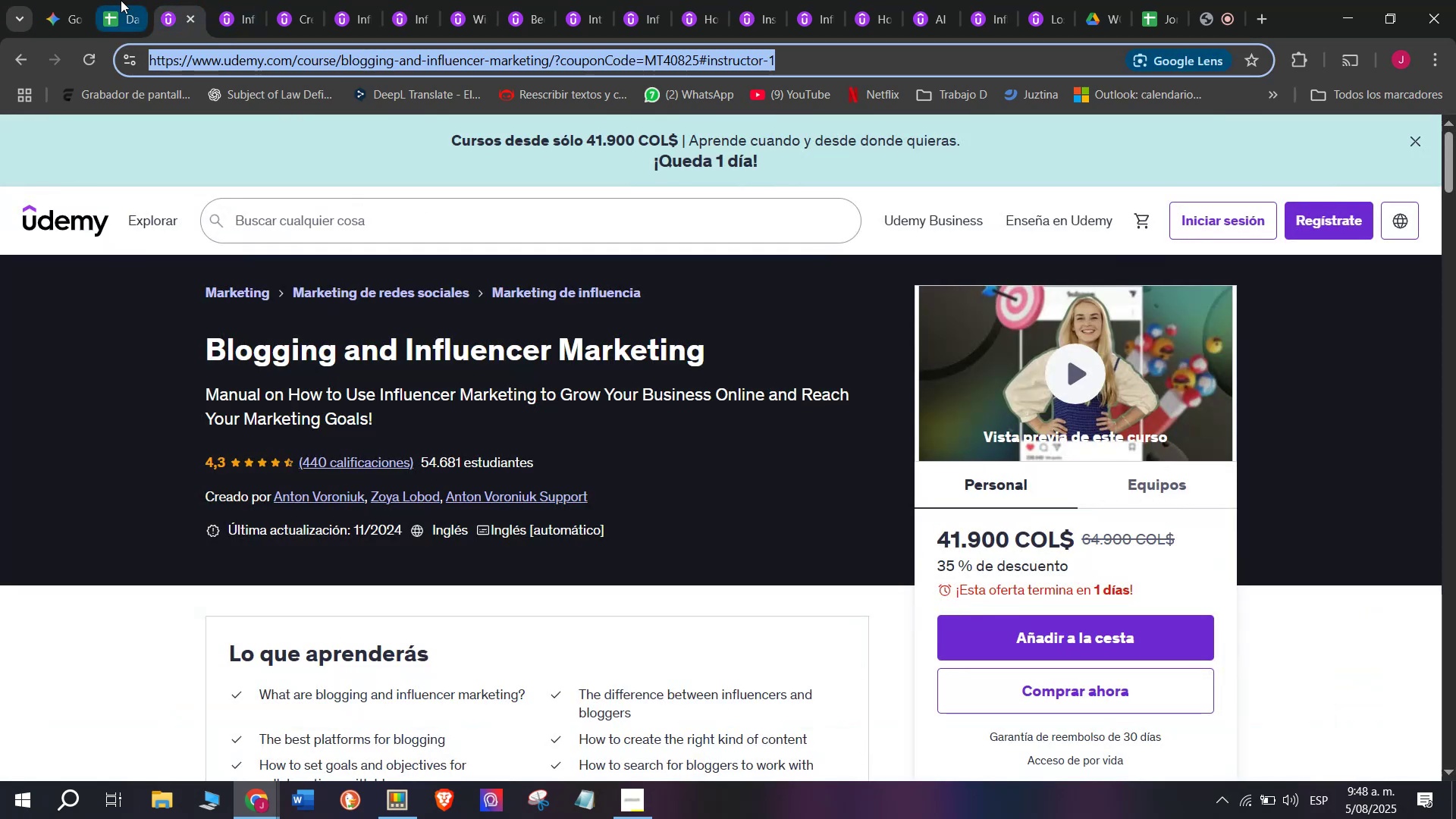 
triple_click([121, 0])
 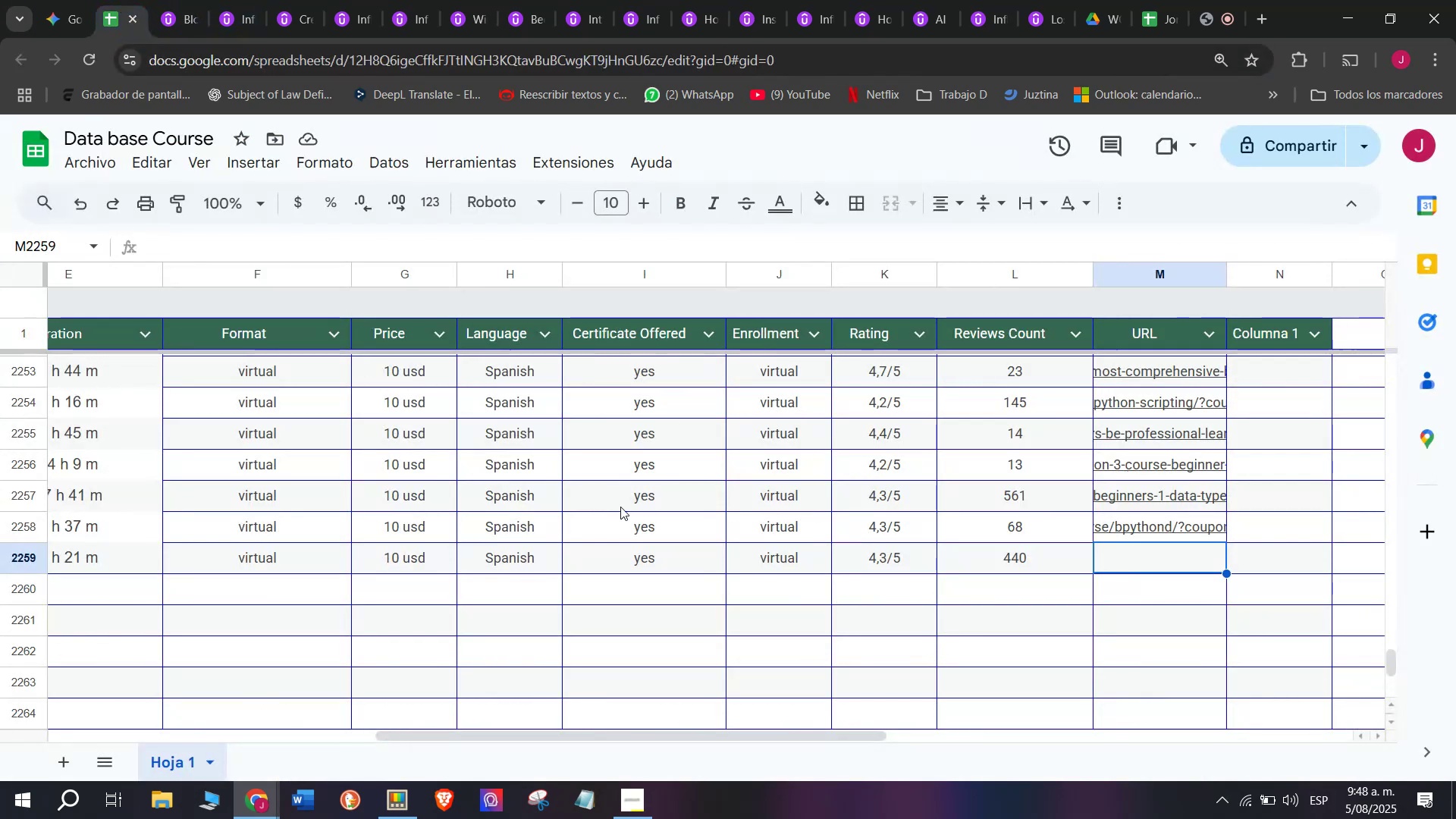 
key(Control+ControlLeft)
 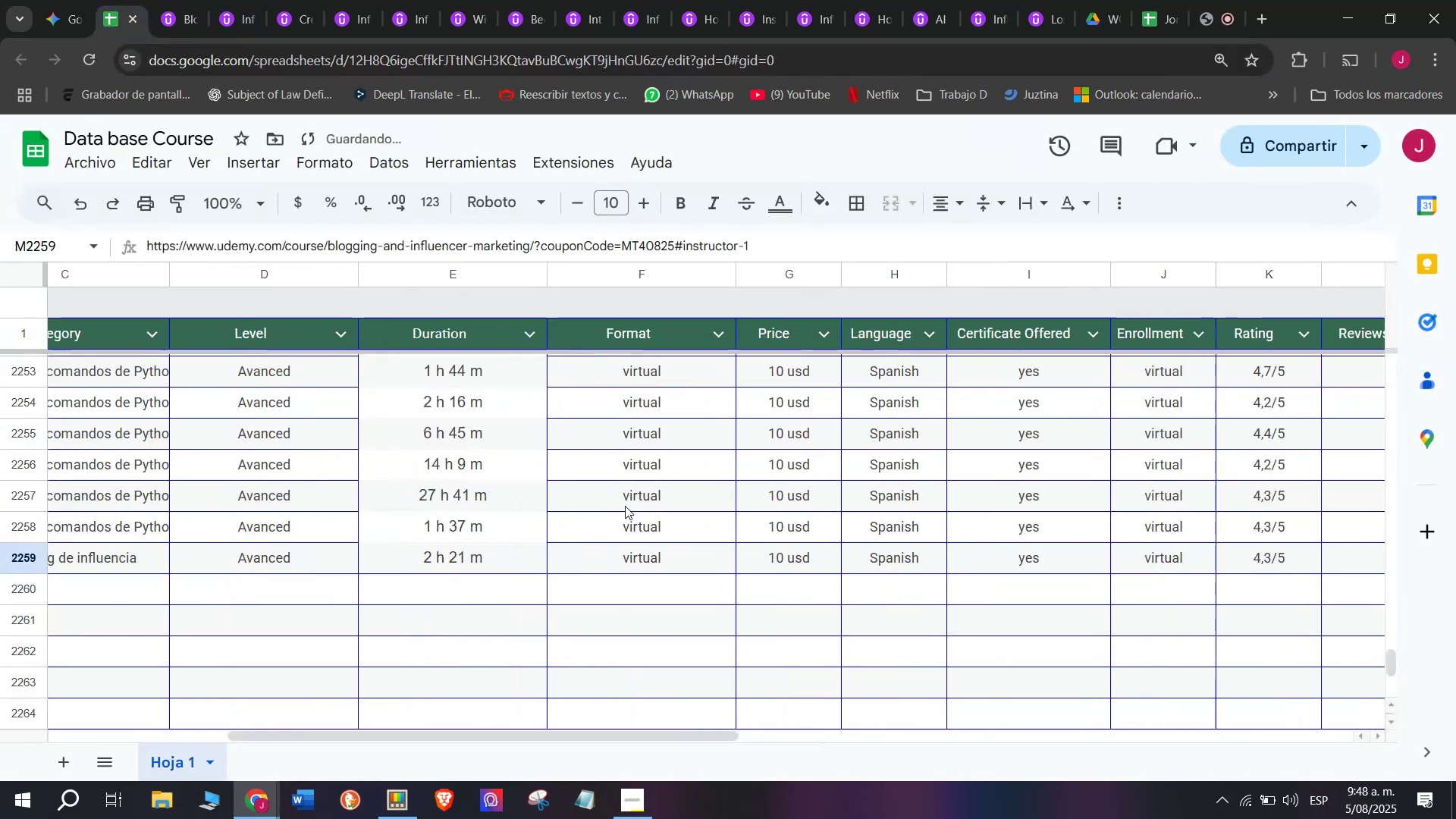 
key(Z)
 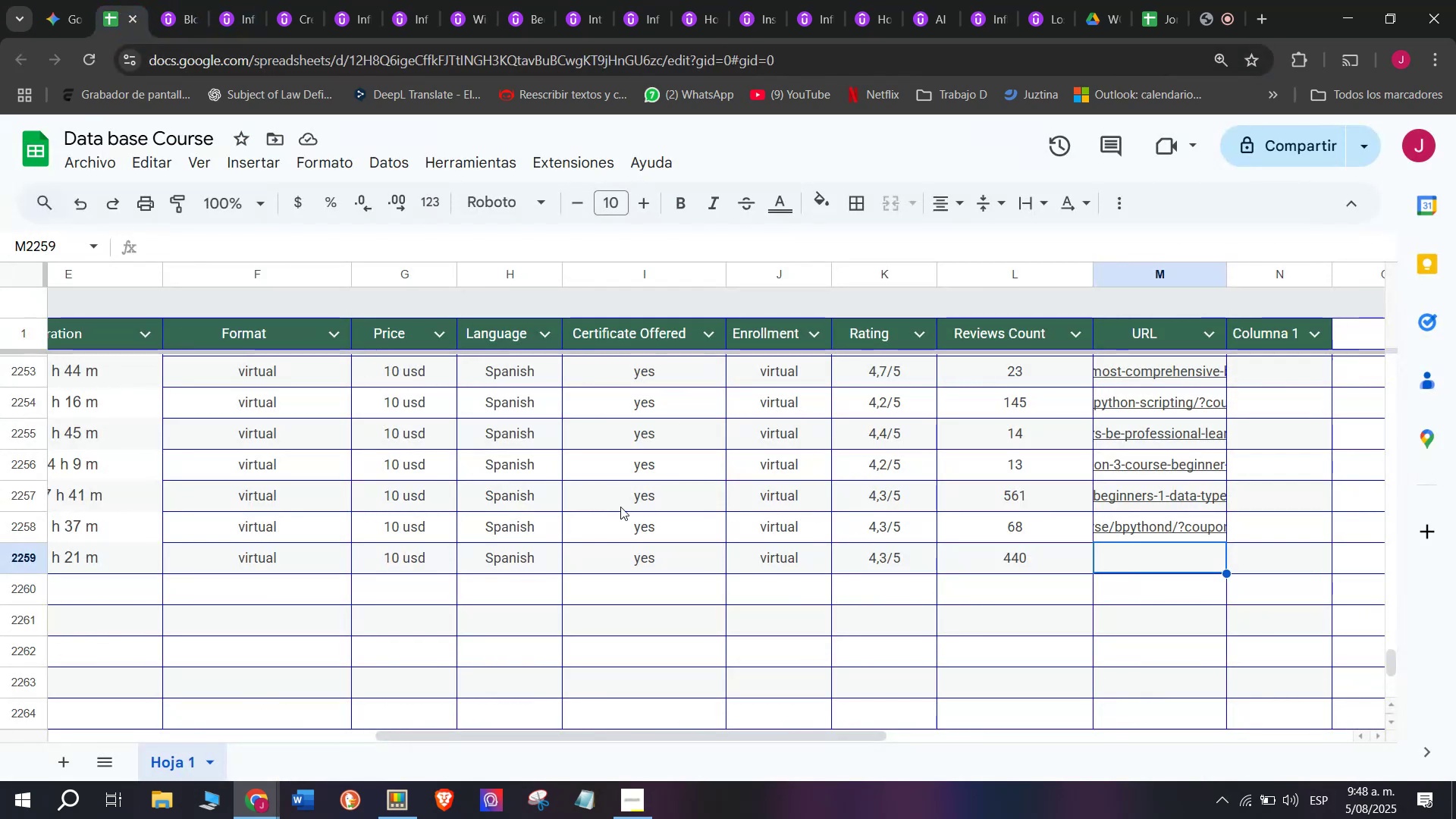 
key(Control+V)
 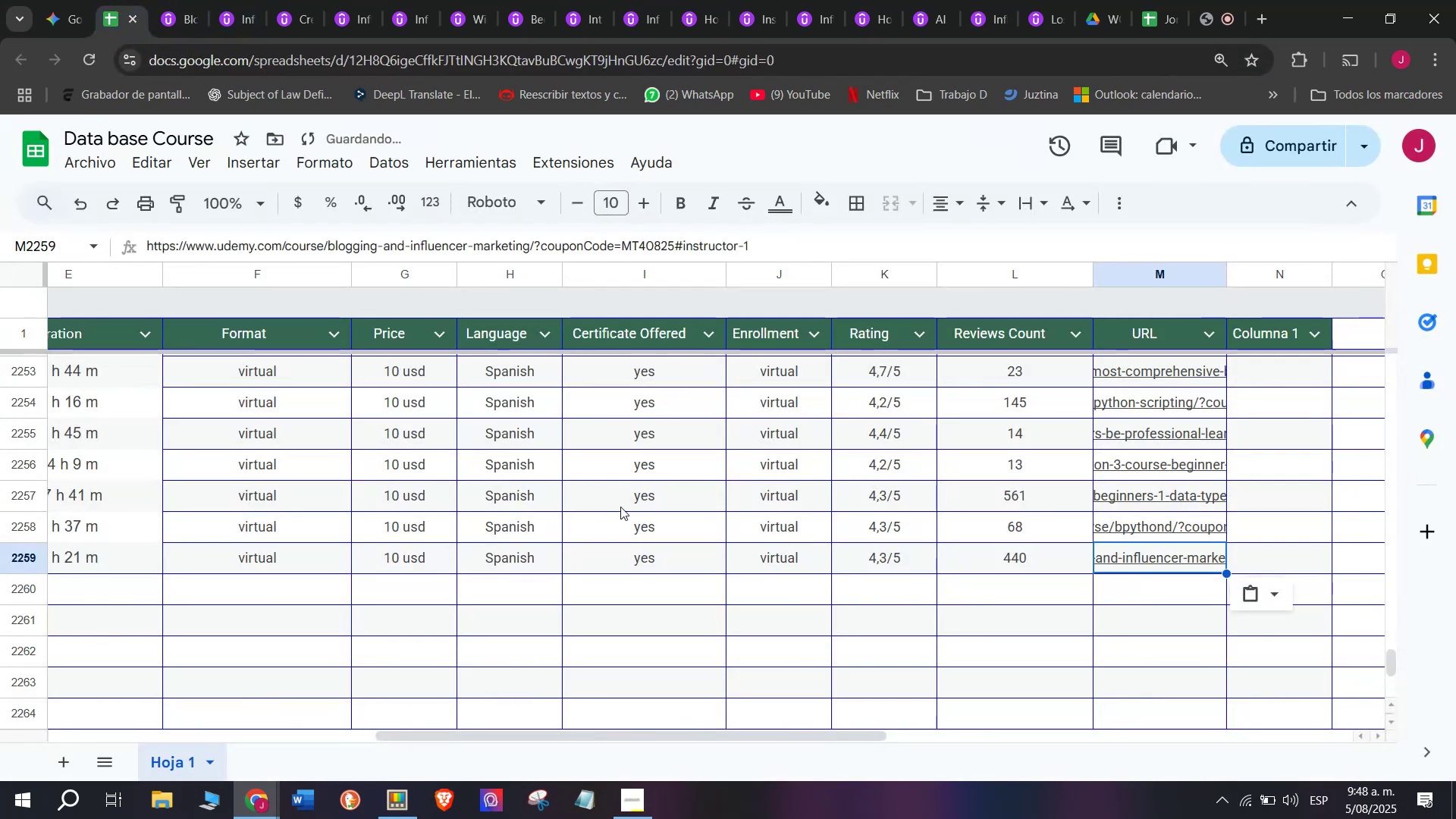 
scroll: coordinate [625, 507], scroll_direction: up, amount: 4.0
 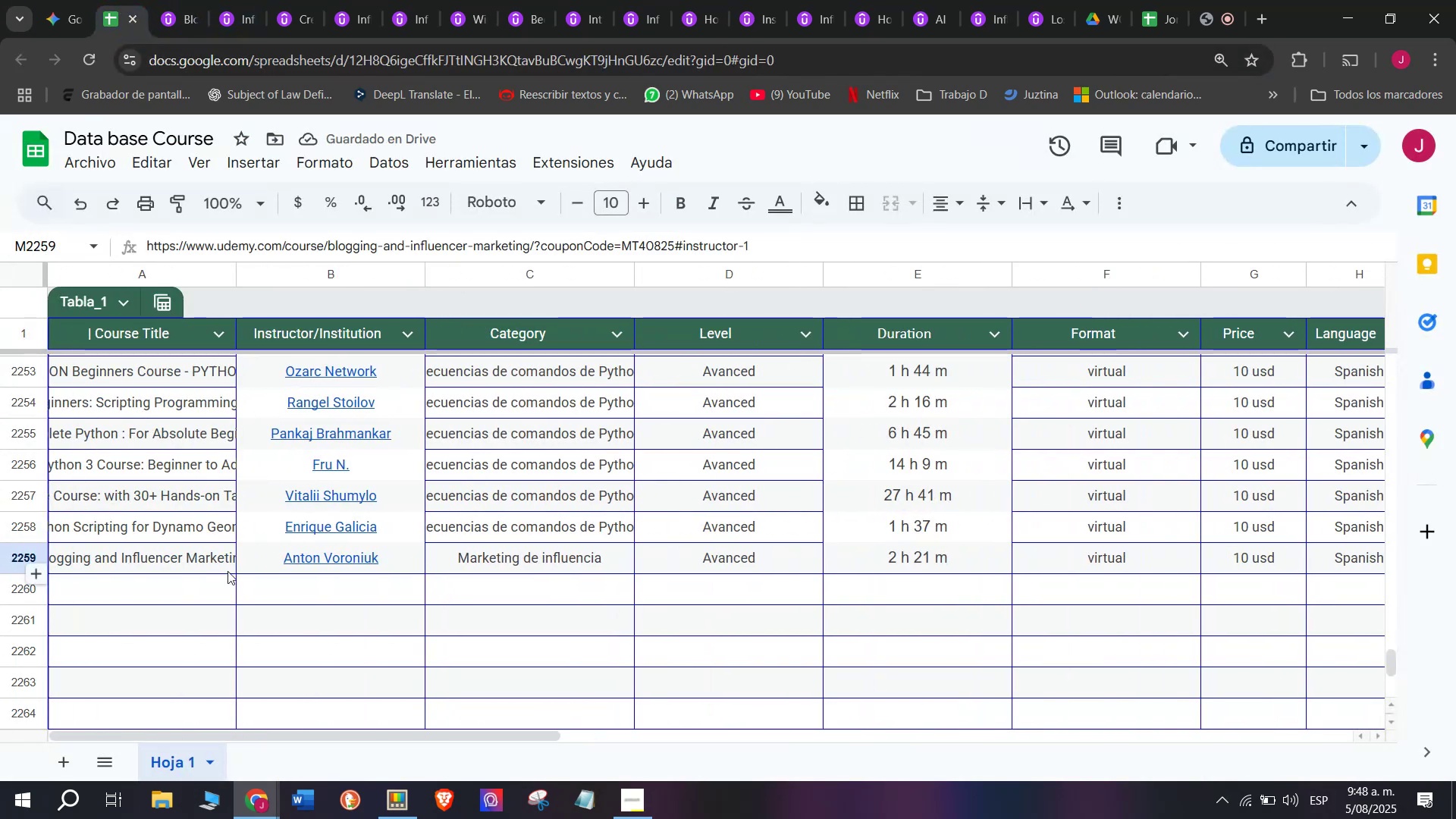 
left_click([179, 598])
 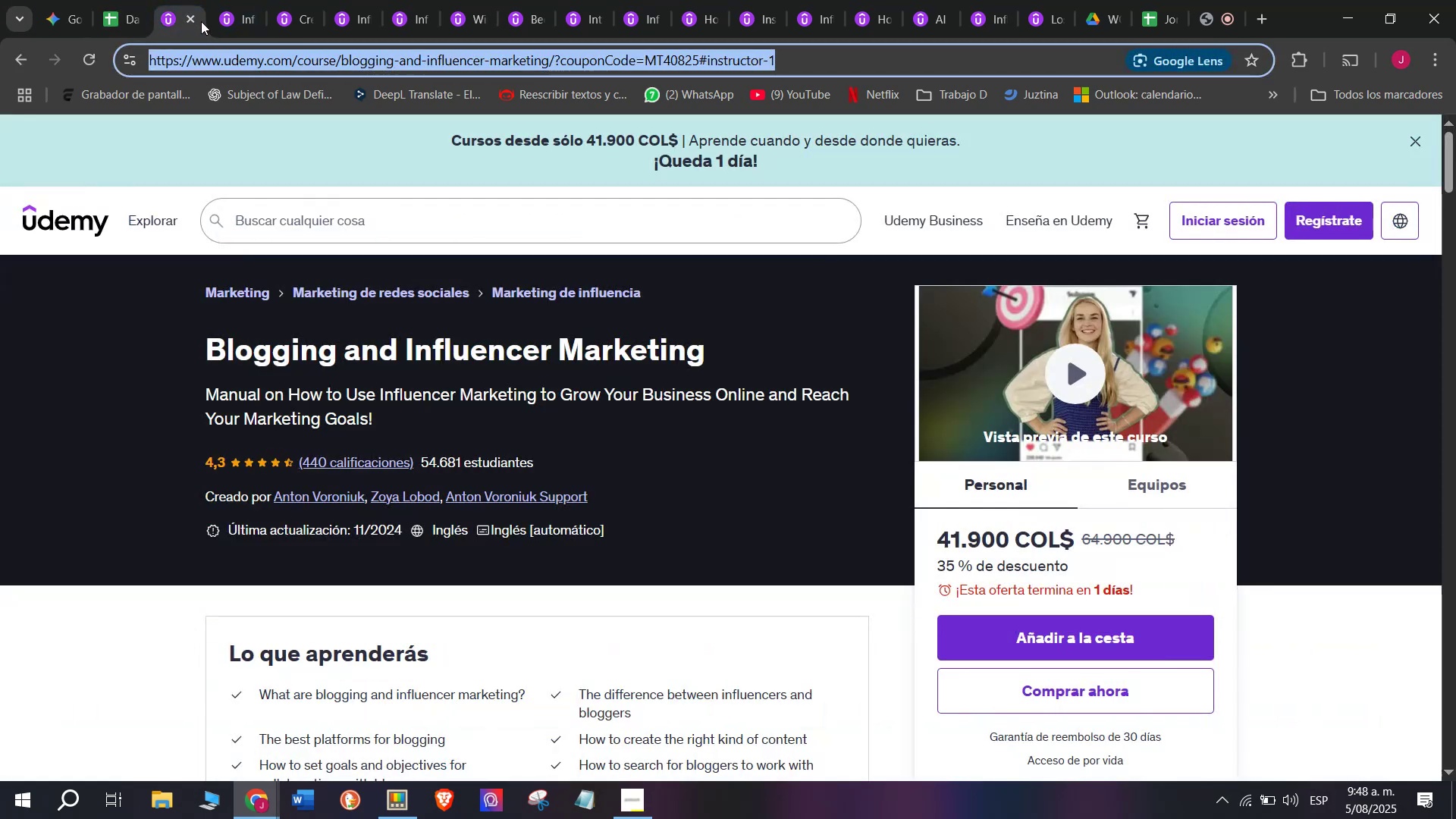 
left_click([188, 20])
 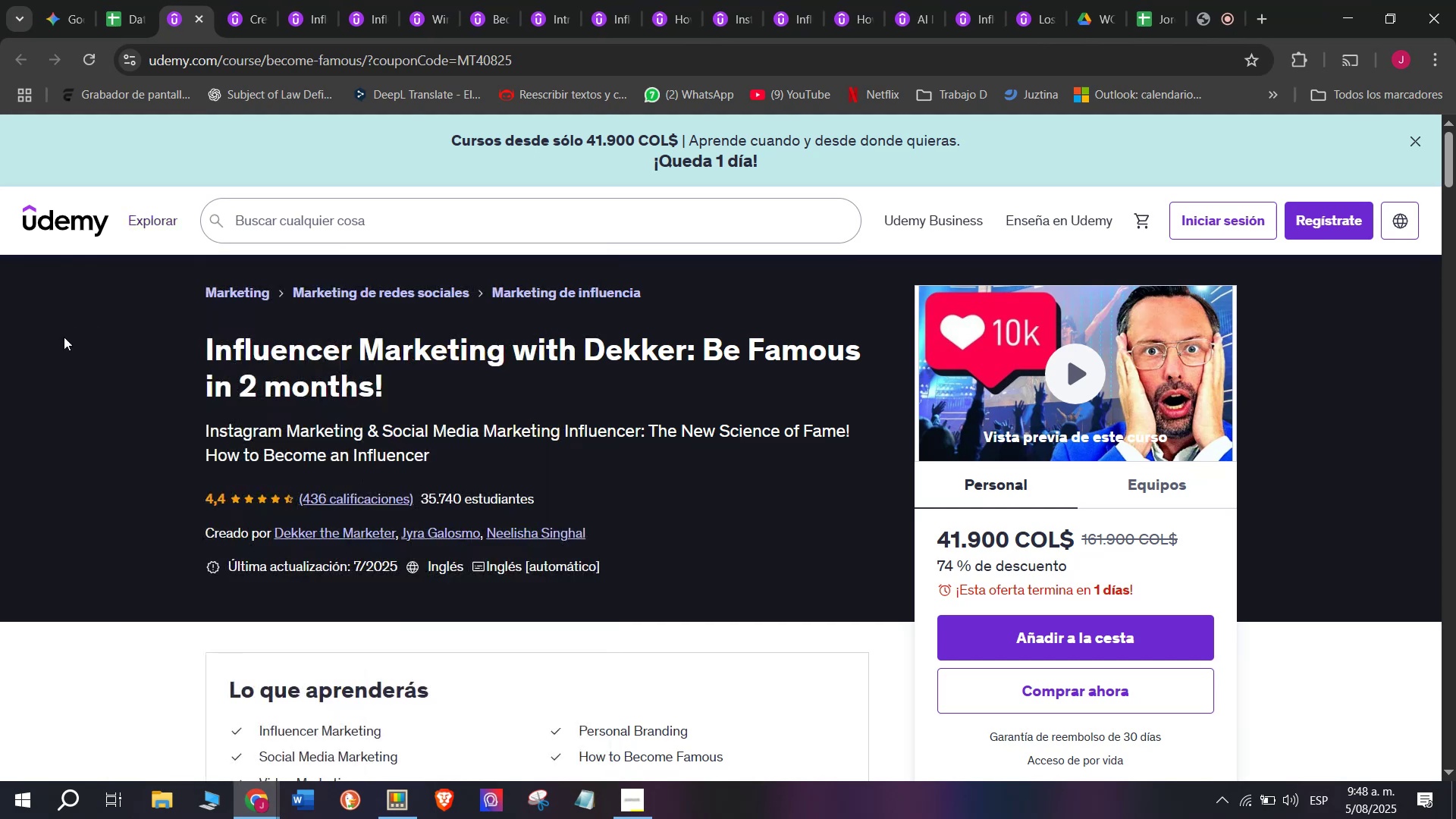 
left_click_drag(start_coordinate=[187, 340], to_coordinate=[471, 390])
 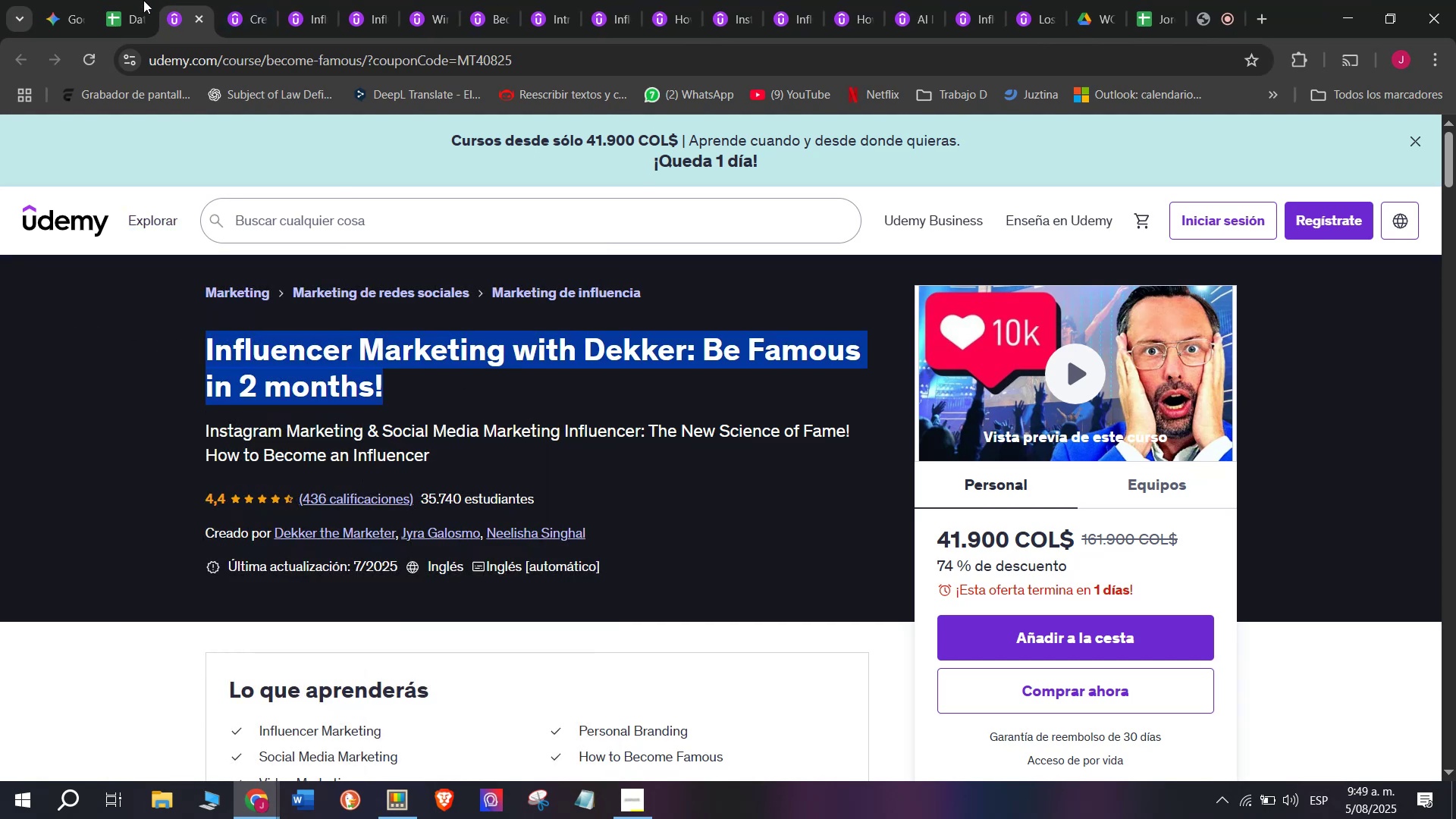 
key(Break)
 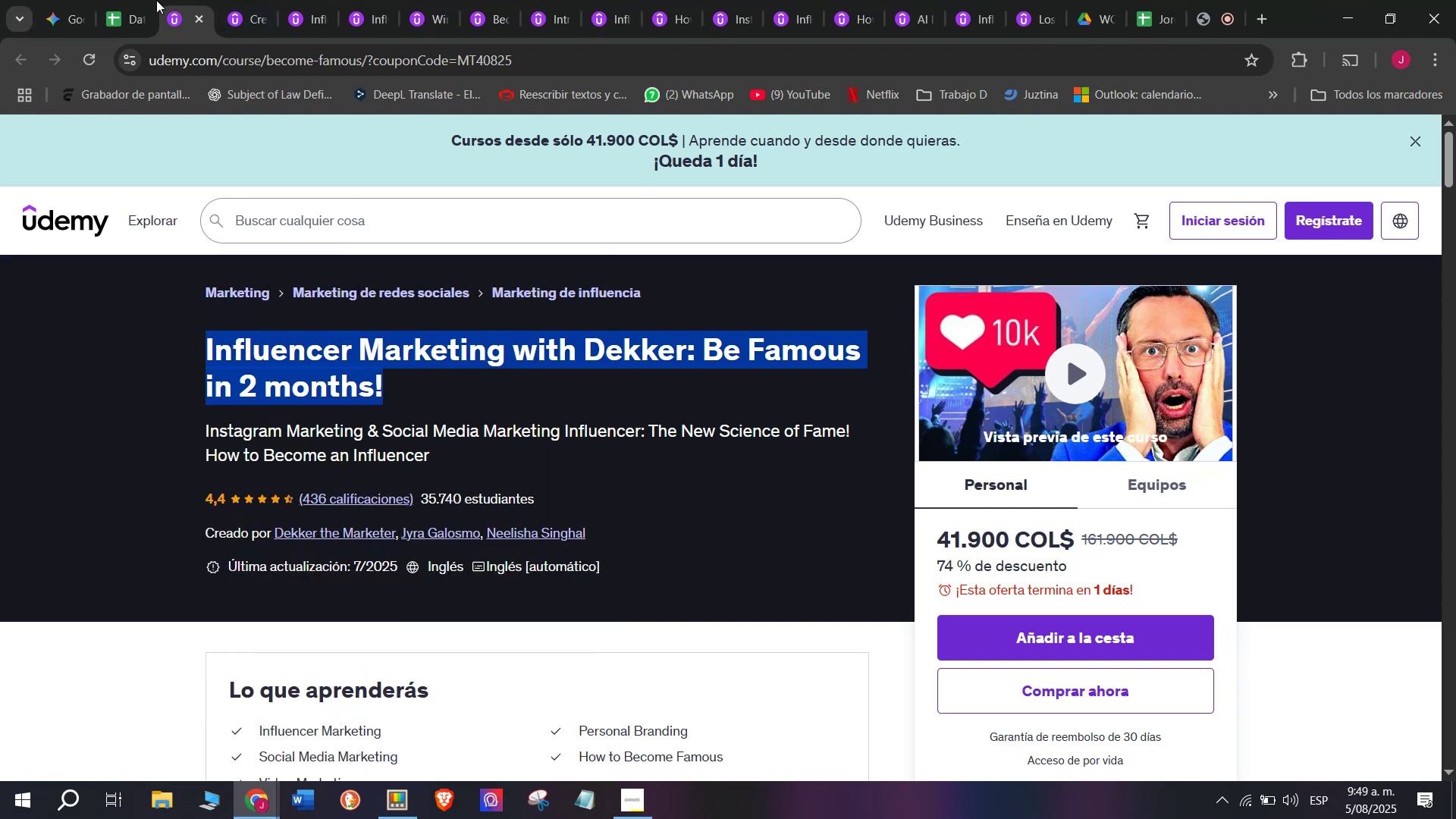 
key(Control+ControlLeft)
 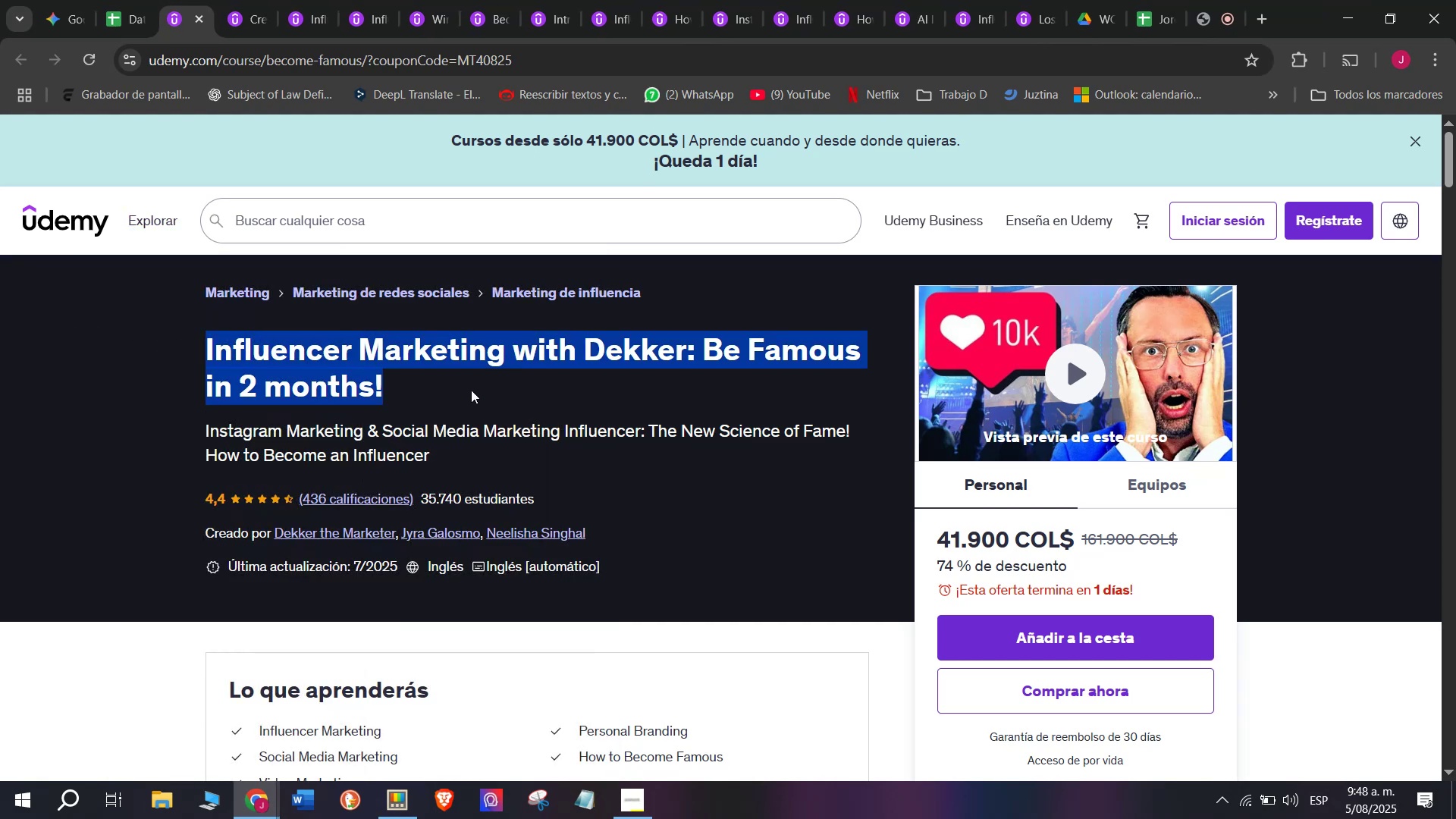 
key(Control+C)
 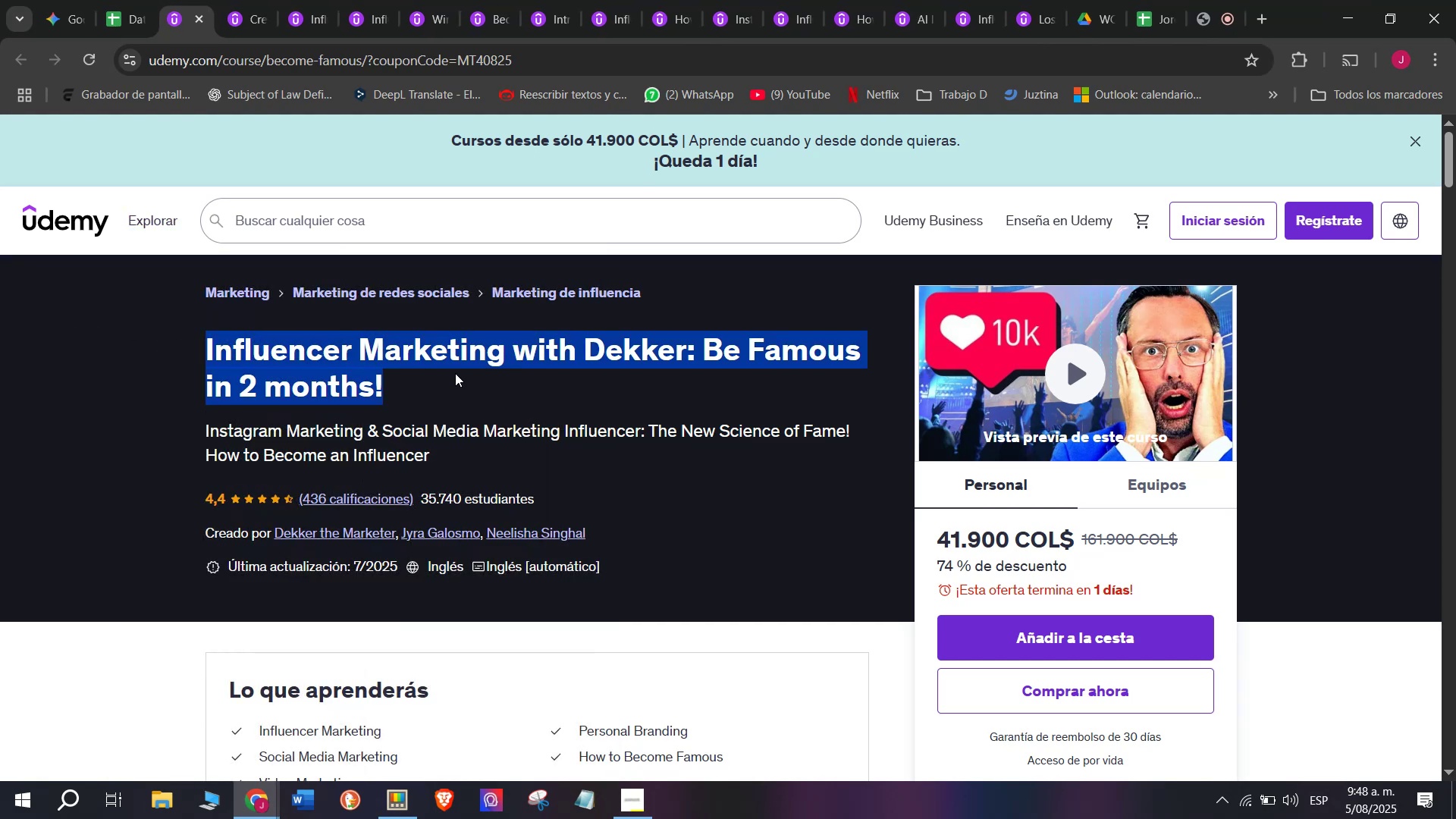 
key(Control+ControlLeft)
 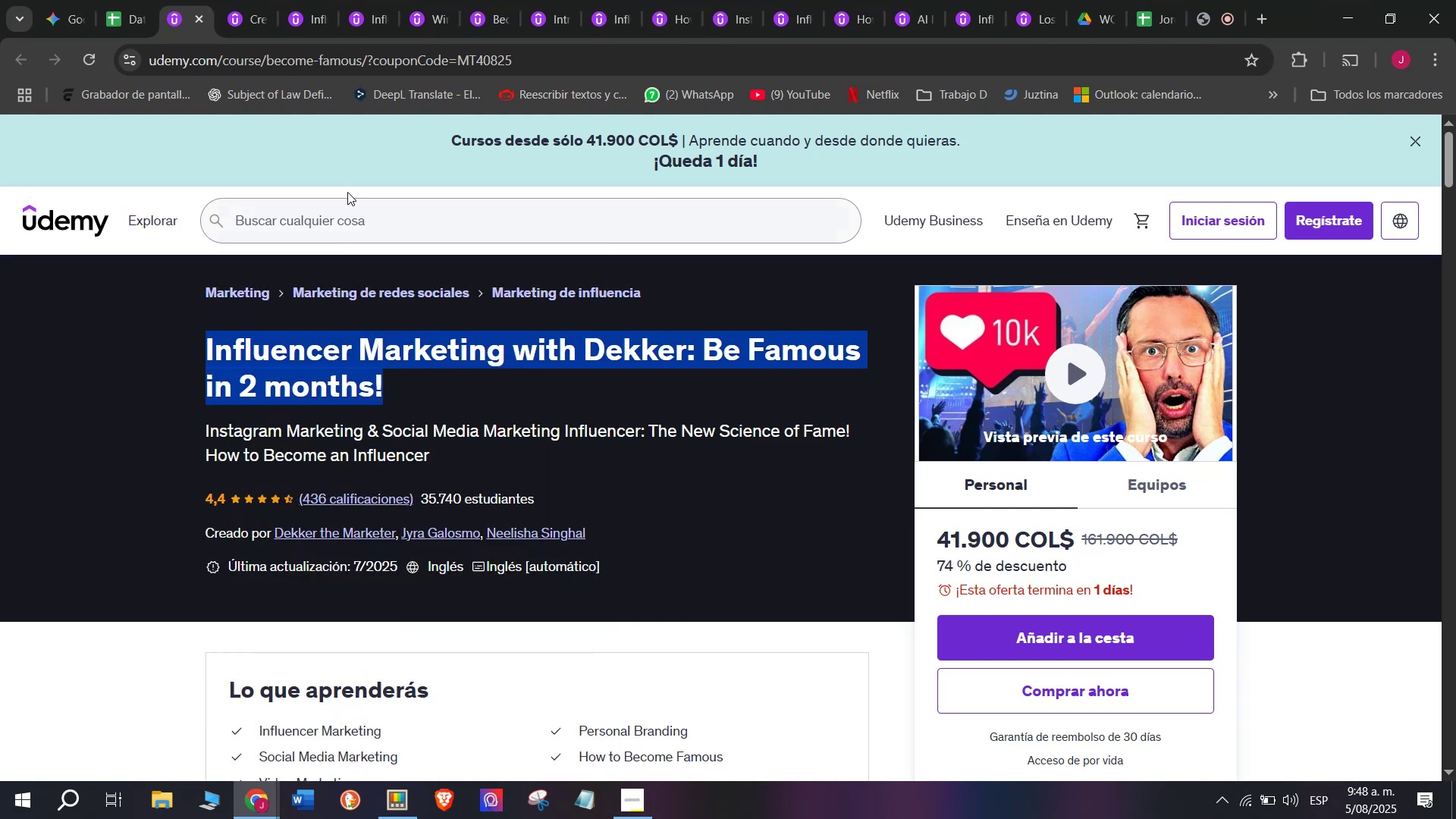 
key(Break)
 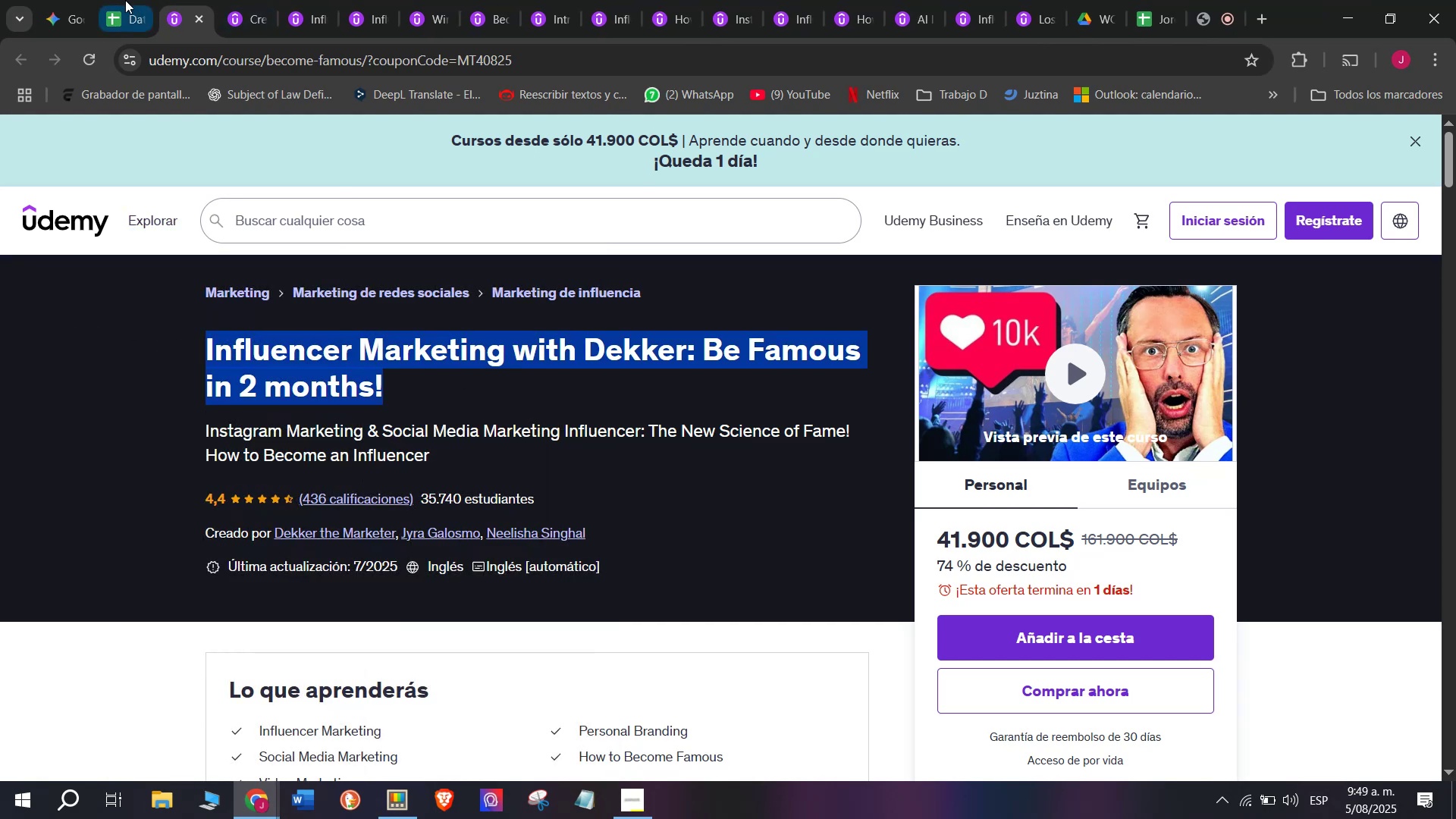 
key(Control+C)
 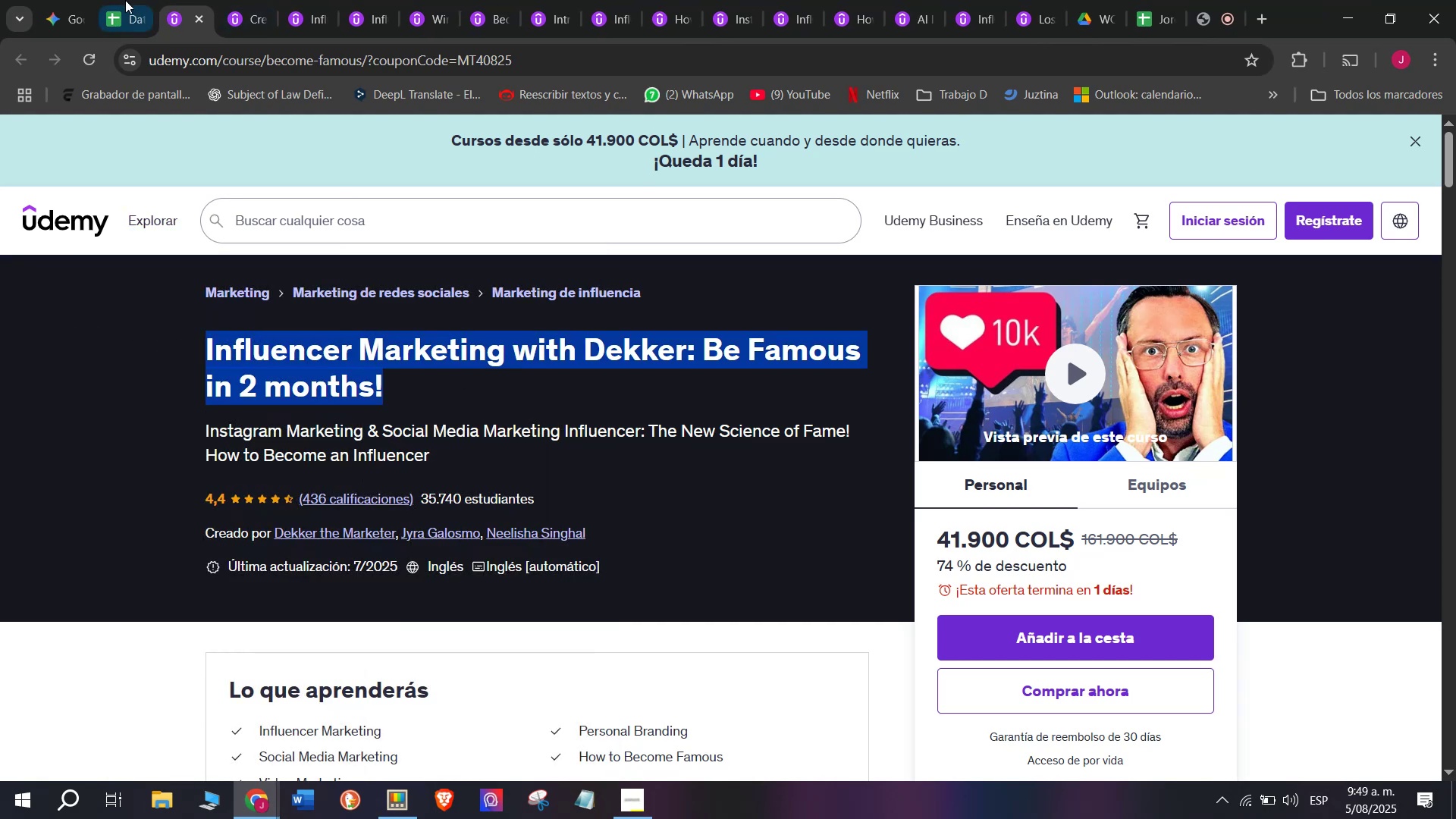 
left_click([125, 0])
 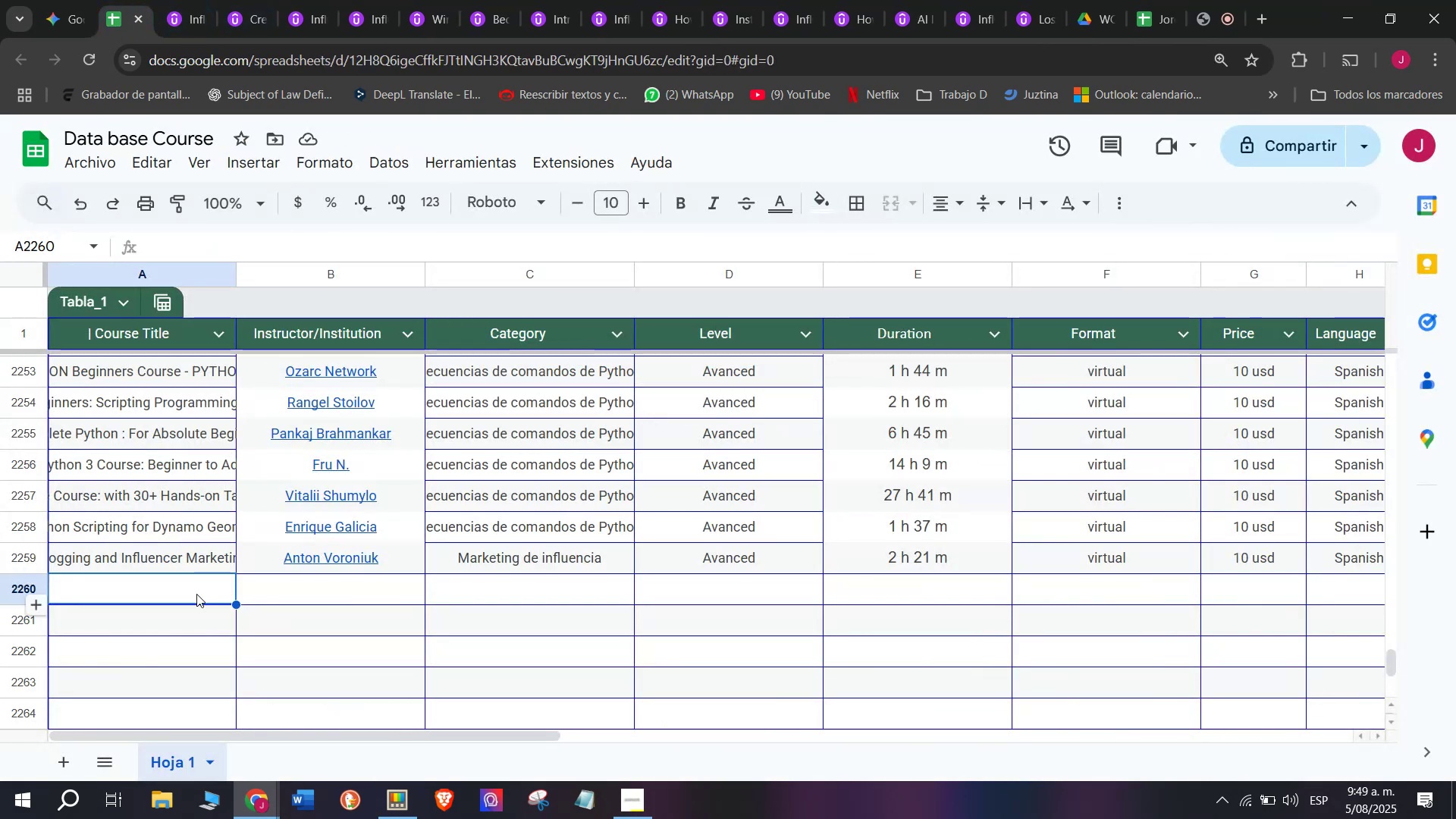 
double_click([196, 594])
 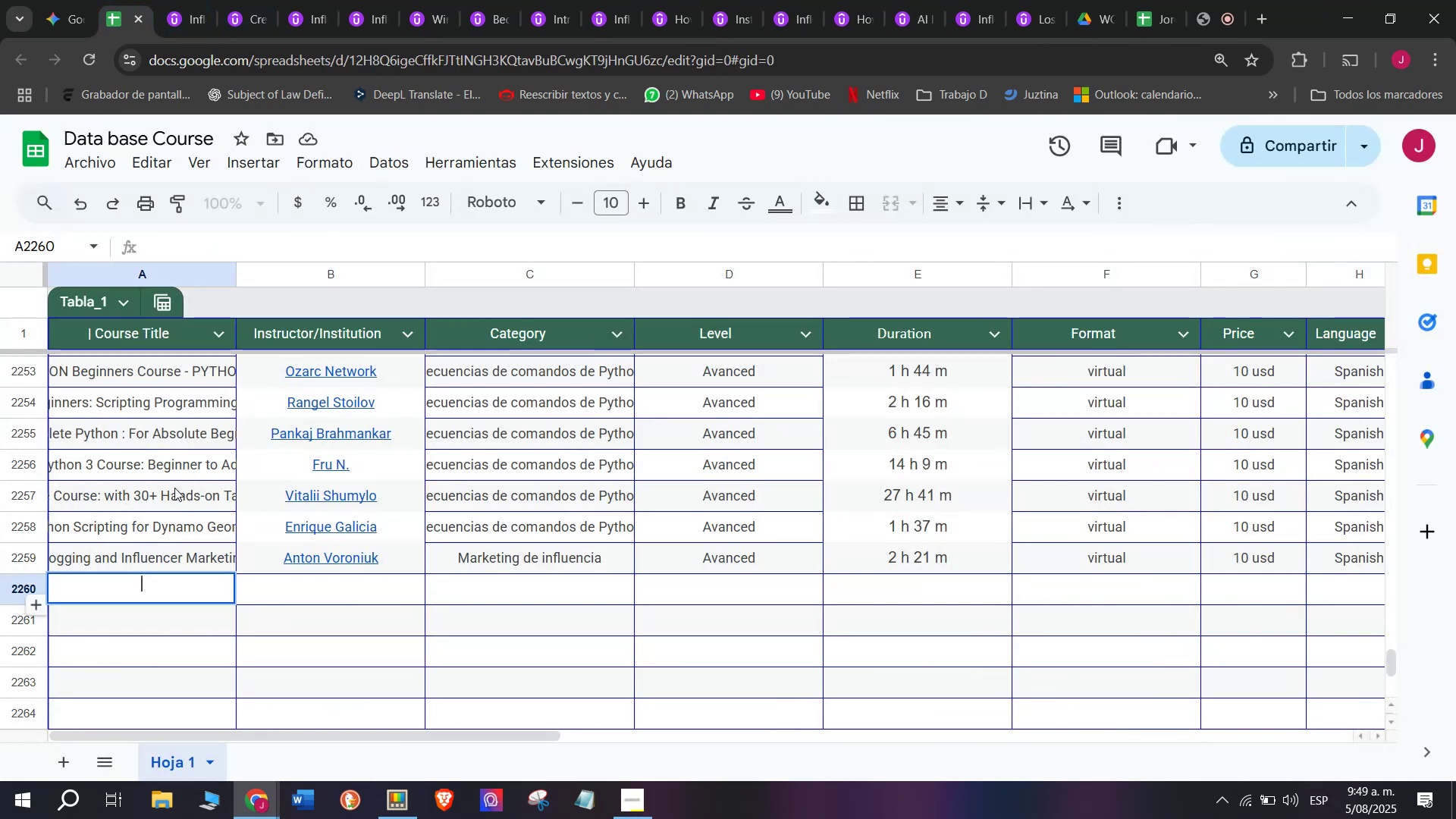 
key(Z)
 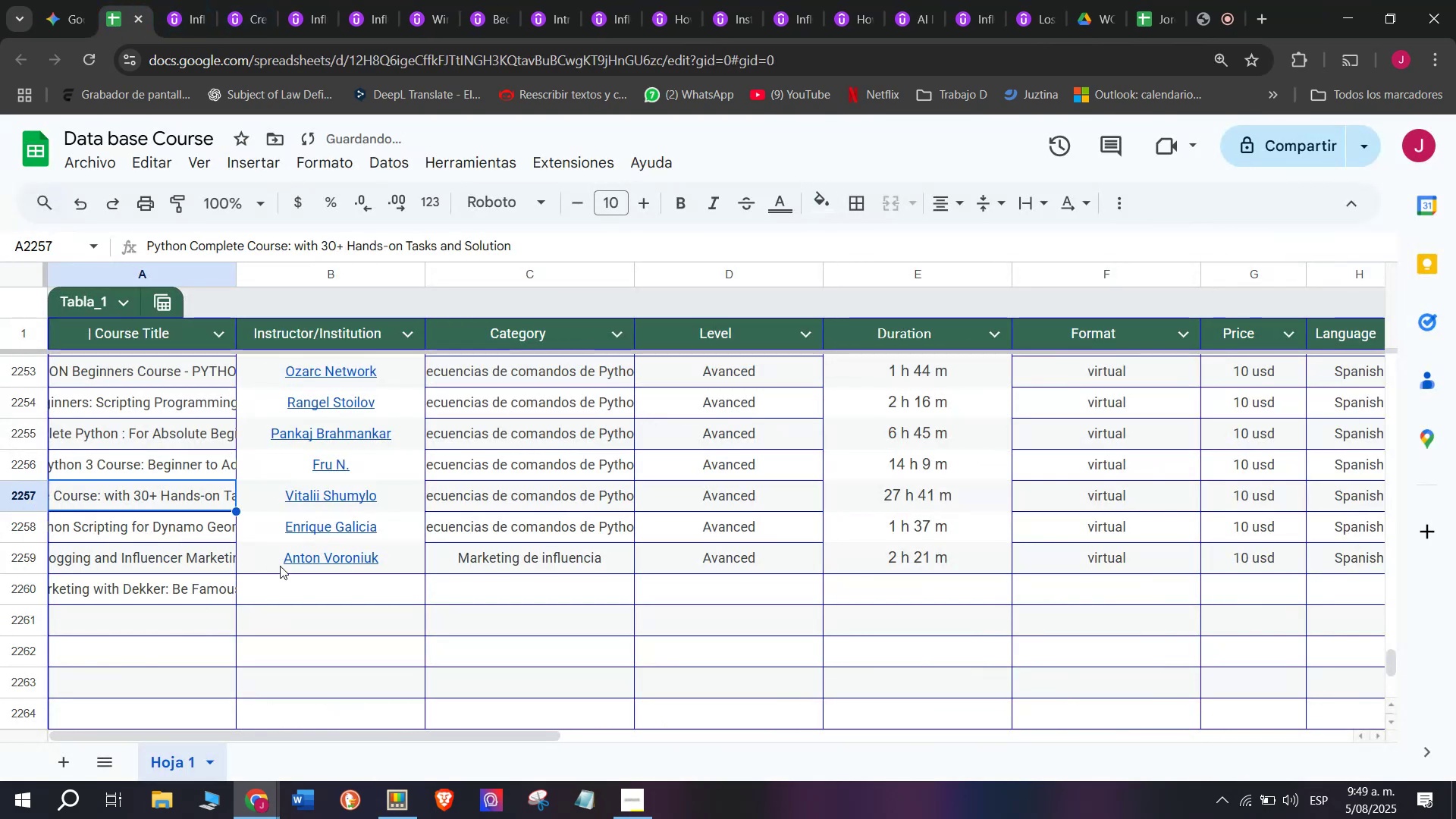 
key(Control+ControlLeft)
 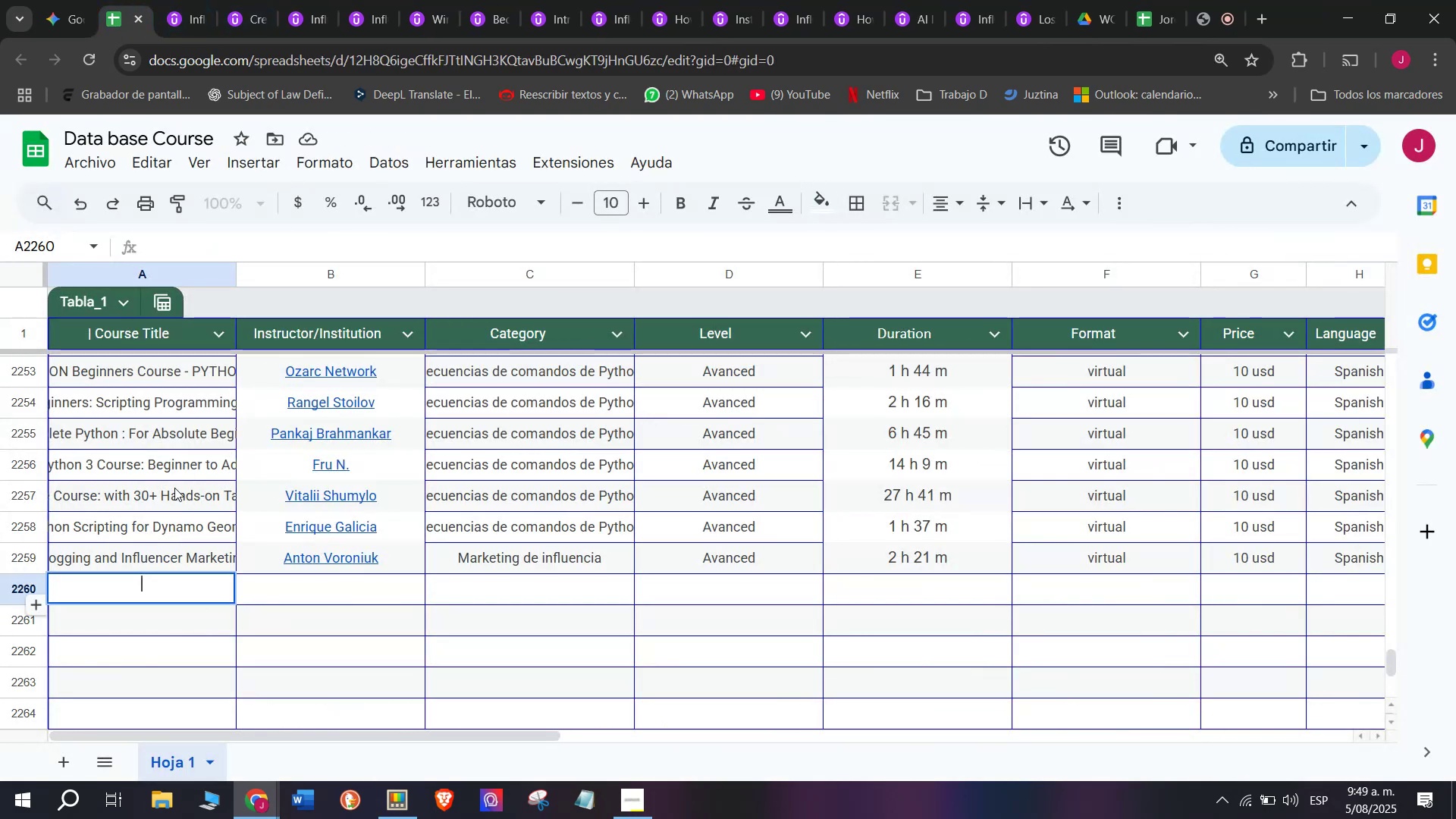 
key(Control+V)
 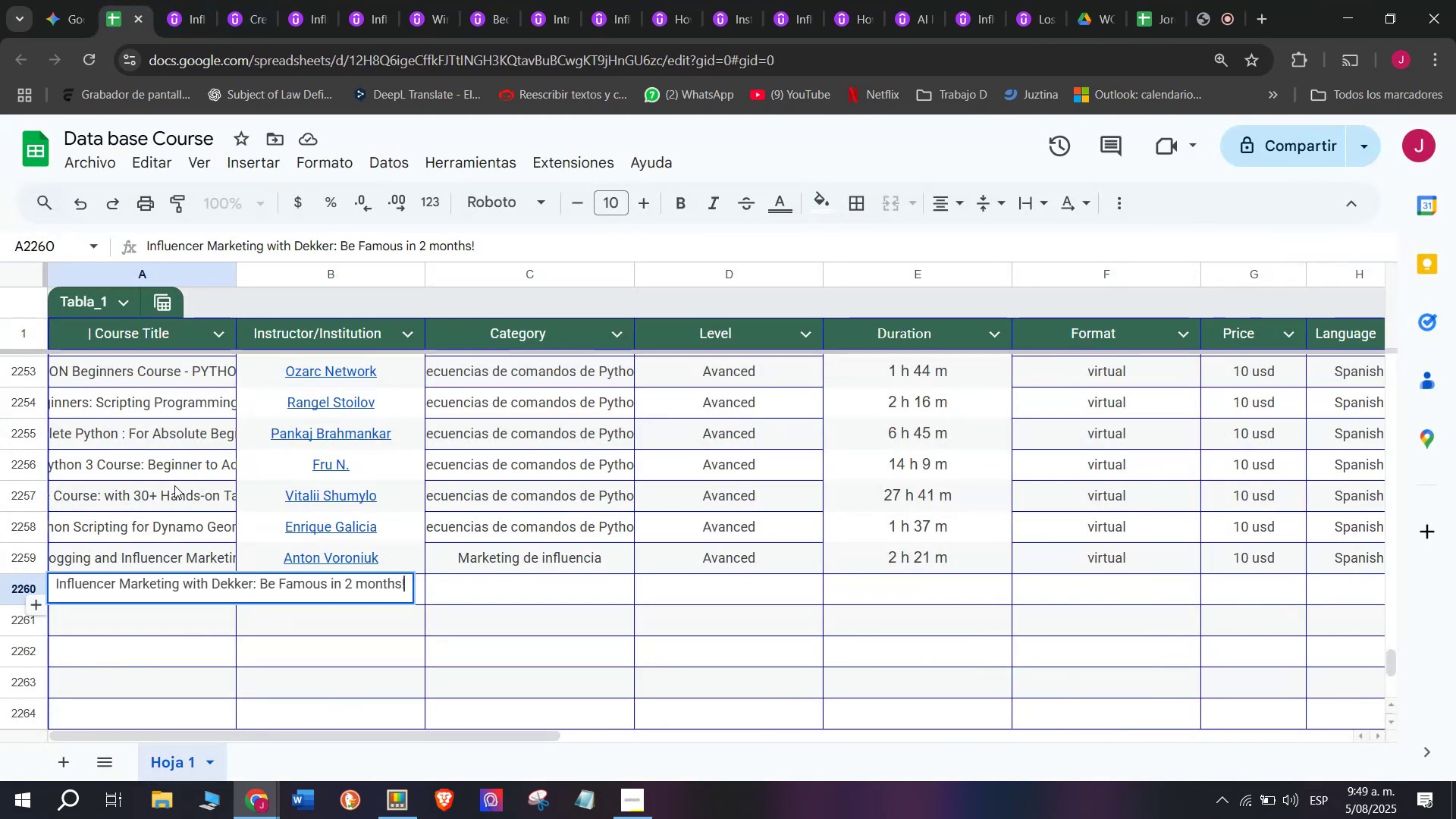 
triple_click([174, 485])
 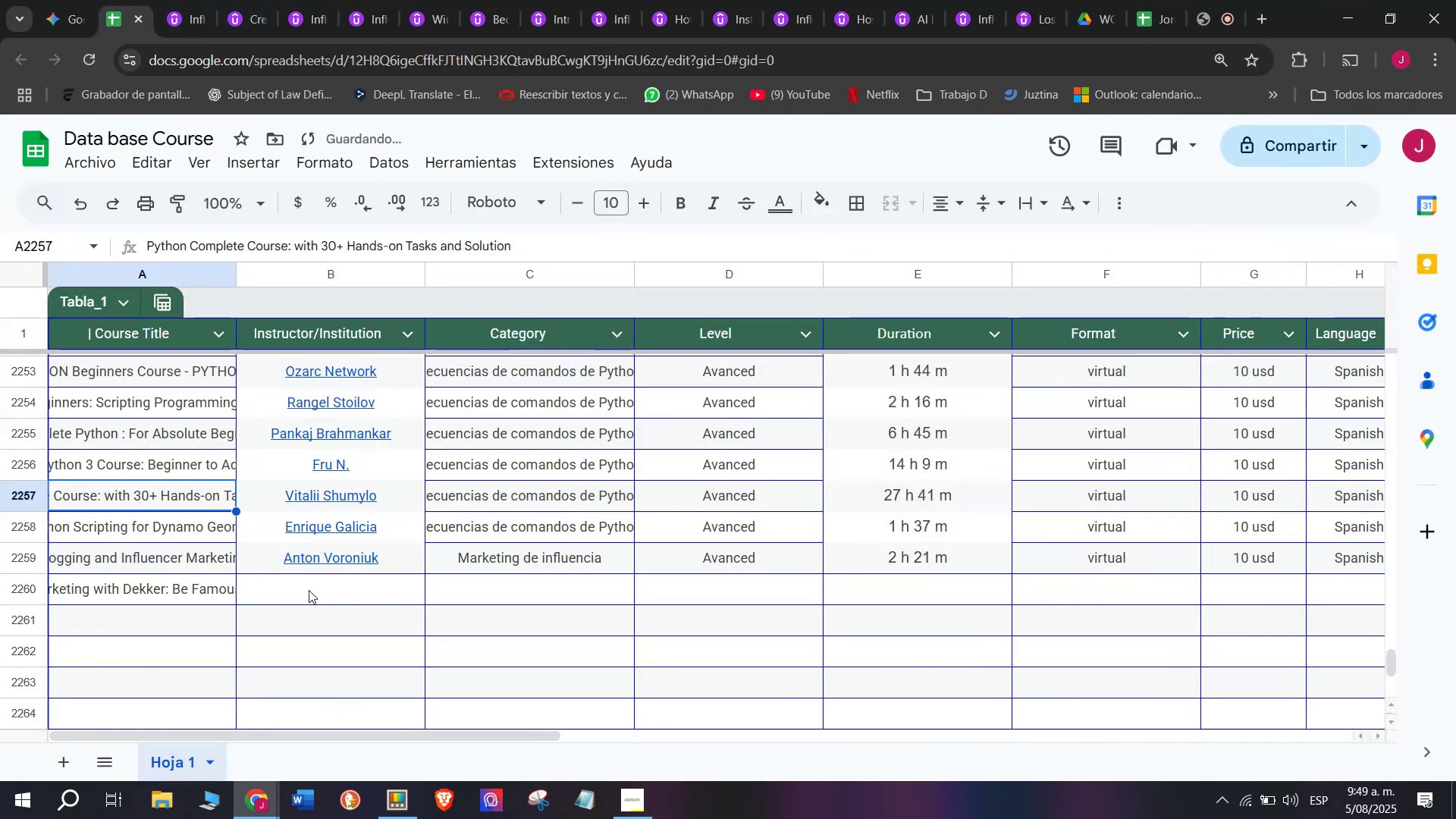 
left_click([312, 592])
 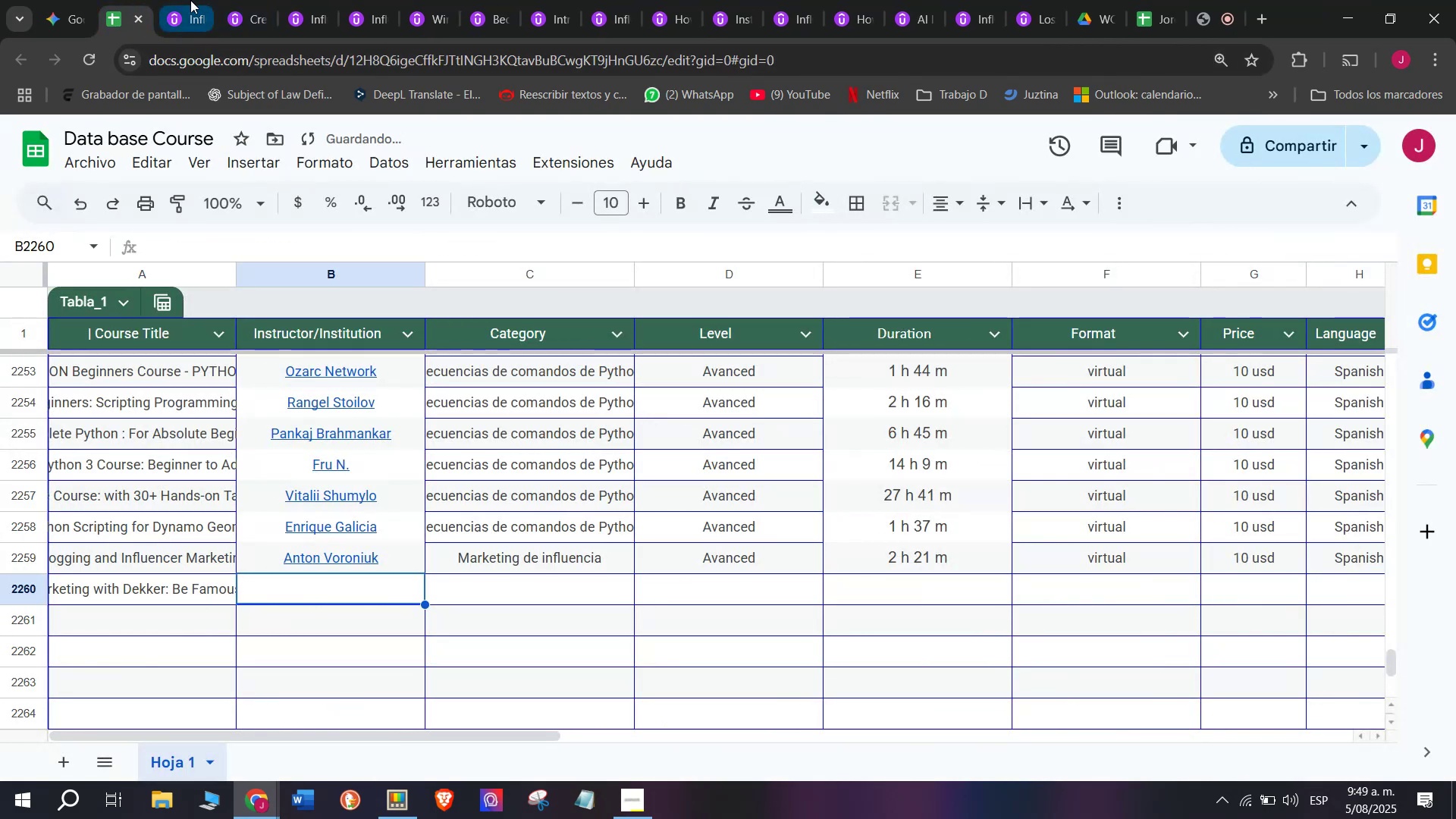 
left_click([190, 0])
 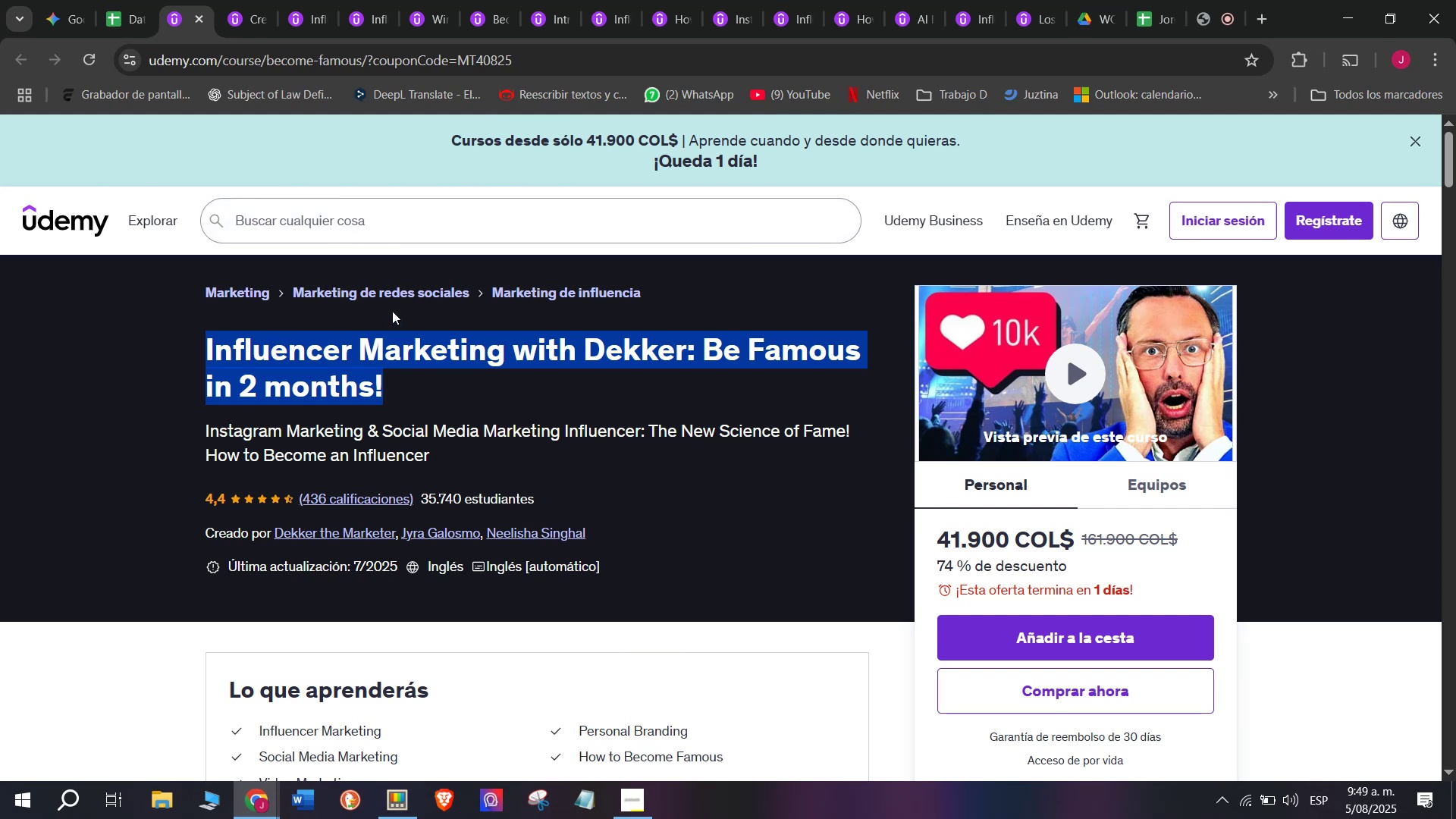 
wait(14.18)
 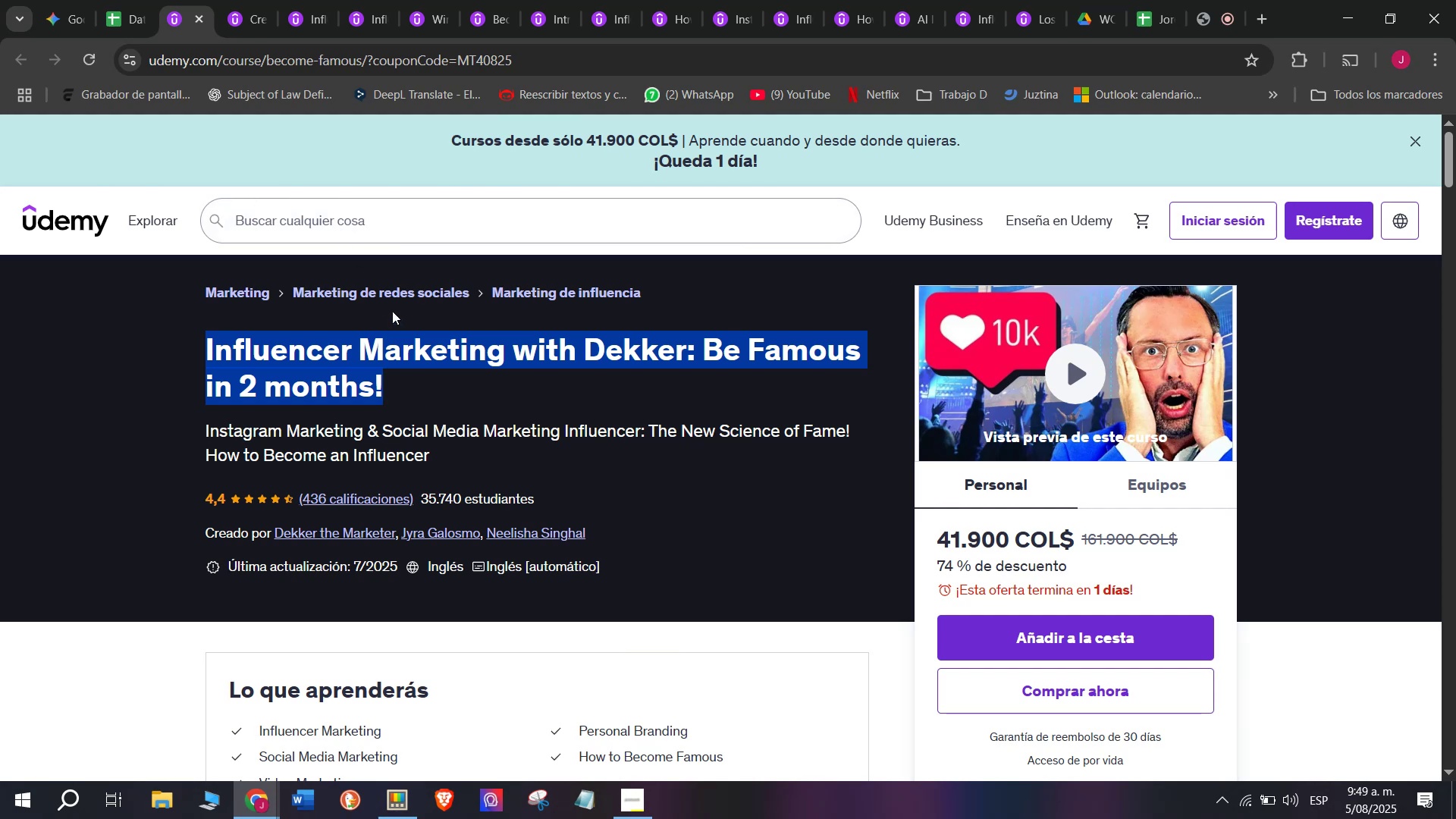 
key(Control+ControlLeft)
 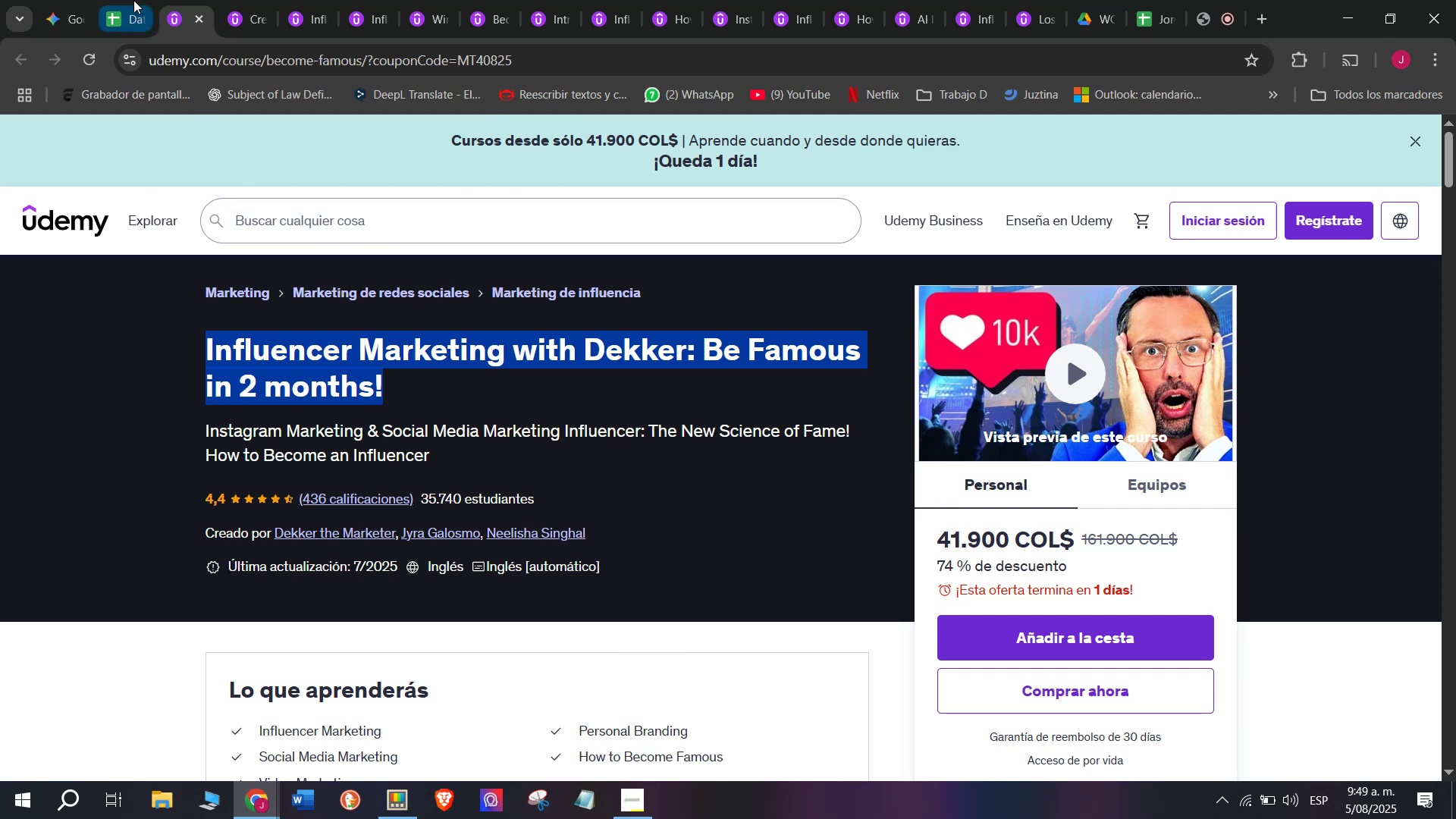 
key(Control+C)
 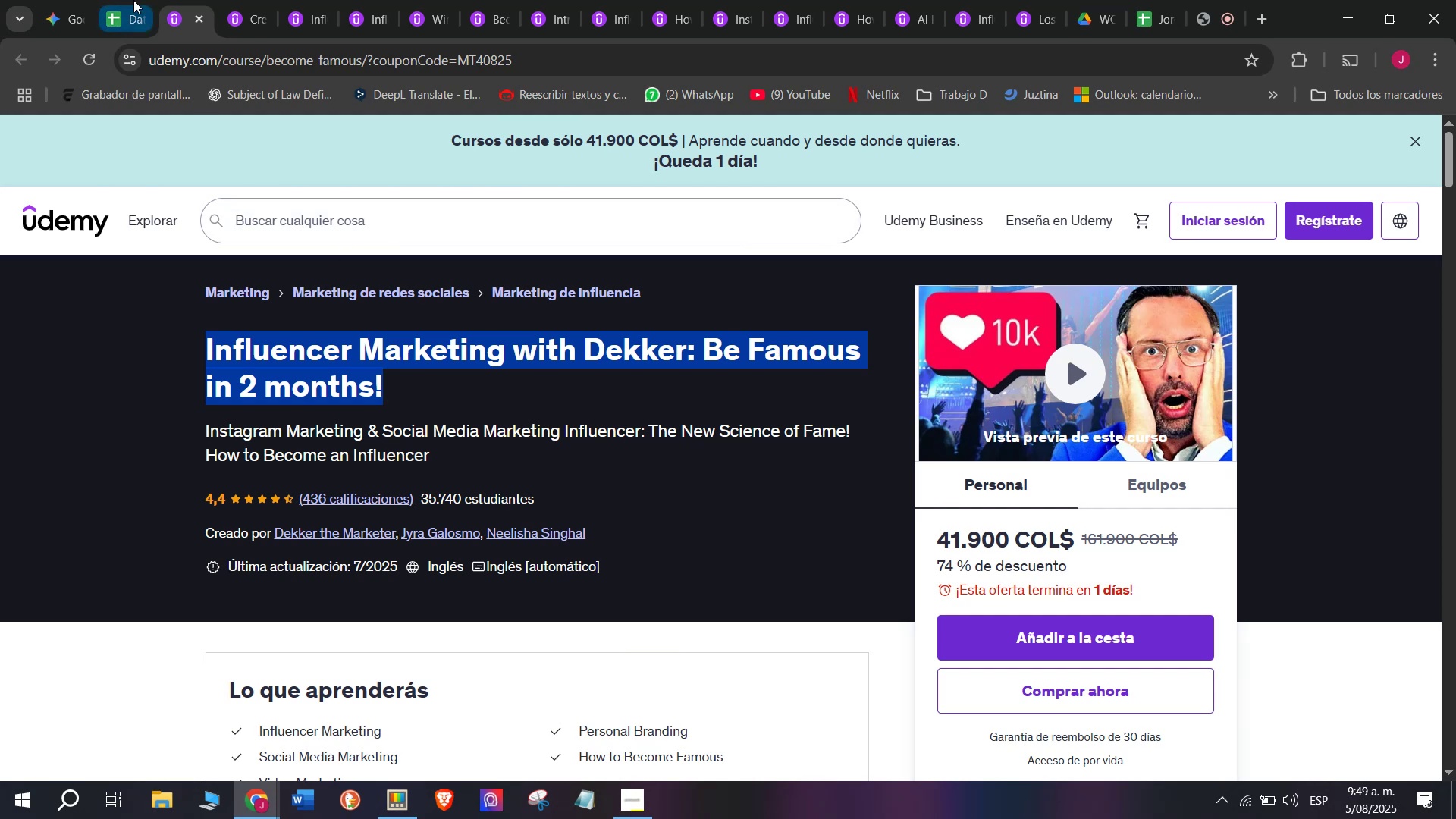 
key(Break)
 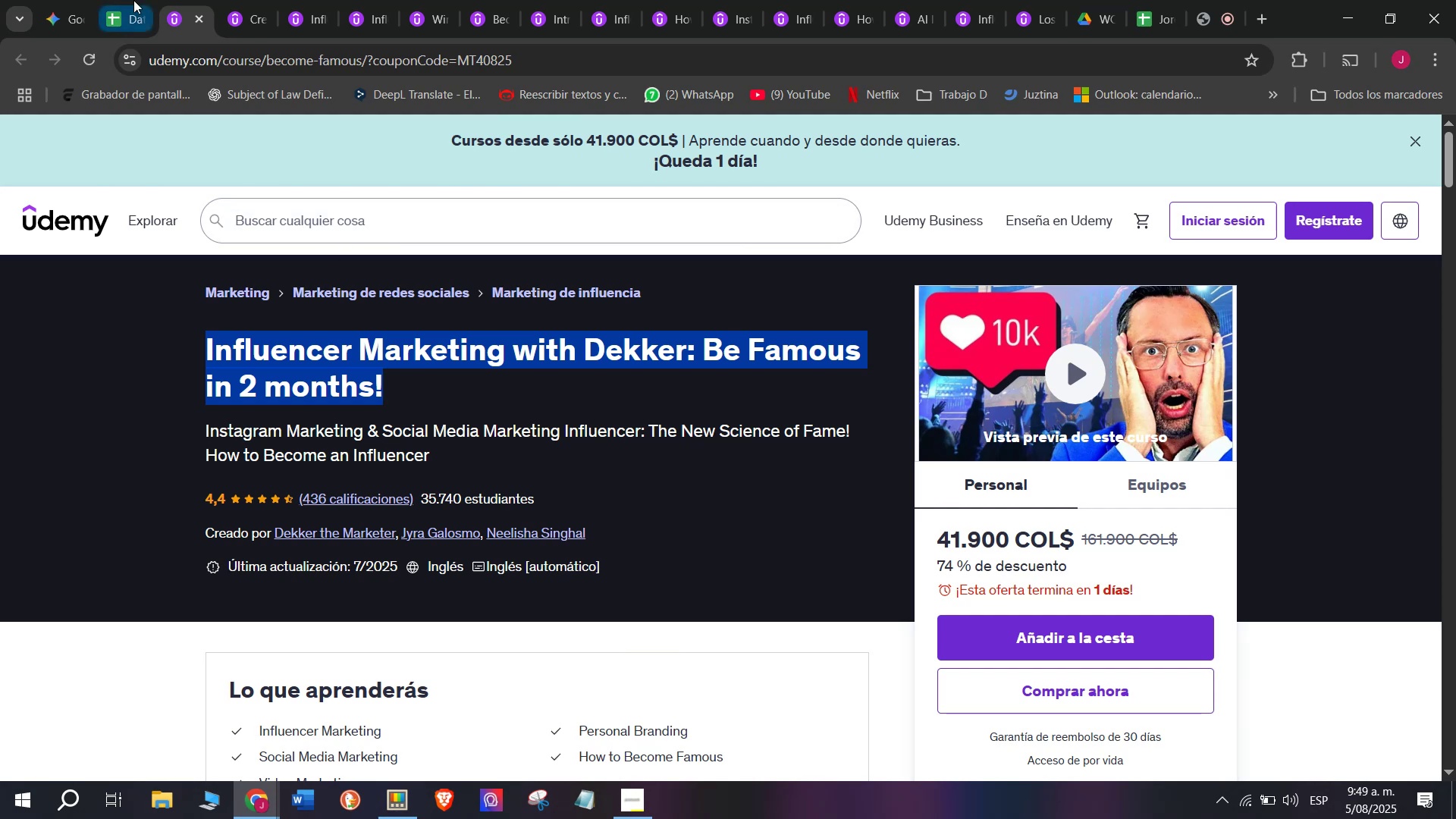 
left_click([133, 0])
 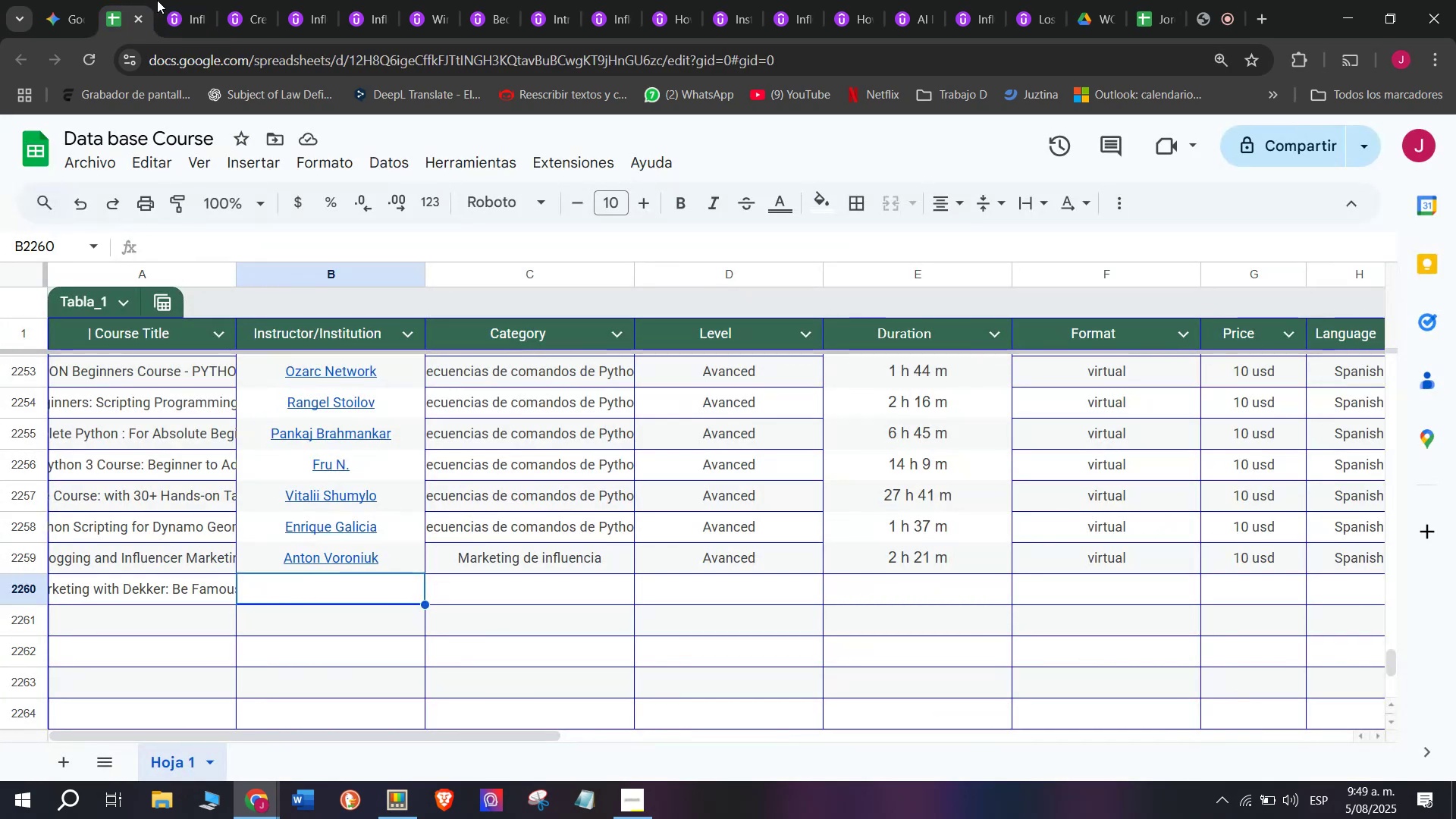 
left_click([171, 0])
 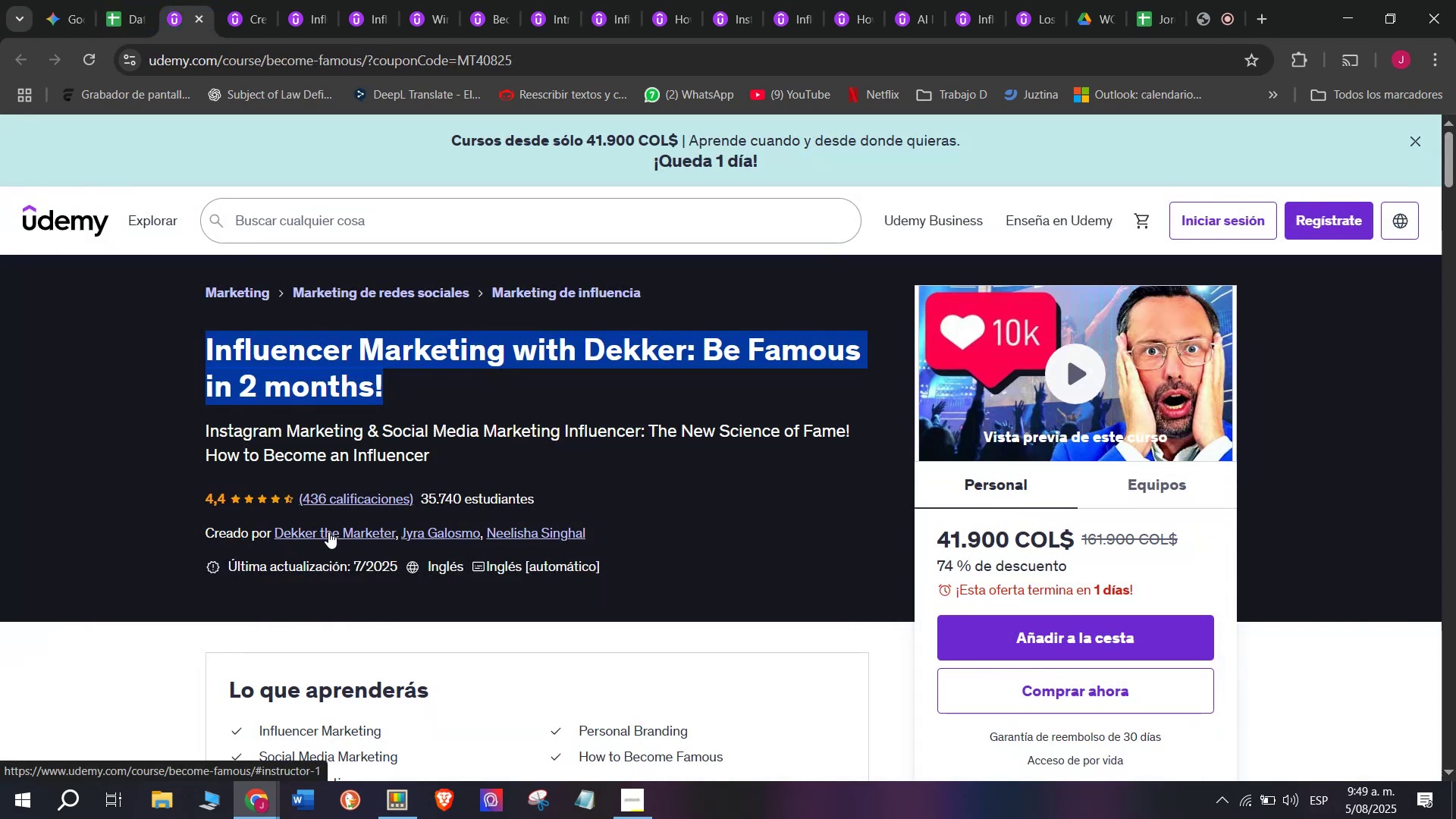 
left_click([315, 530])
 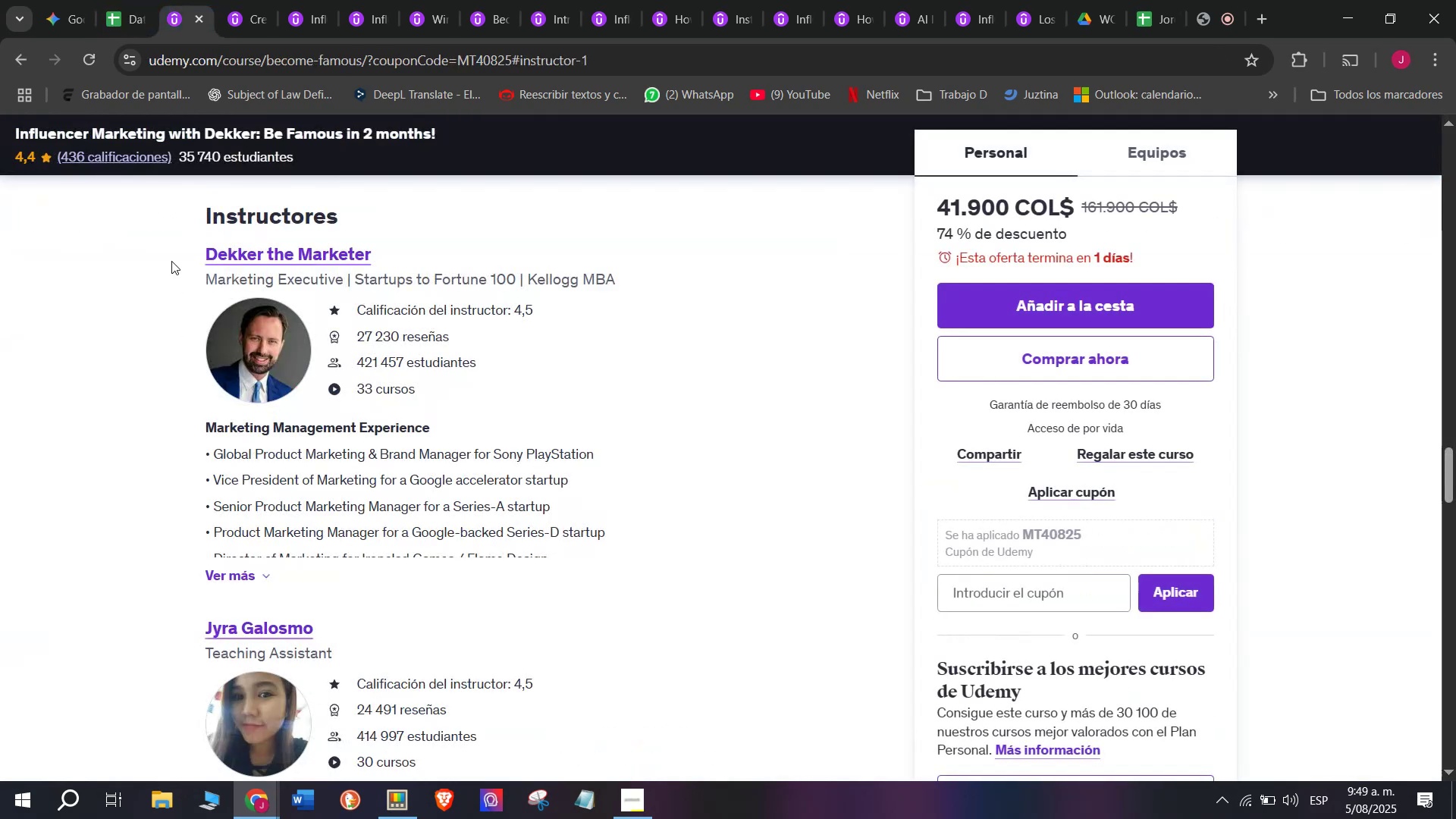 
left_click_drag(start_coordinate=[171, 254], to_coordinate=[408, 253])
 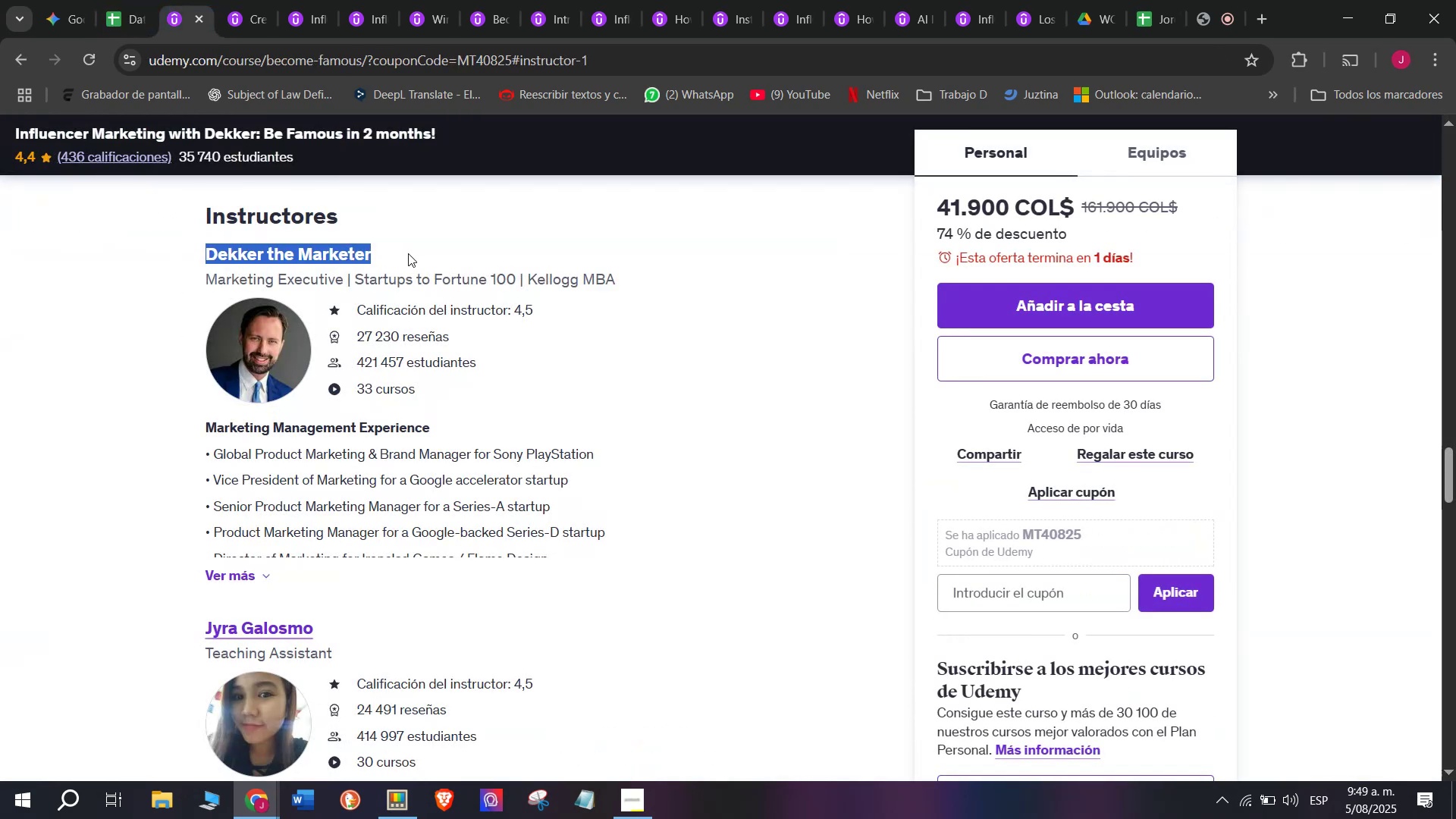 
key(Break)
 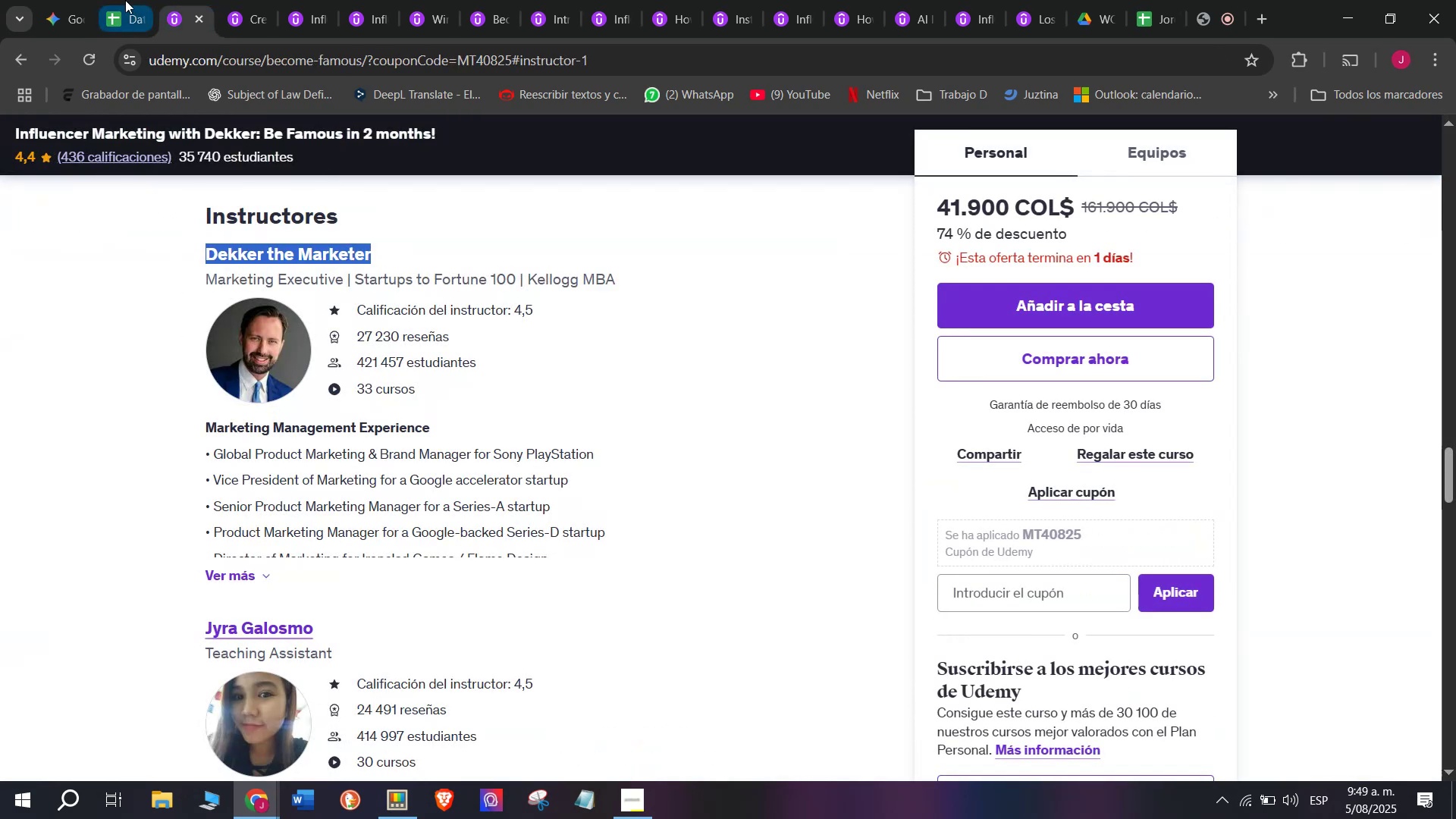 
key(Control+C)
 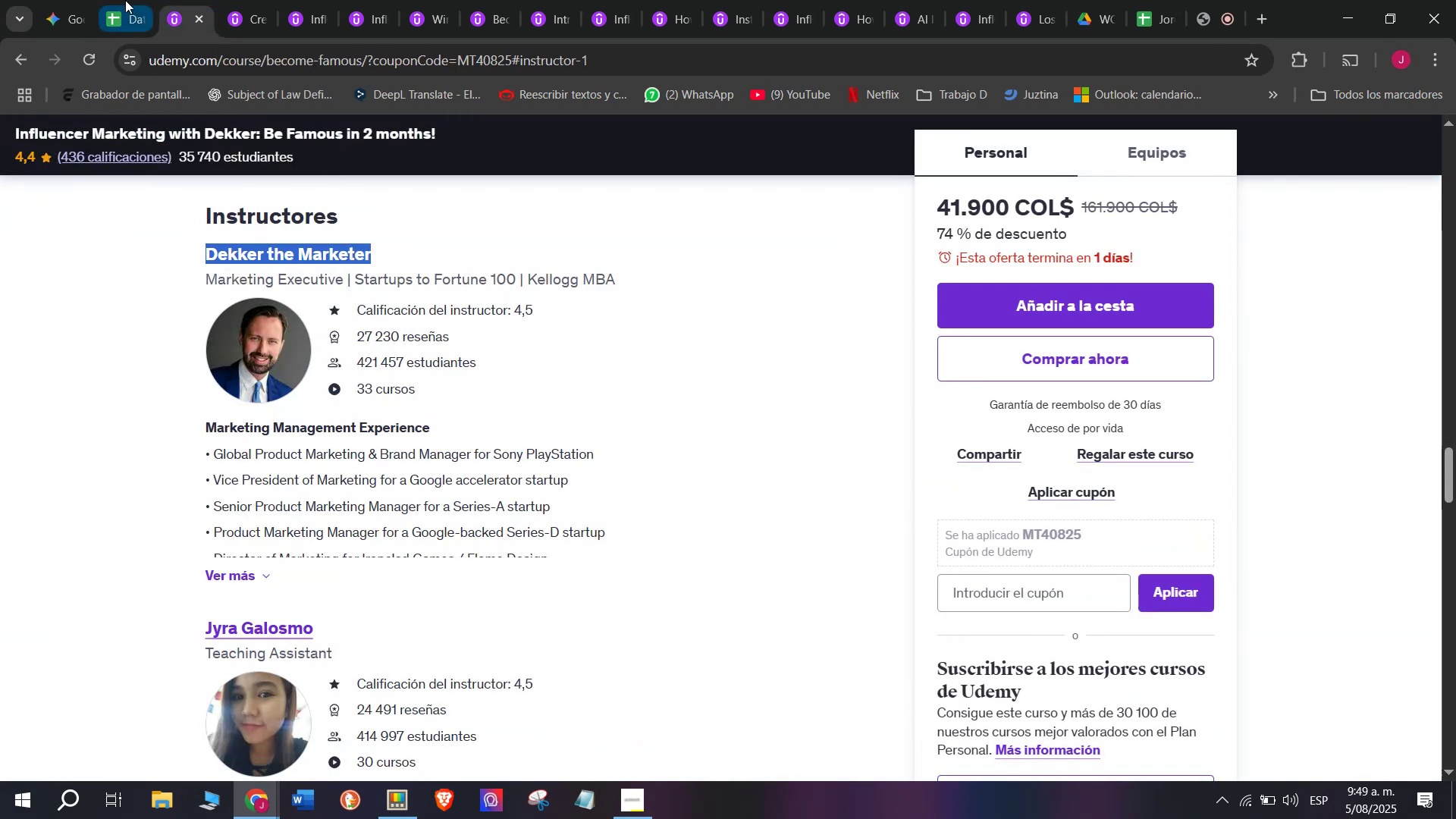 
key(Control+ControlLeft)
 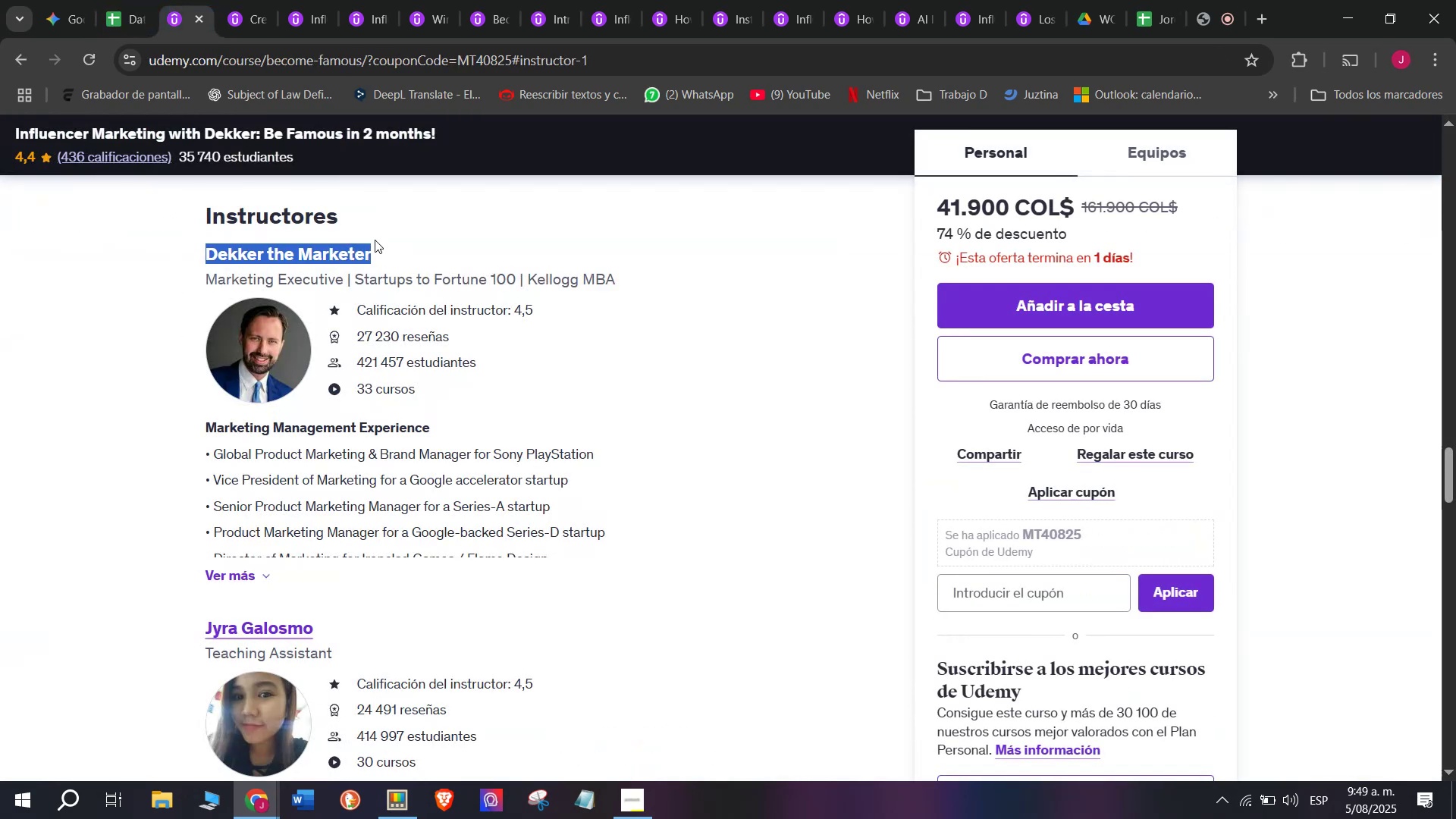 
key(Break)
 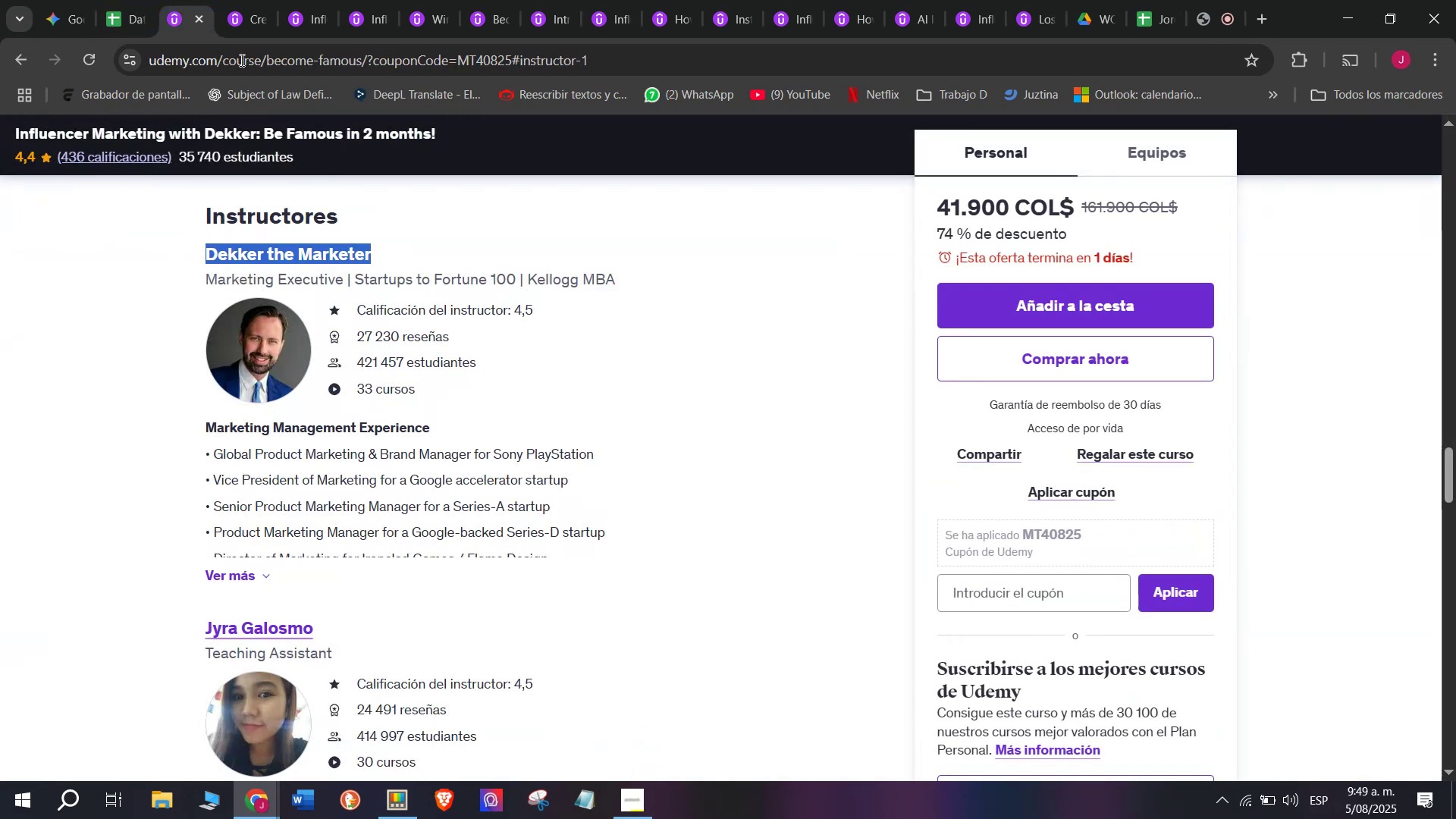 
key(Control+ControlLeft)
 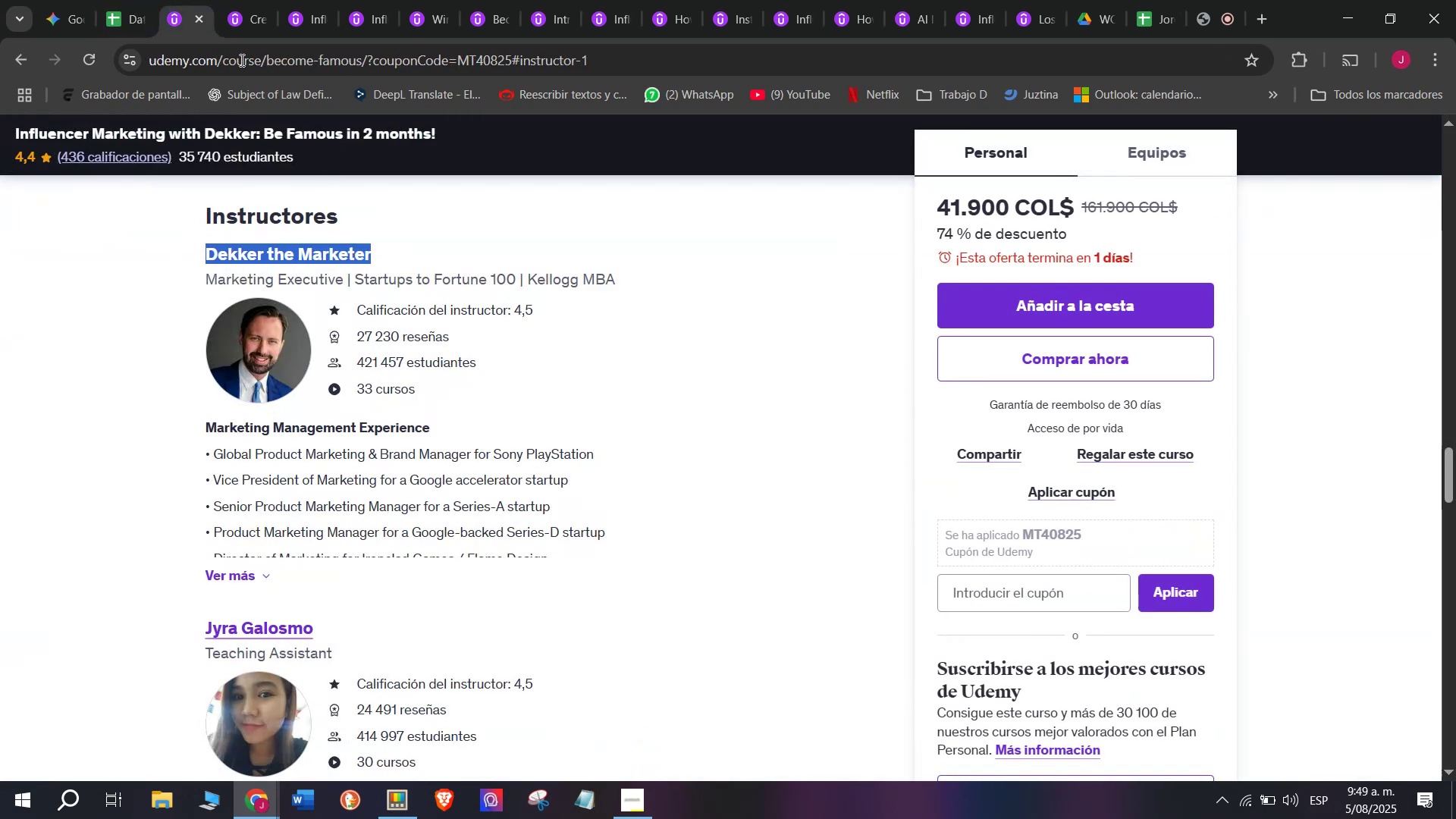 
key(Control+C)
 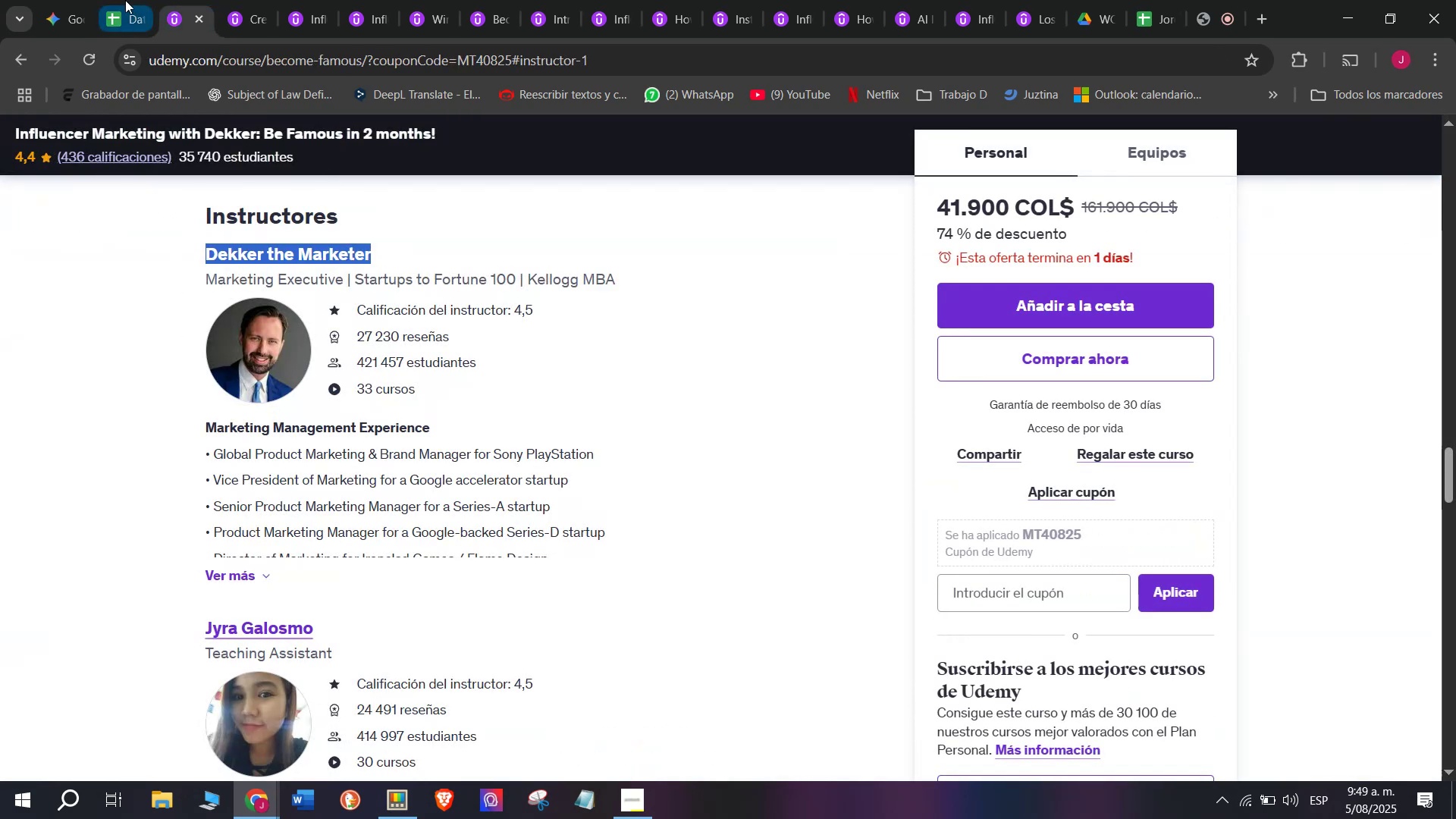 
left_click([125, 0])
 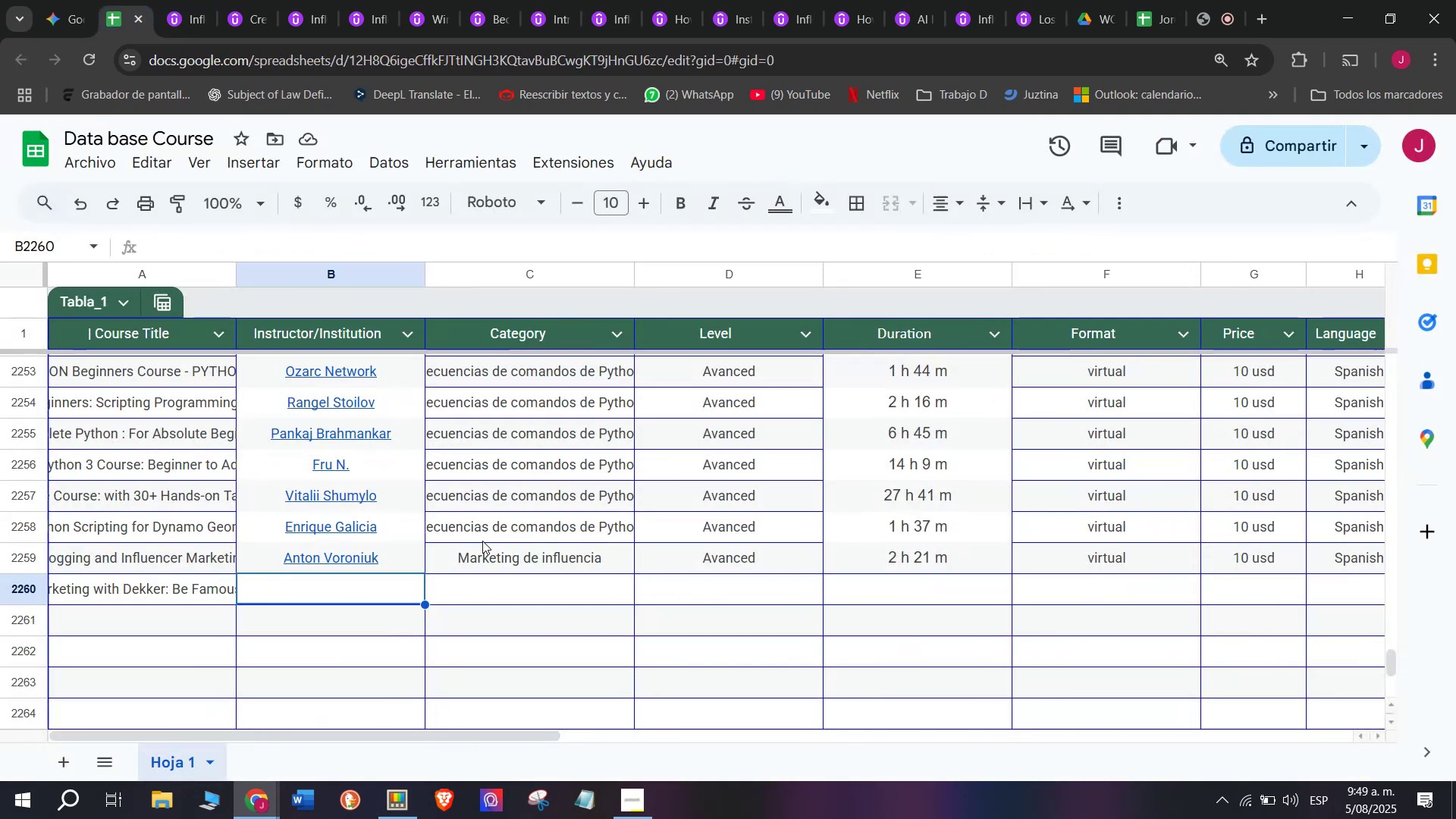 
key(Control+ControlLeft)
 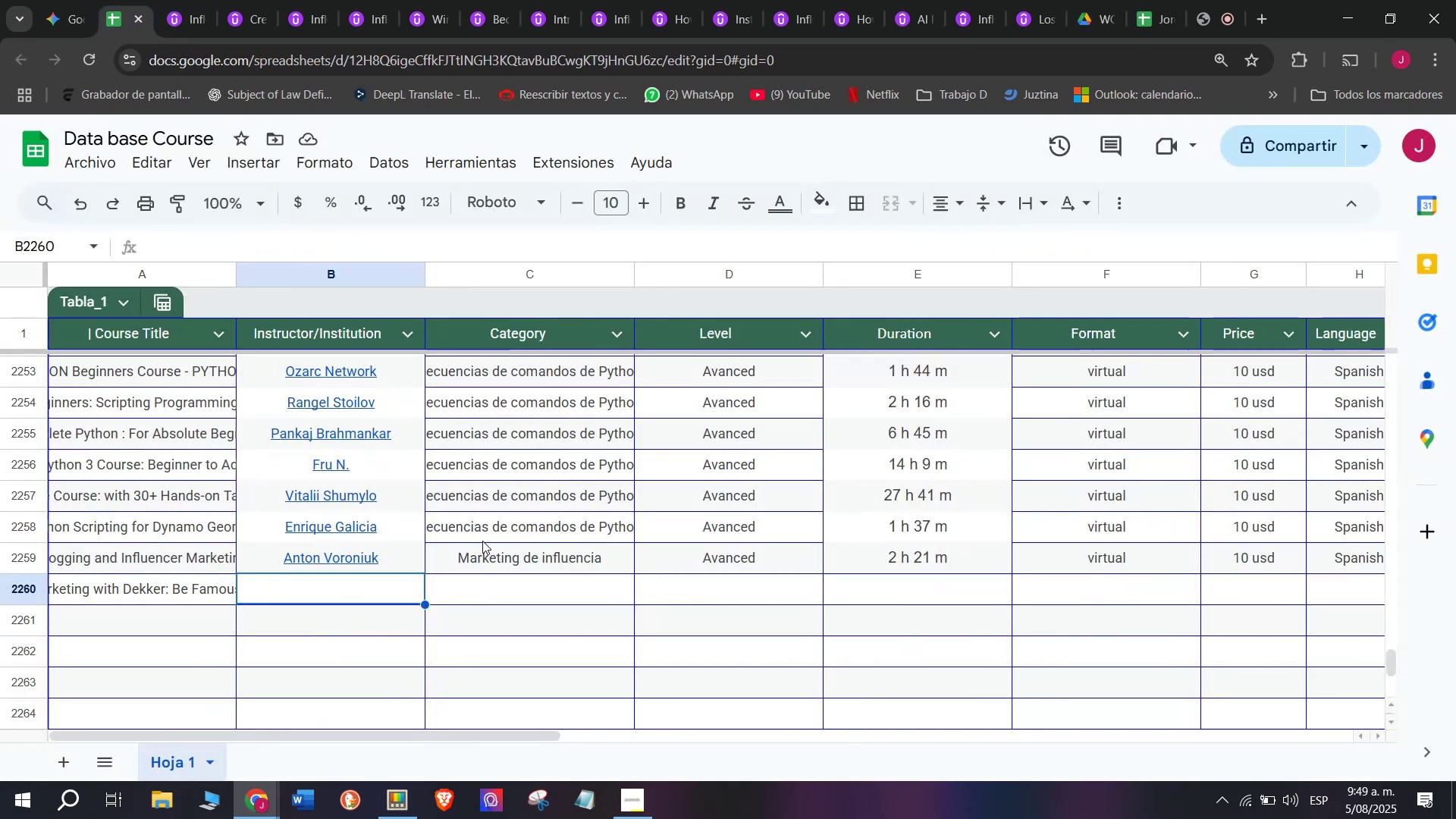 
key(Z)
 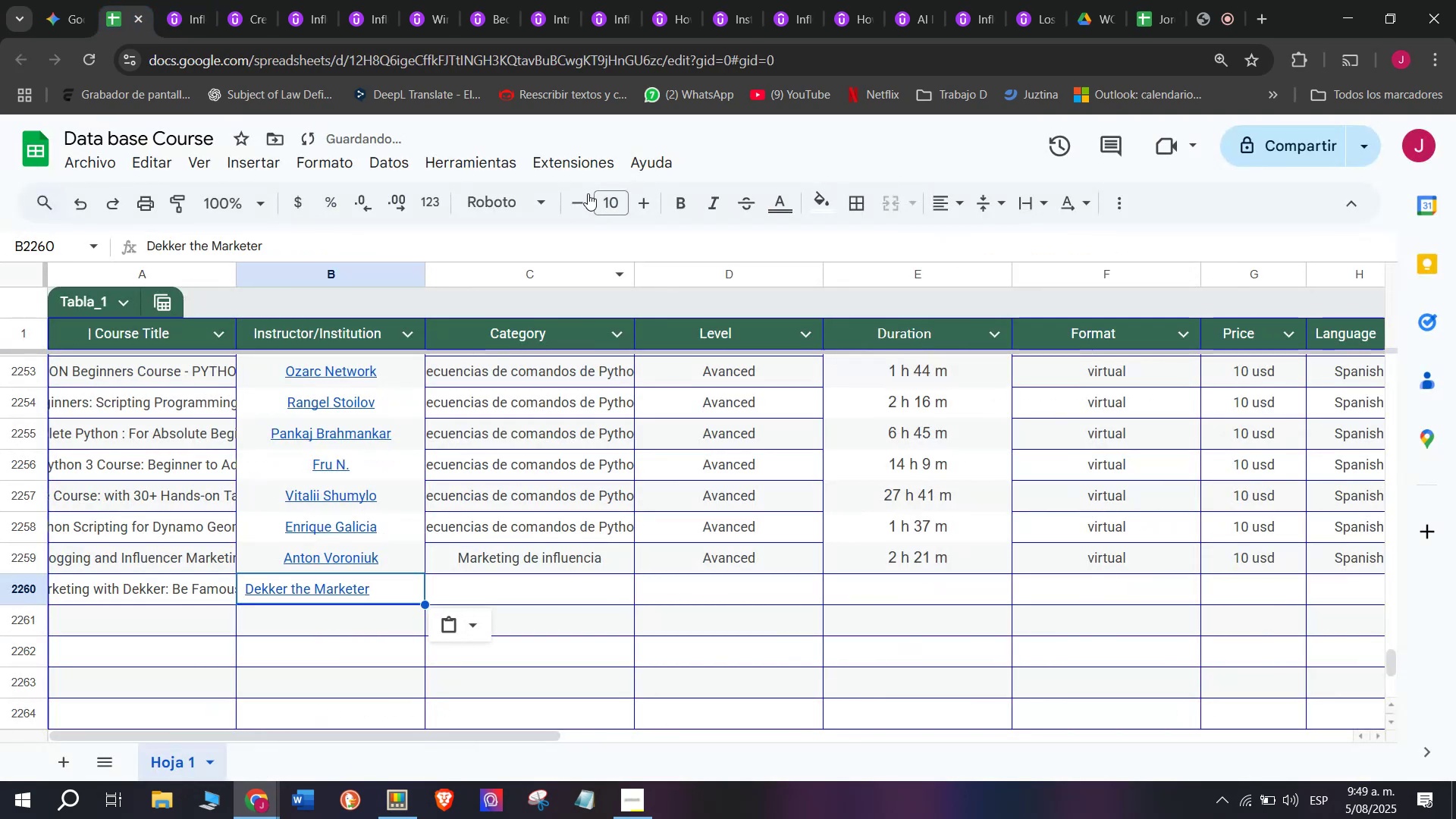 
key(Control+V)
 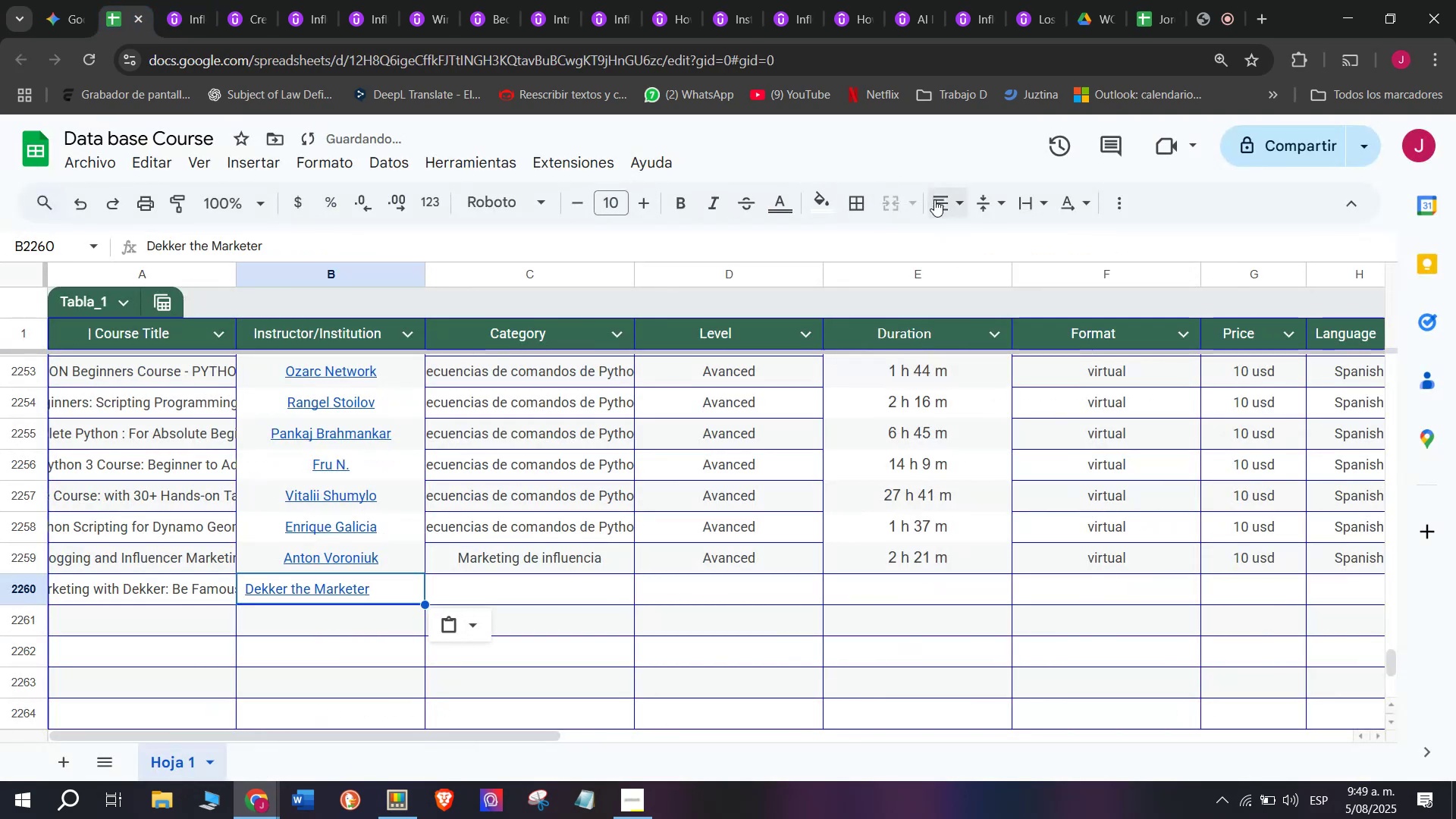 
left_click([945, 198])
 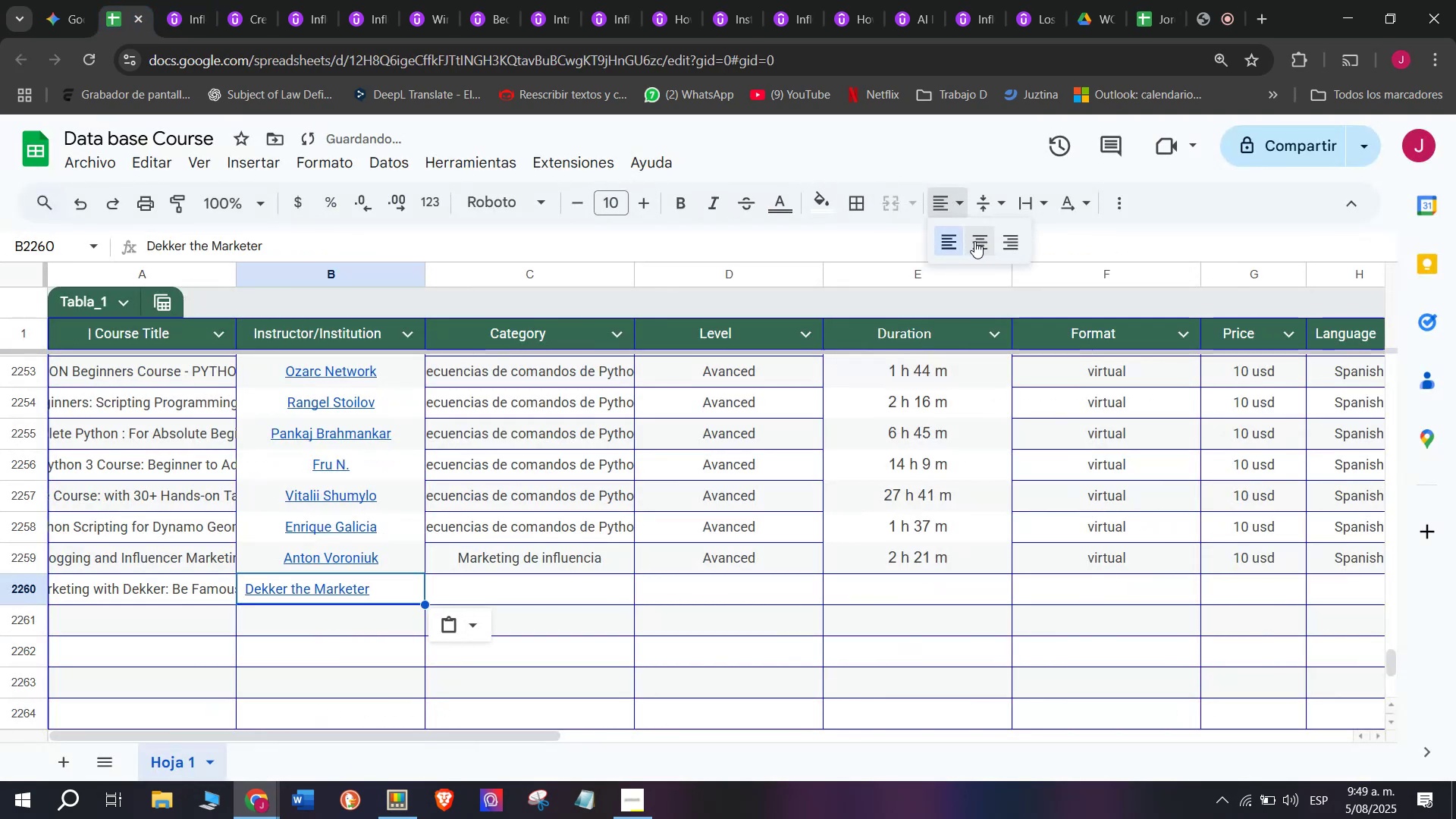 
left_click([974, 241])
 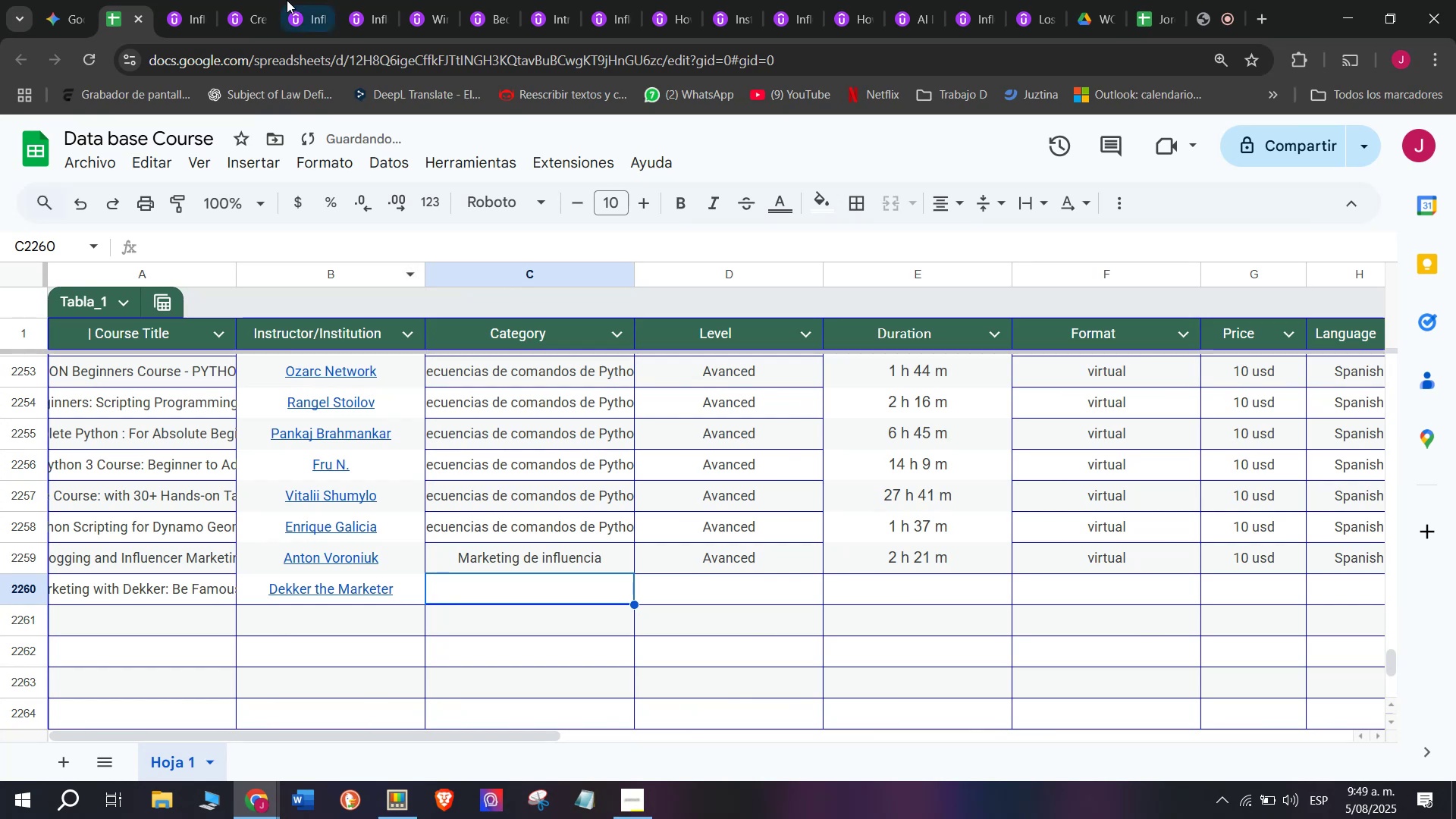 
left_click([190, 0])
 